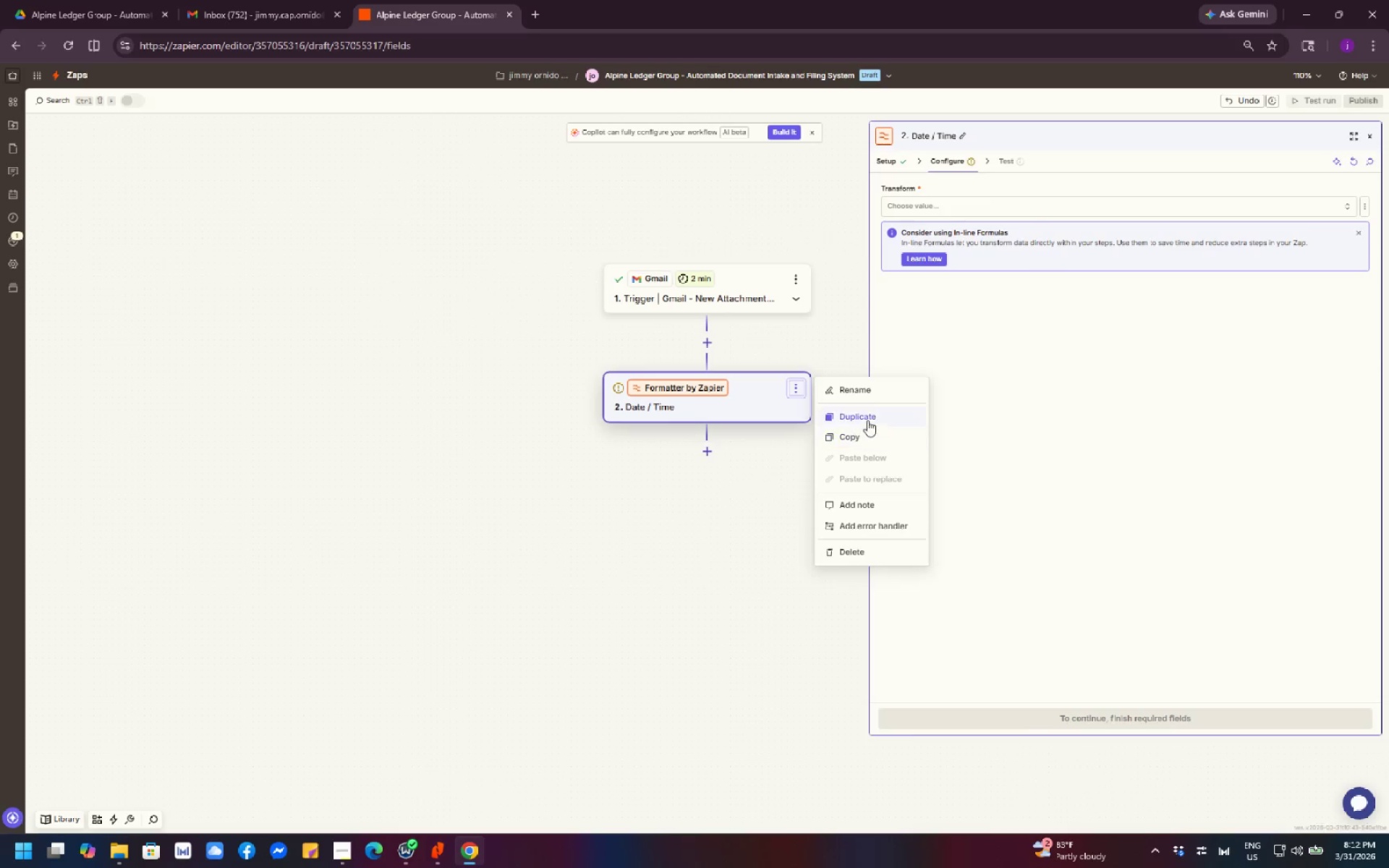 
left_click([872, 391])
 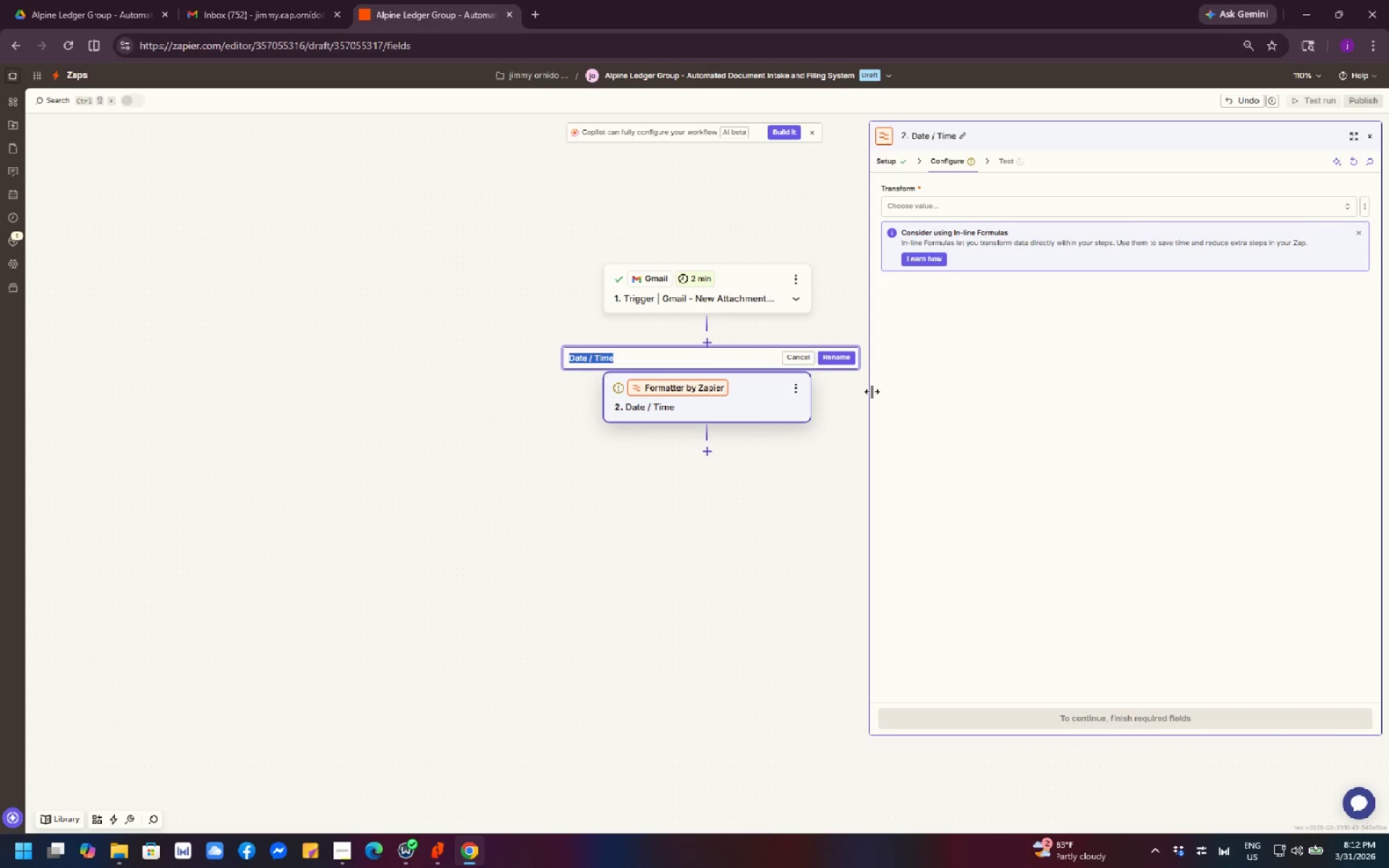 
type(Formatter | Standardize Recieve Date)
 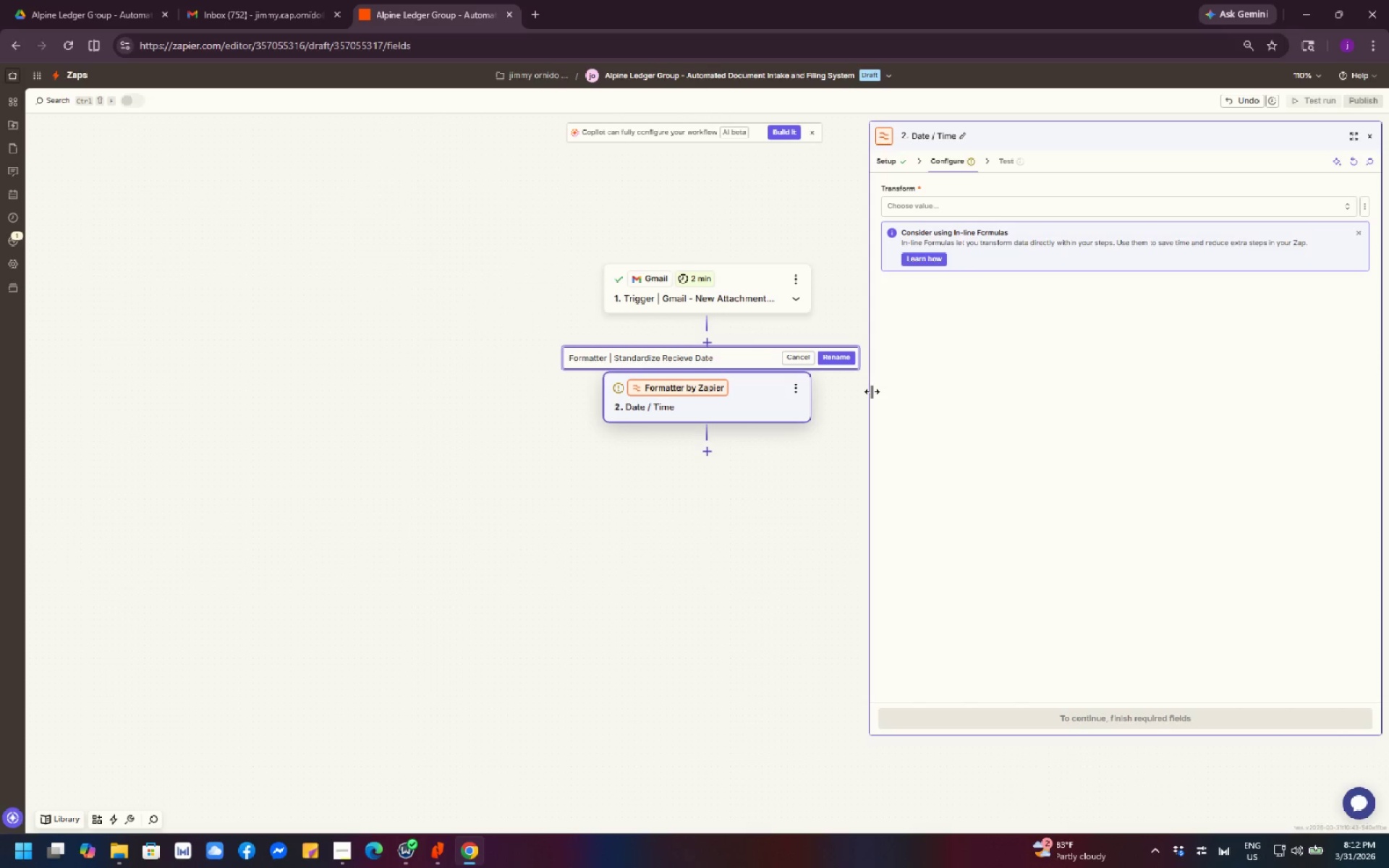 
wait(9.2)
 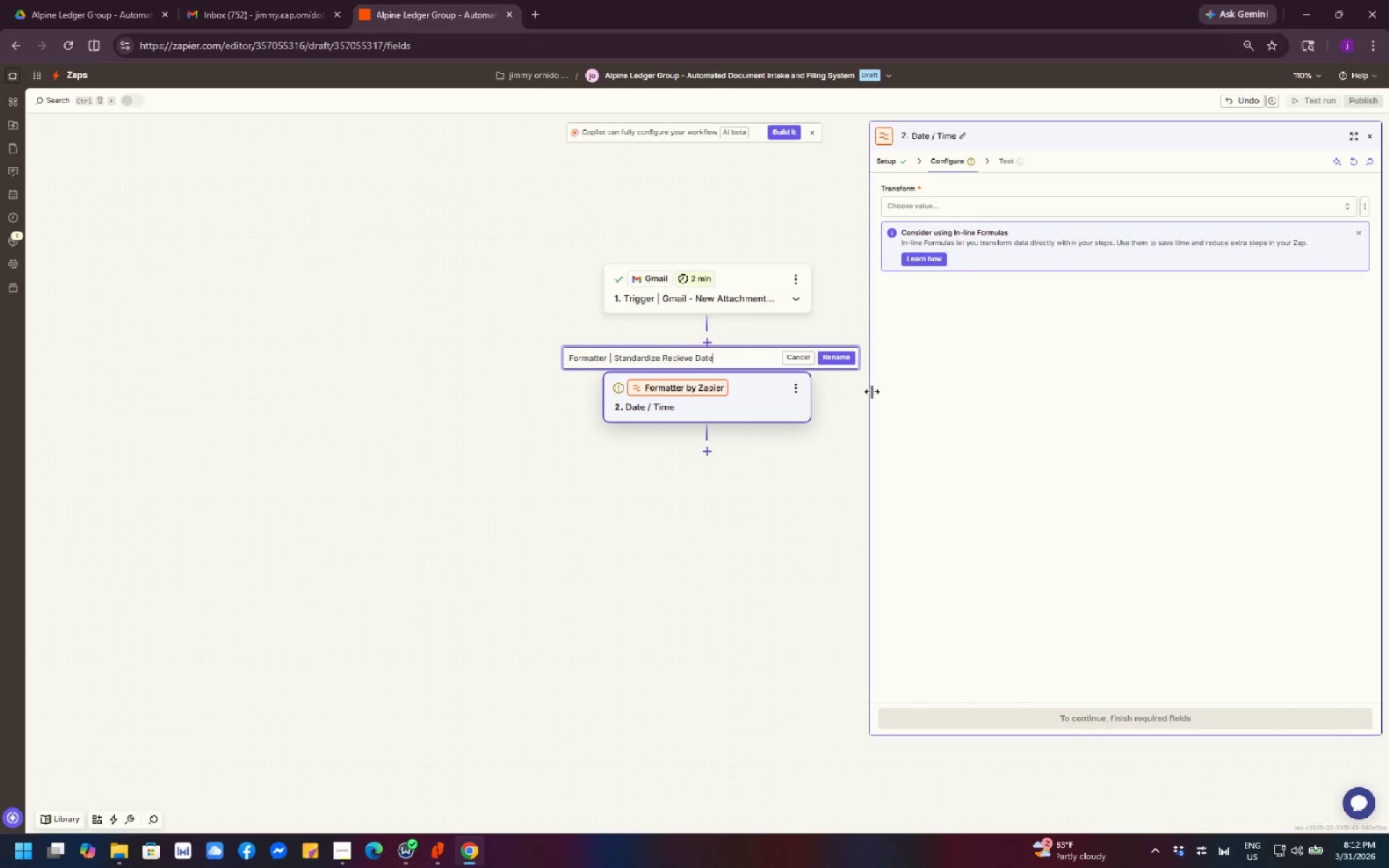 
left_click([857, 364])
 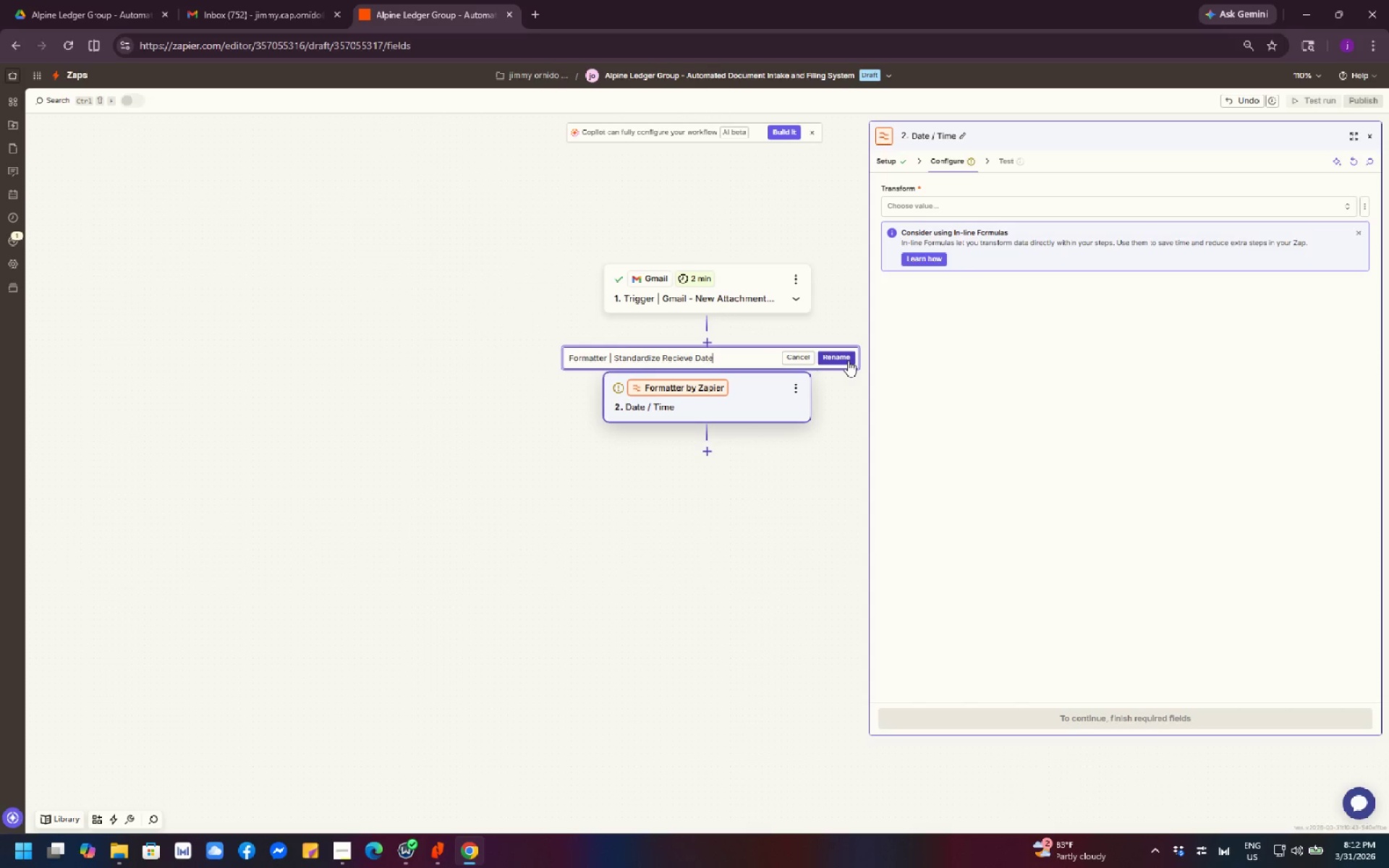 
left_click([848, 360])
 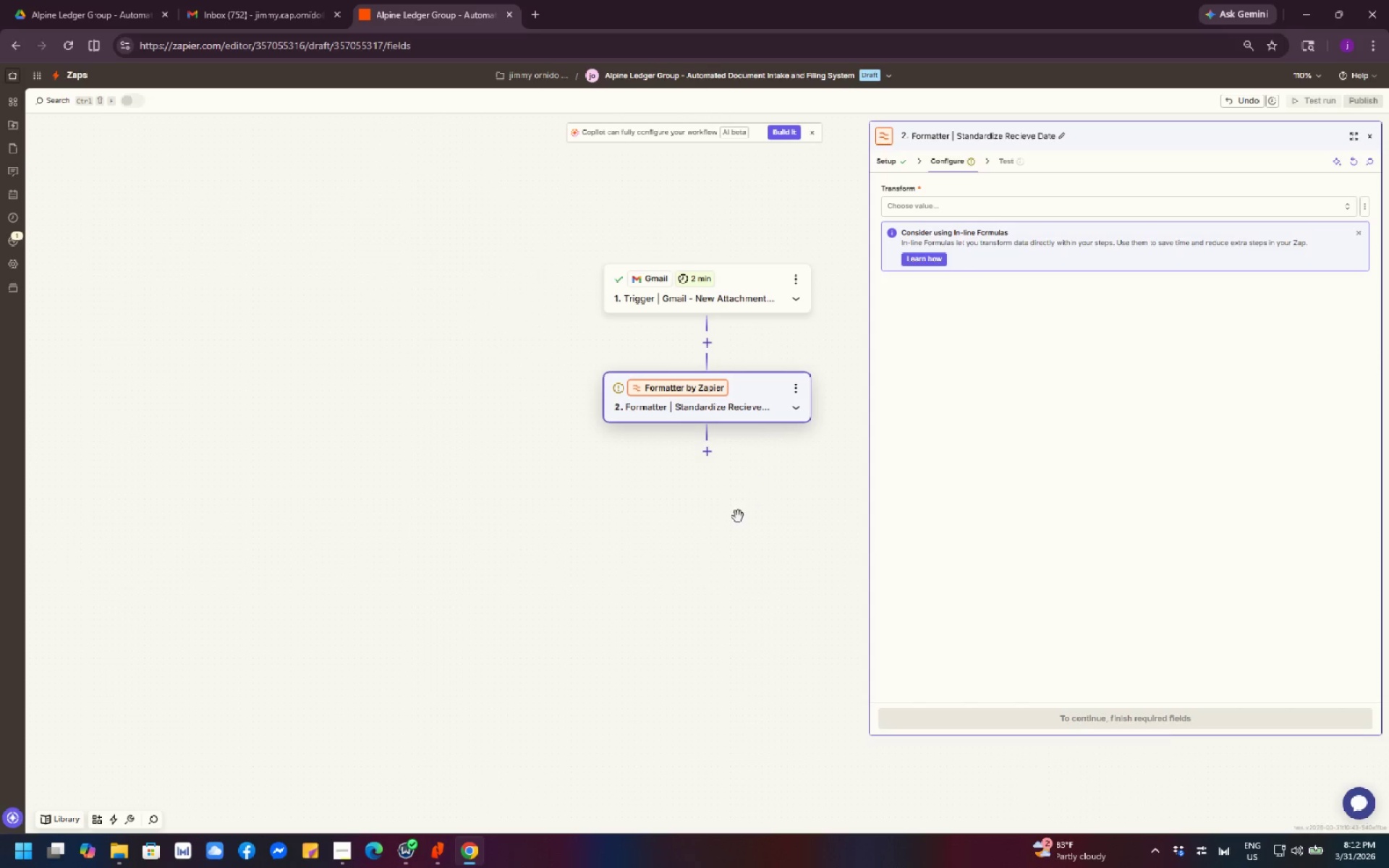 
left_click_drag(start_coordinate=[482, 410], to_coordinate=[352, 378])
 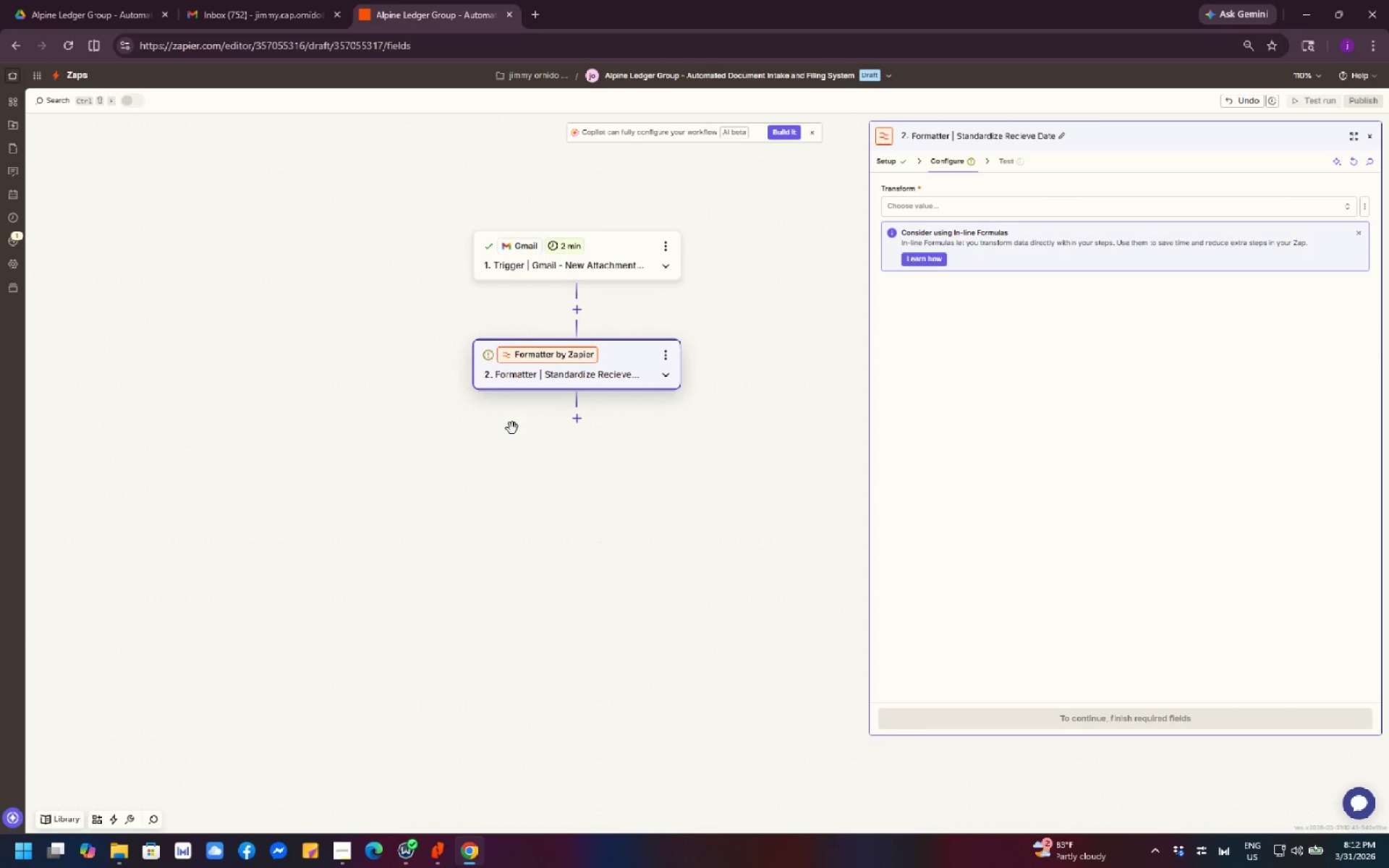 
scroll: coordinate [554, 386], scroll_direction: down, amount: 2.0
 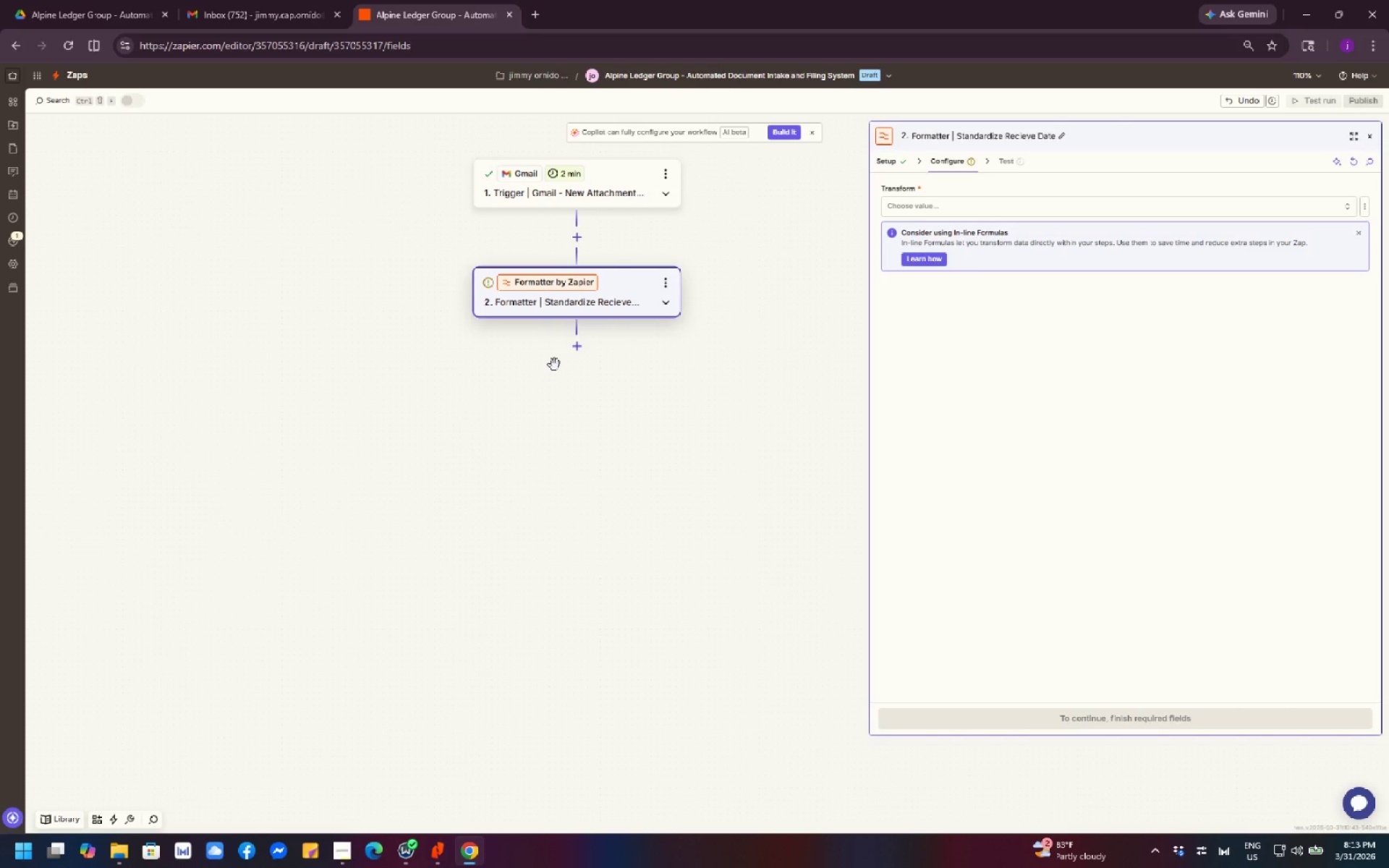 
wait(12.85)
 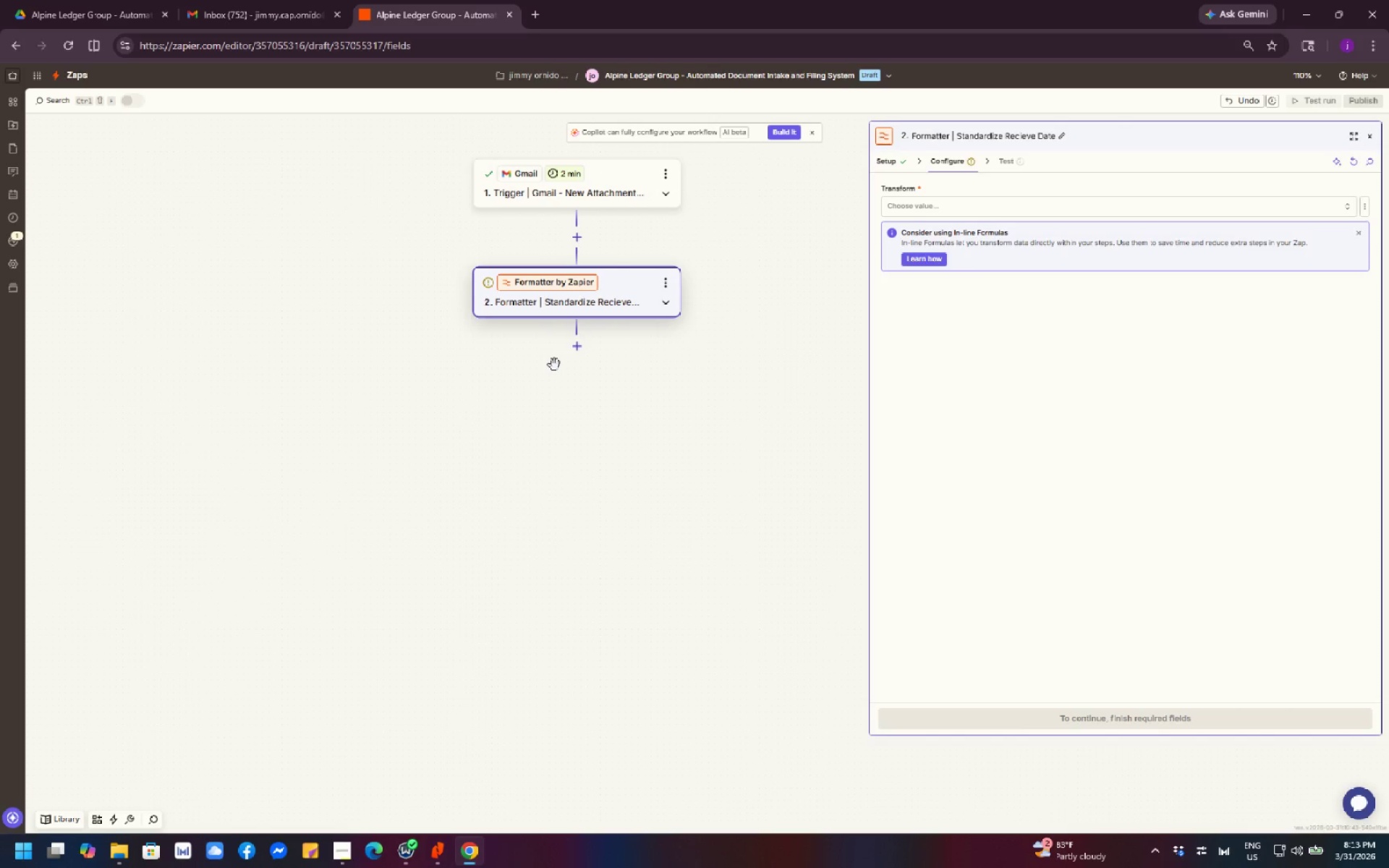 
left_click_drag(start_coordinate=[579, 418], to_coordinate=[581, 459])
 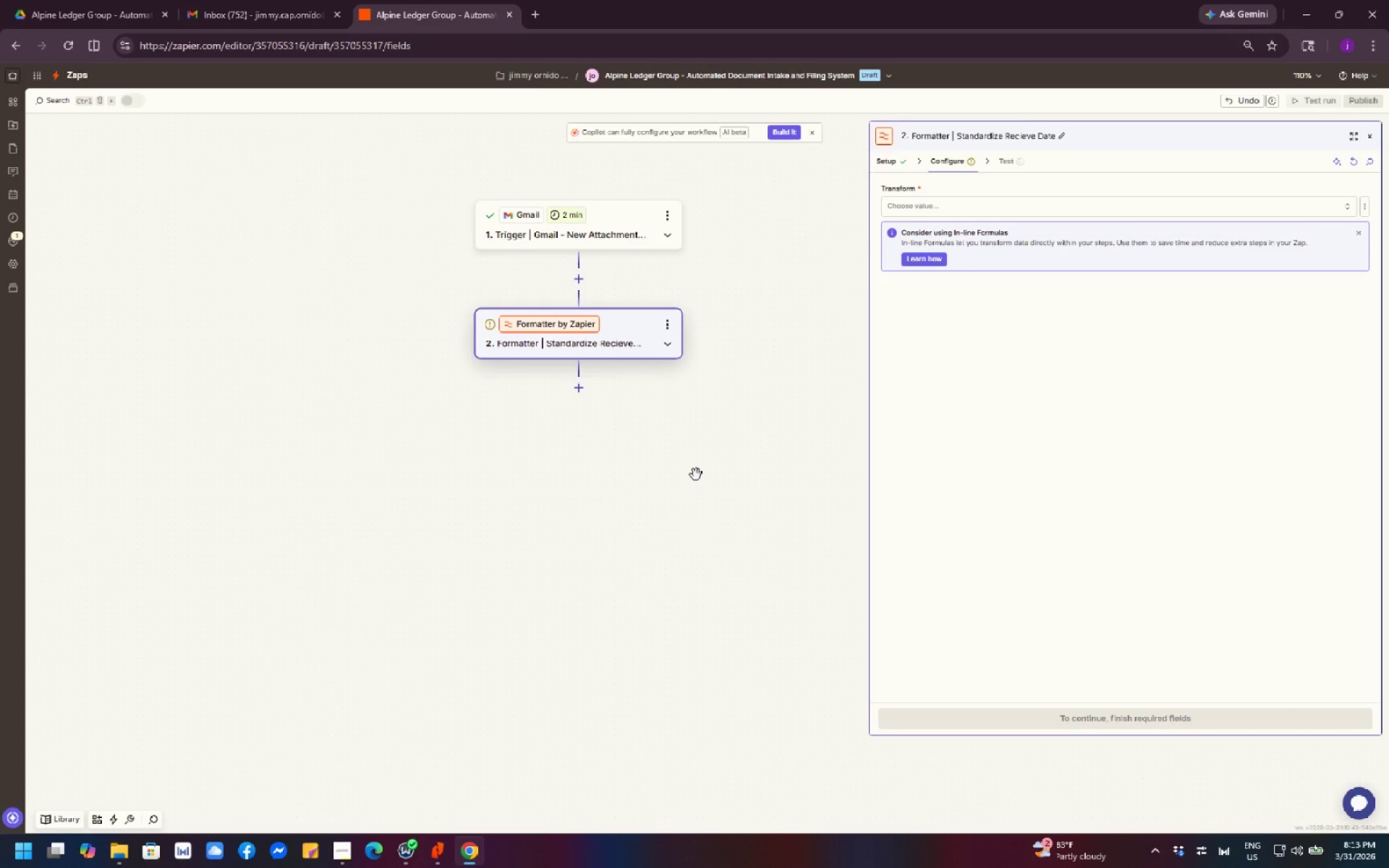 
wait(7.53)
 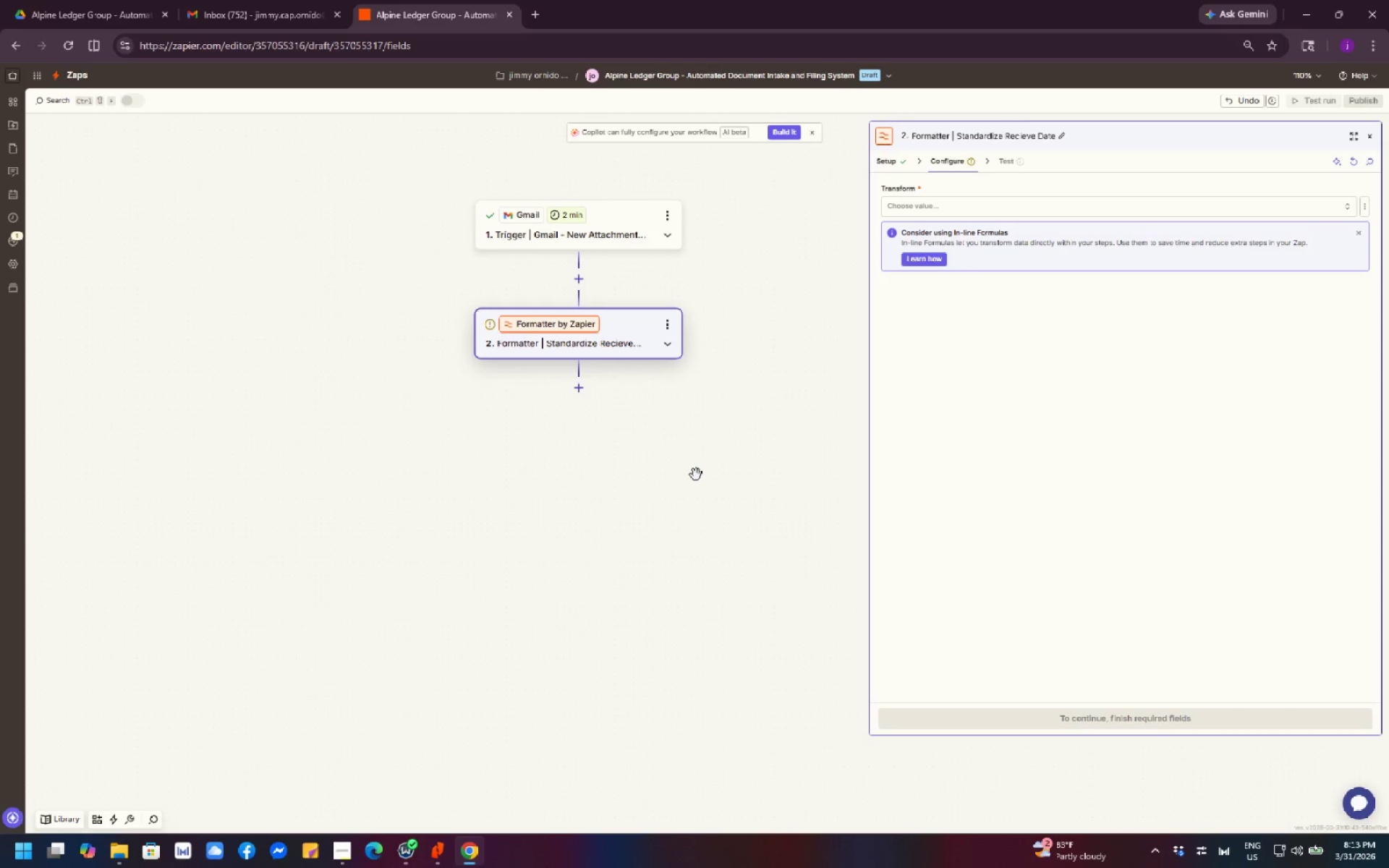 
left_click_drag(start_coordinate=[732, 460], to_coordinate=[719, 488])
 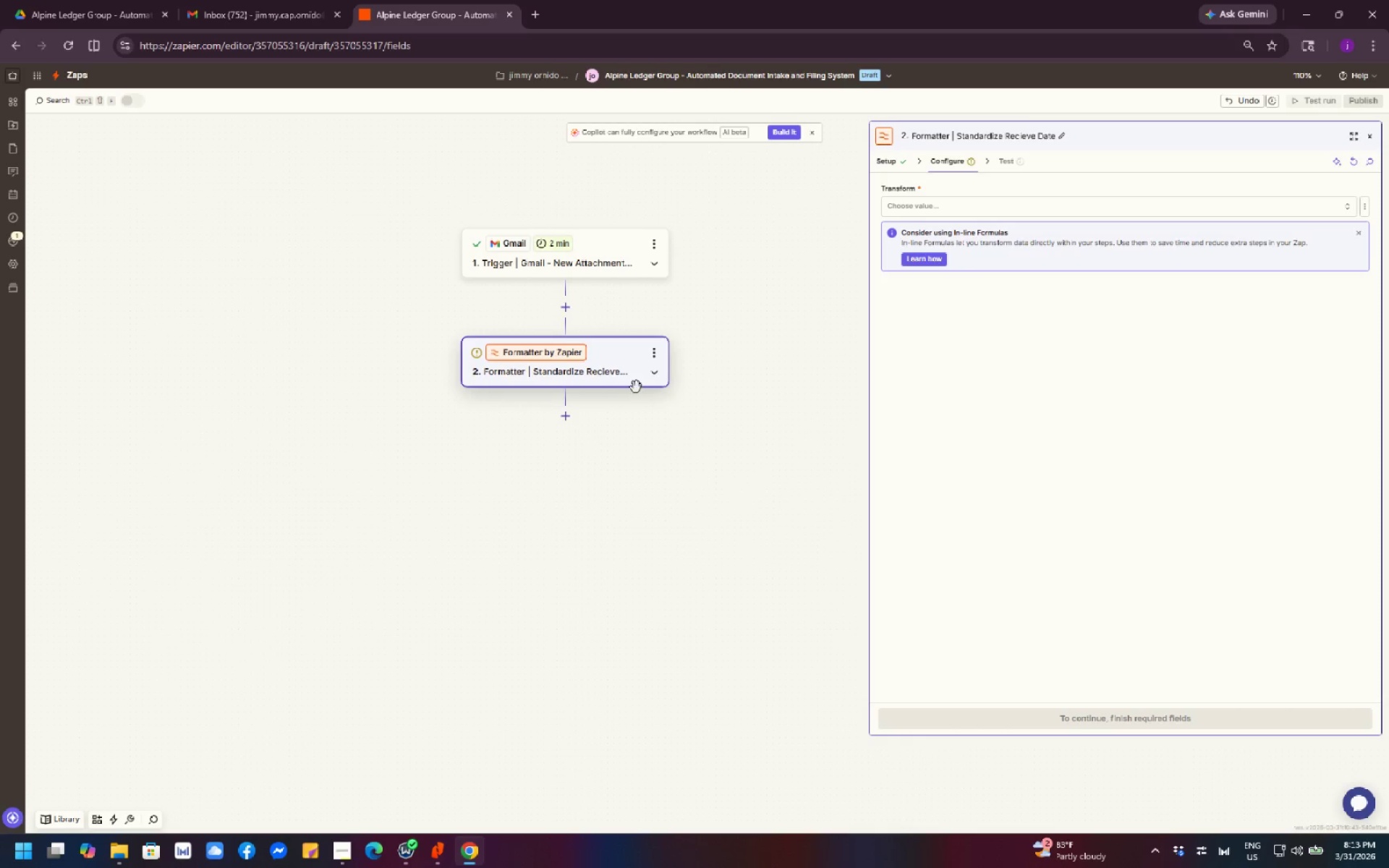 
left_click([611, 367])
 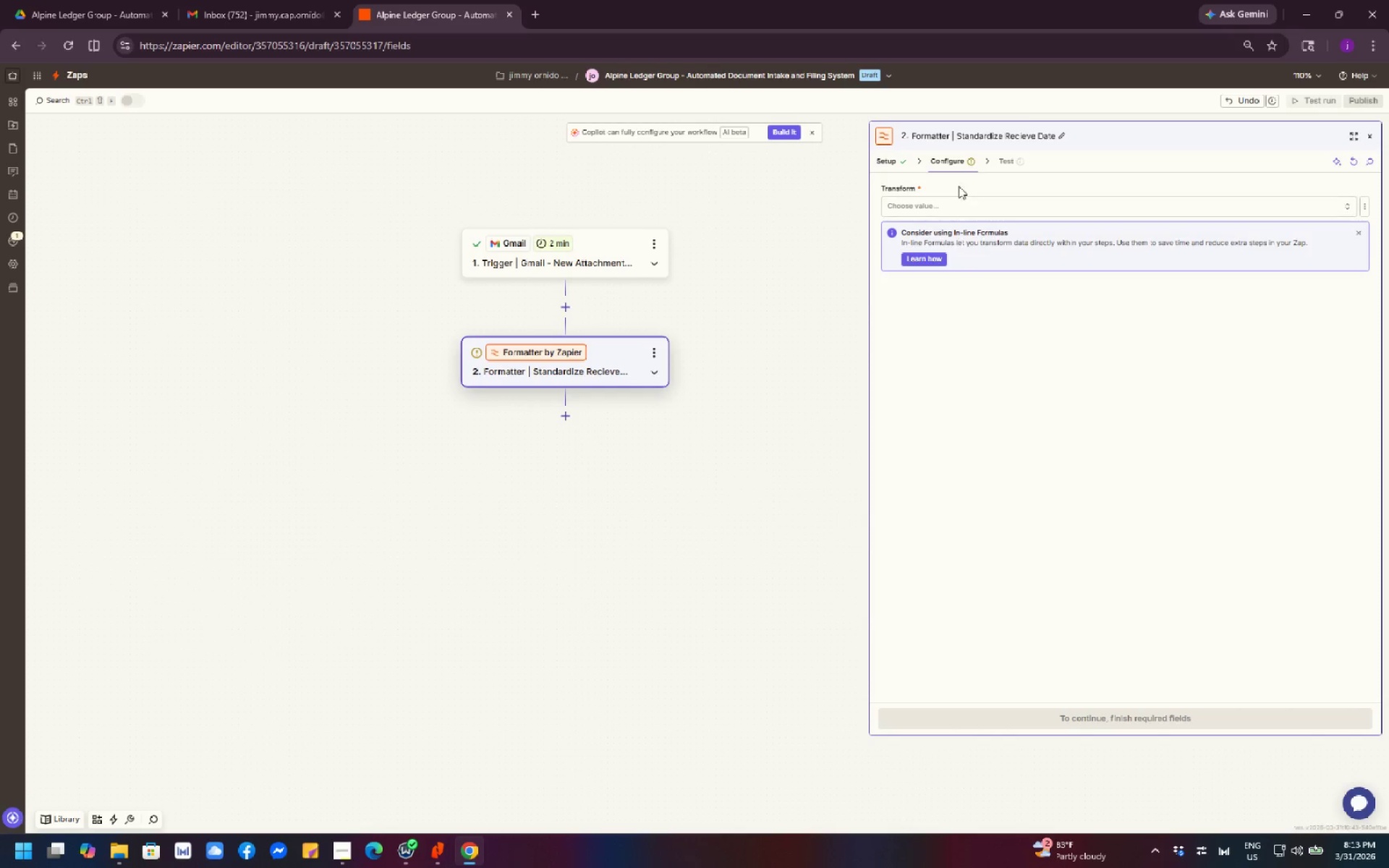 
left_click([954, 166])
 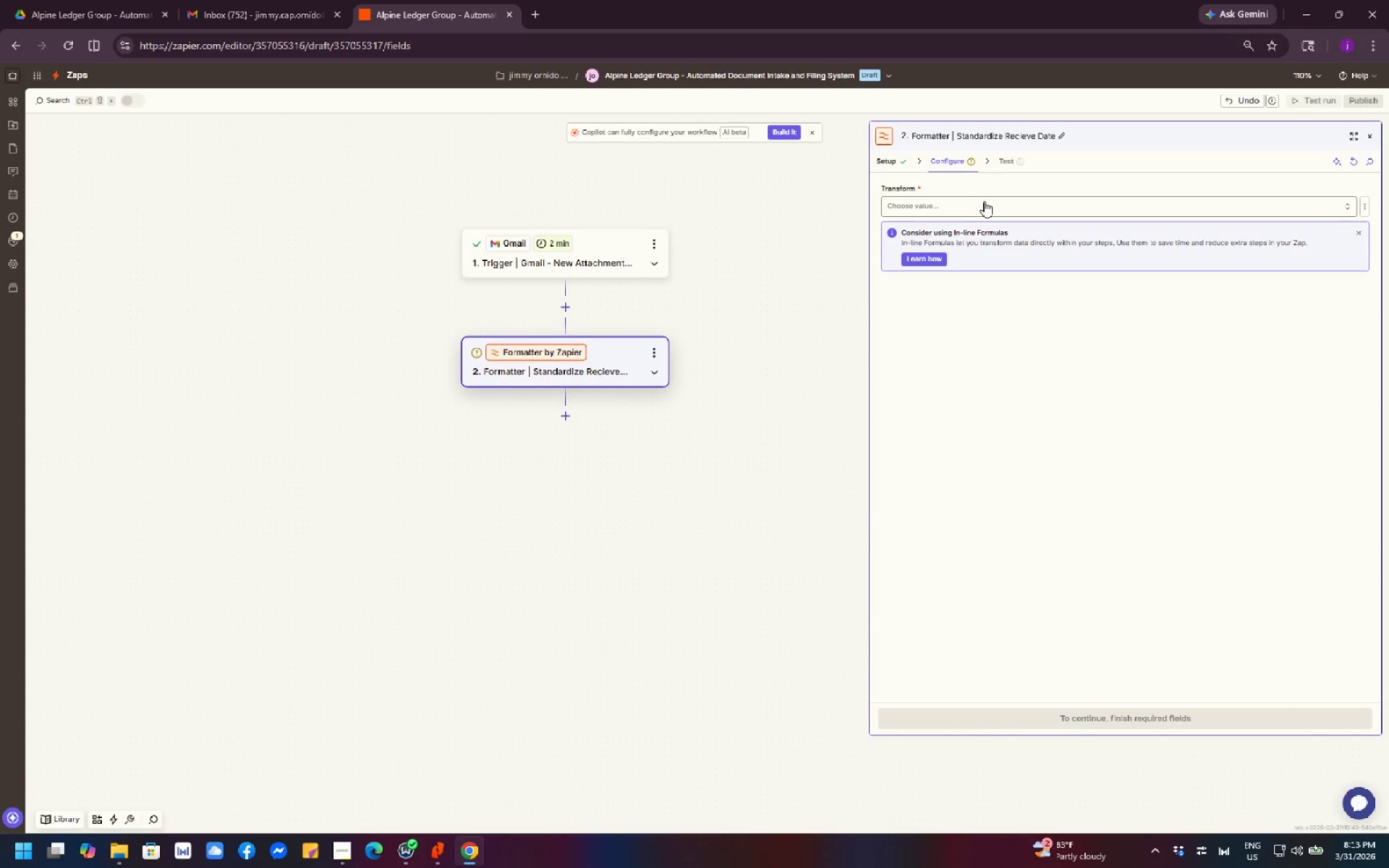 
left_click([984, 201])
 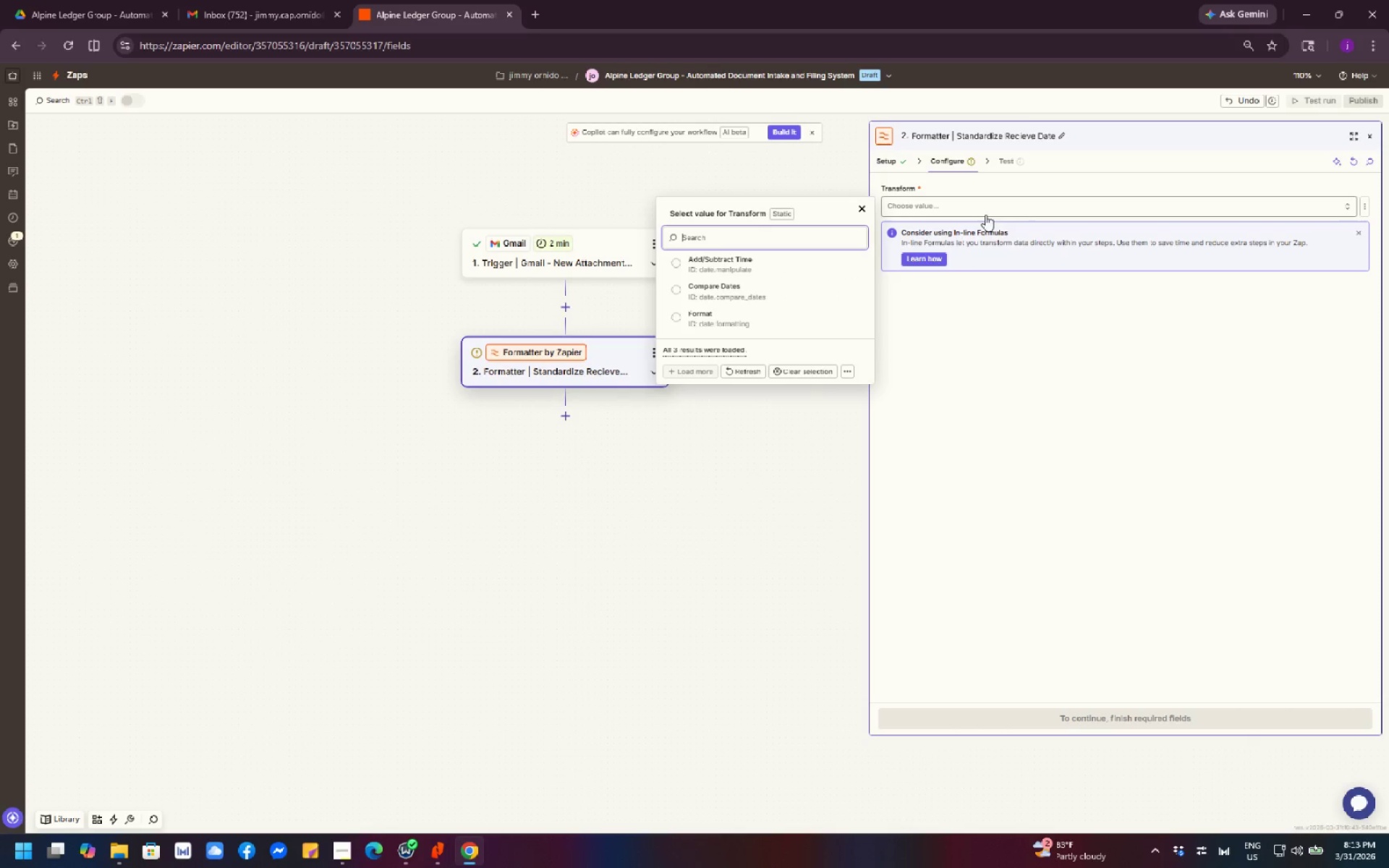 
left_click([767, 323])
 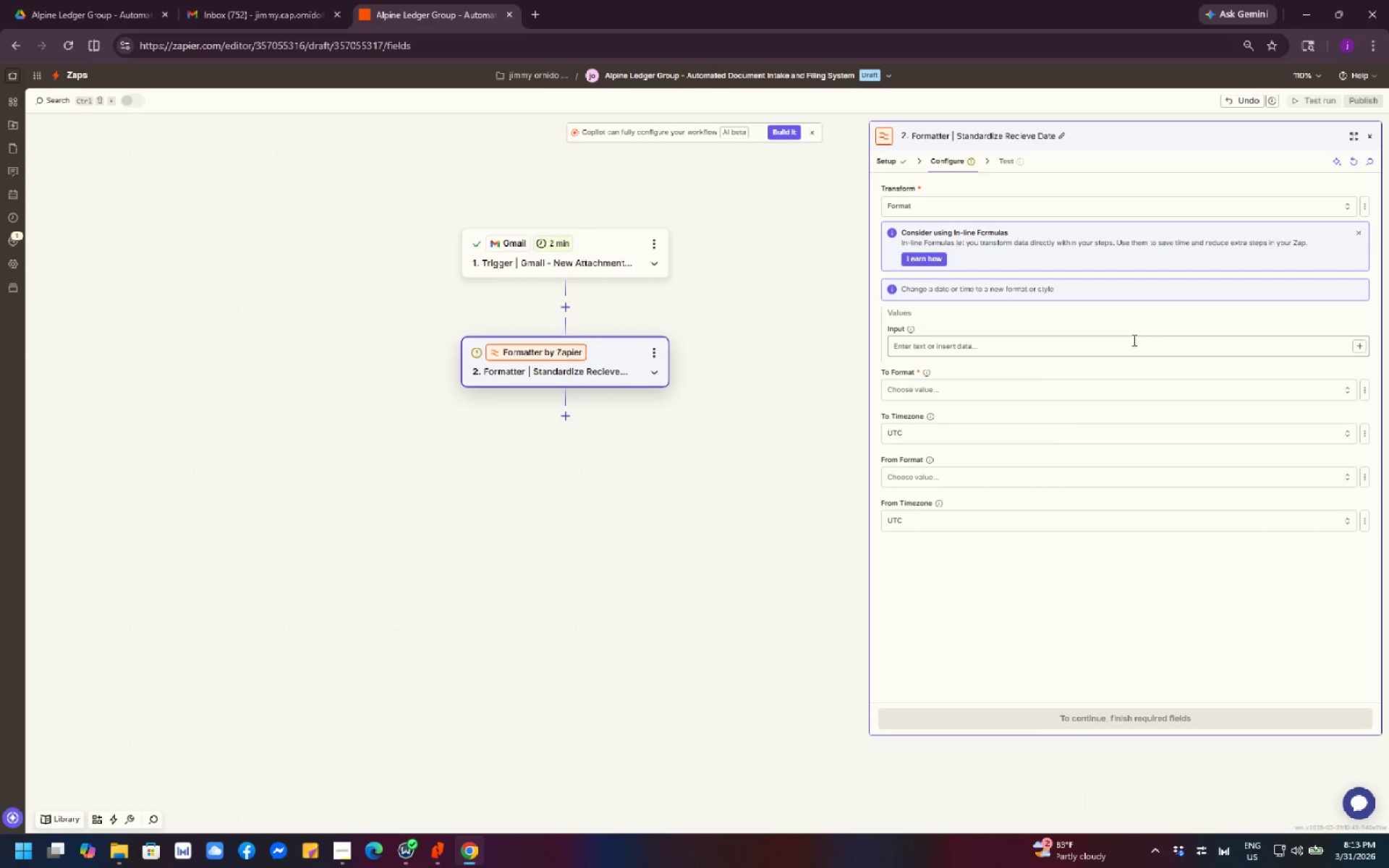 
wait(14.23)
 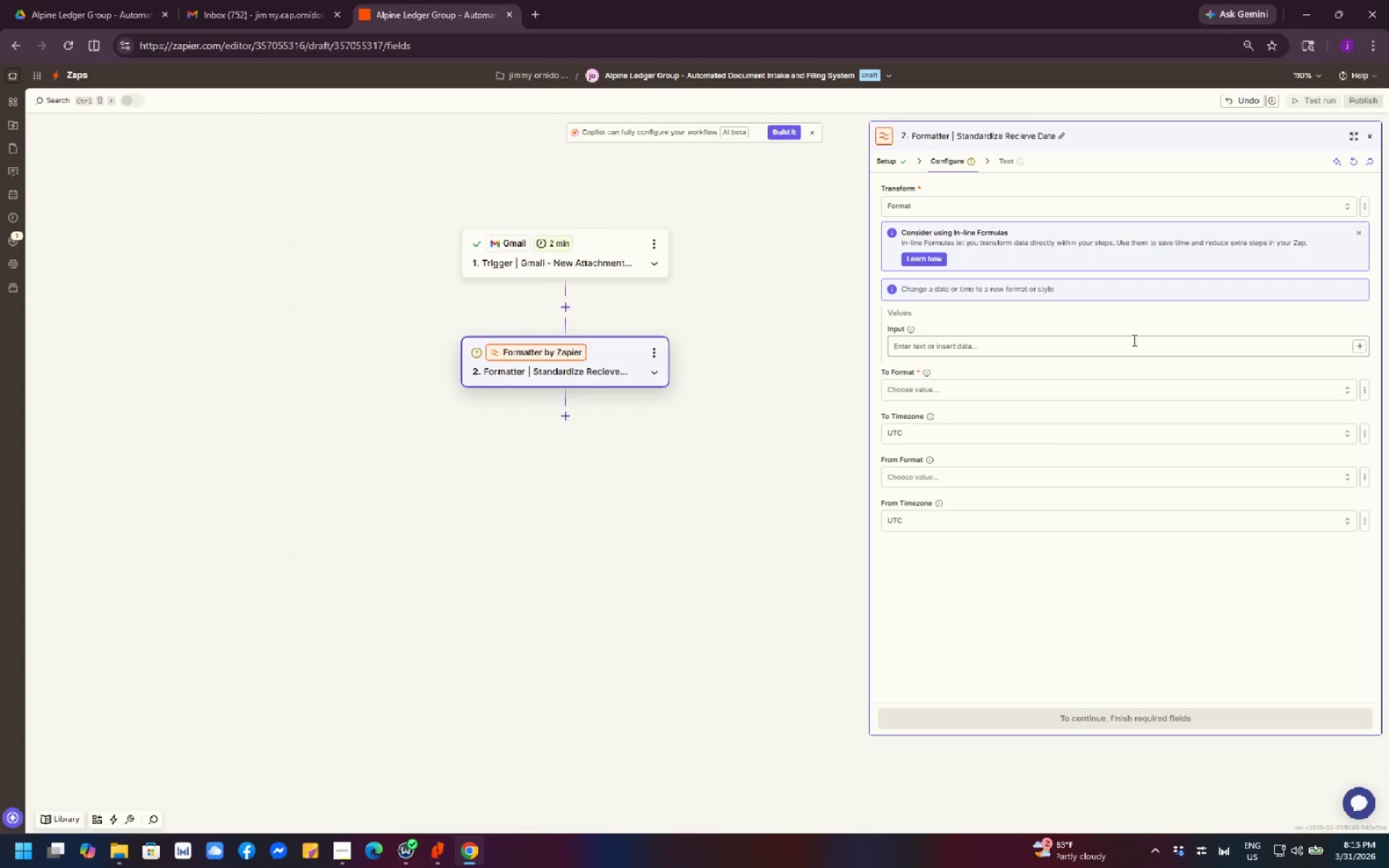 
left_click([978, 355])
 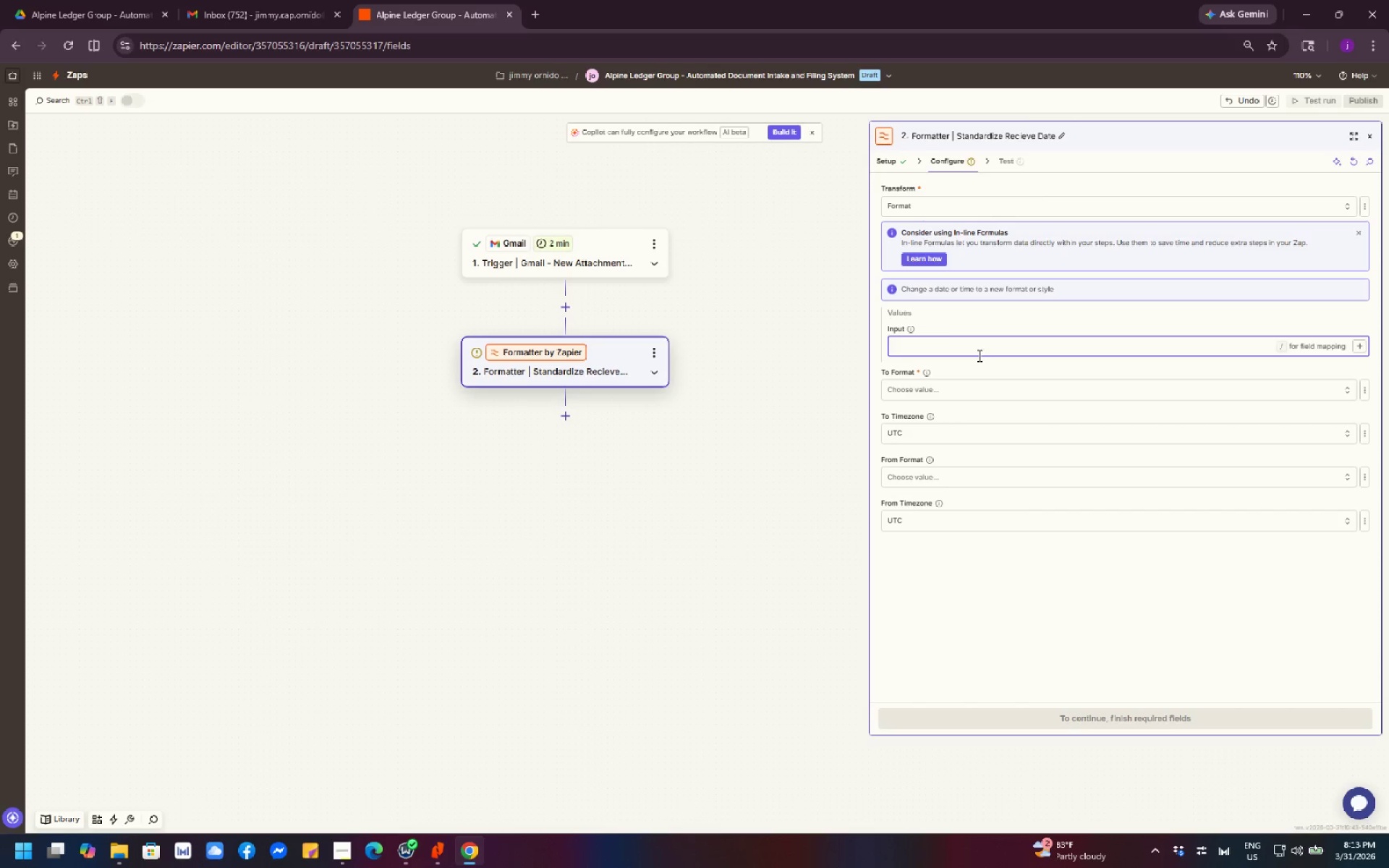 
left_click([978, 355])
 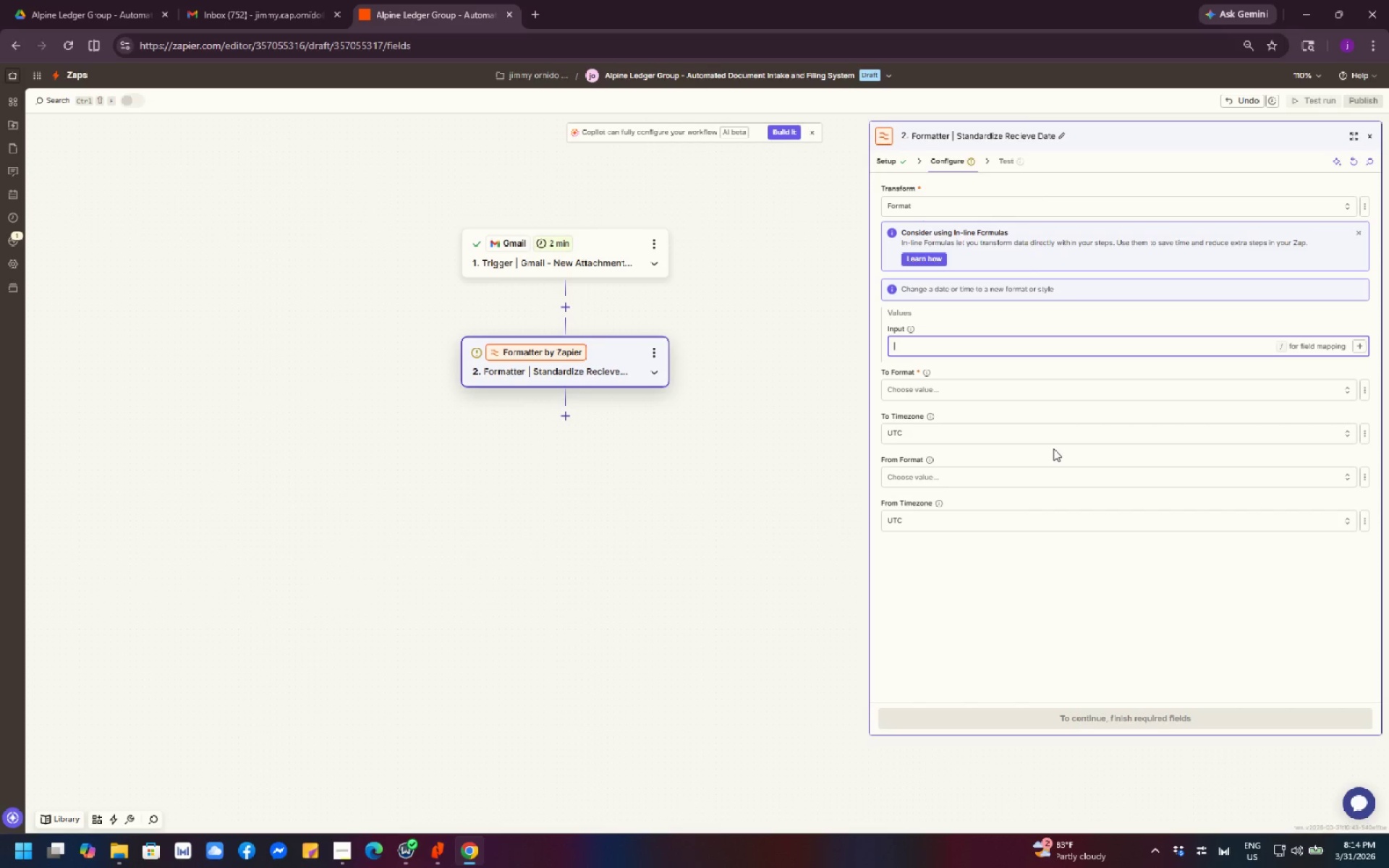 
wait(32.92)
 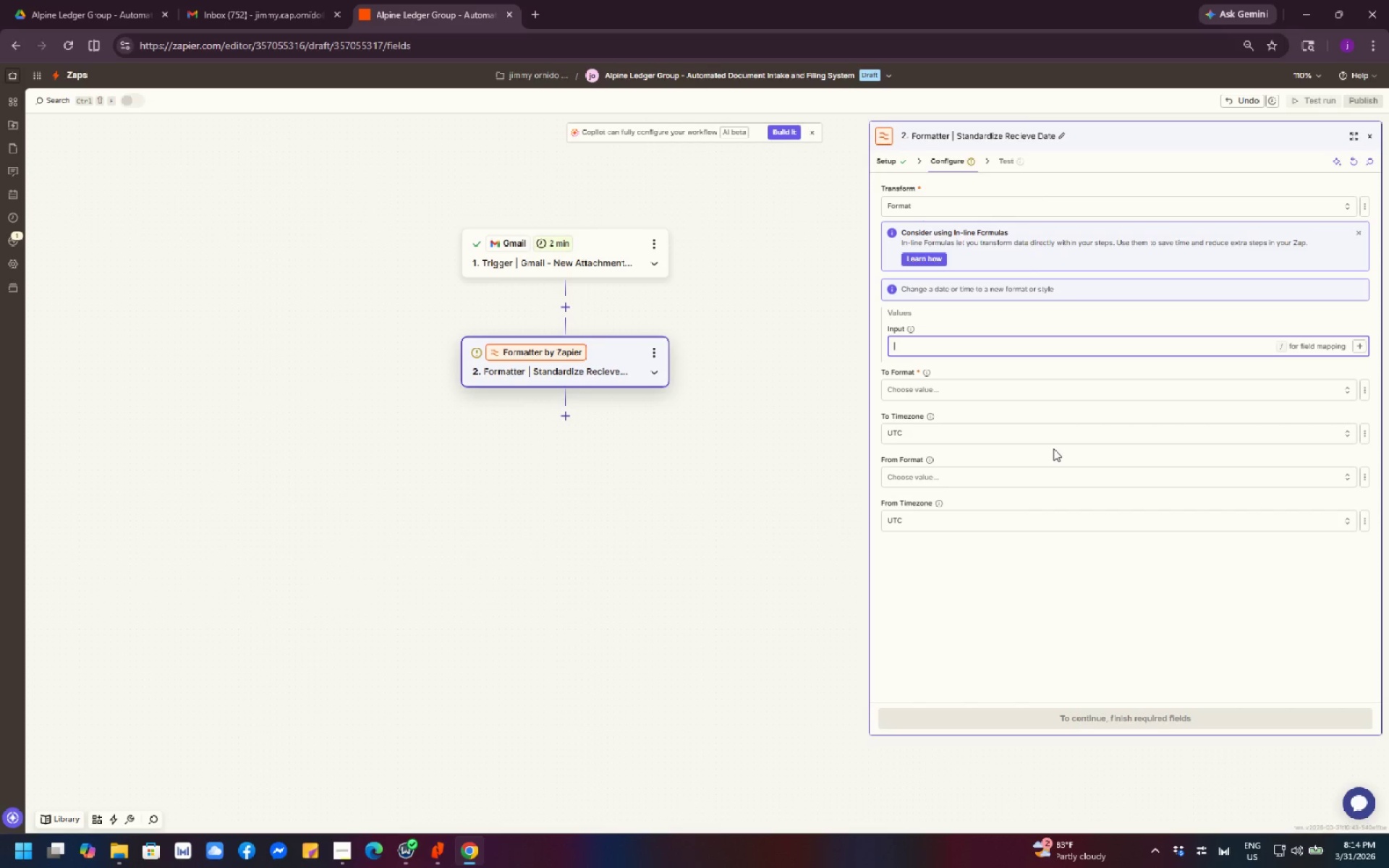 
left_click_drag(start_coordinate=[534, 563], to_coordinate=[416, 489])
 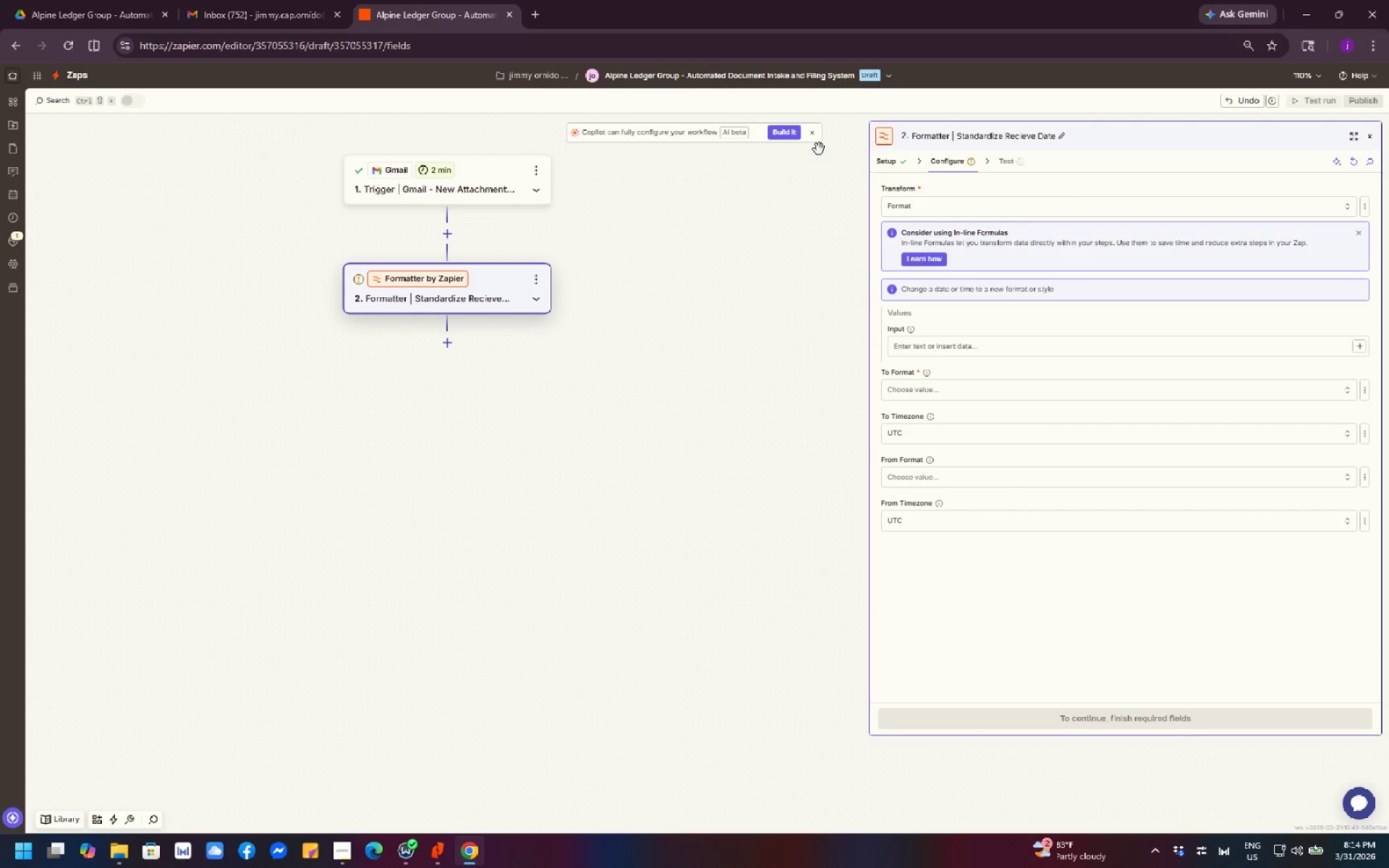 
left_click([813, 133])
 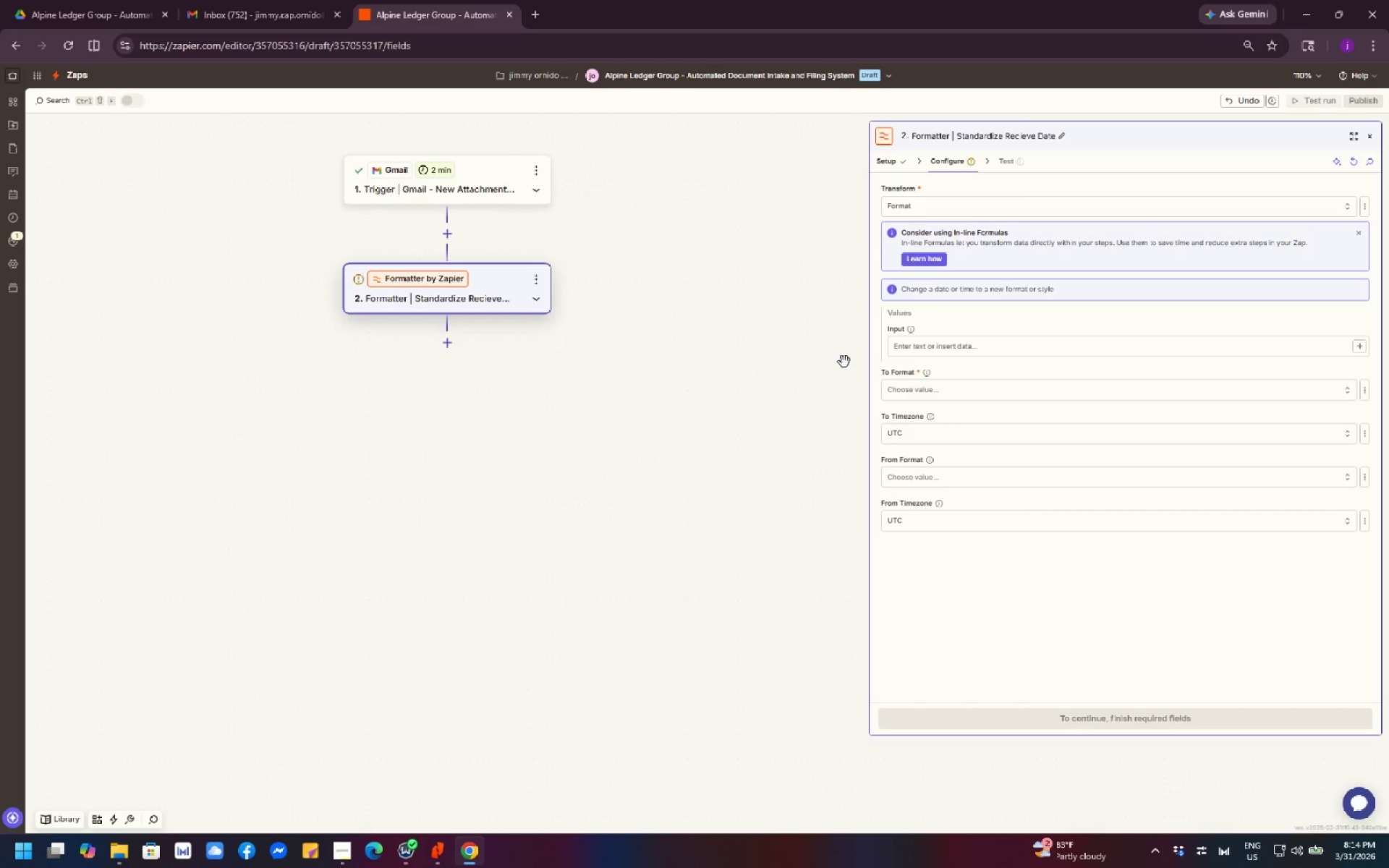 
wait(9.12)
 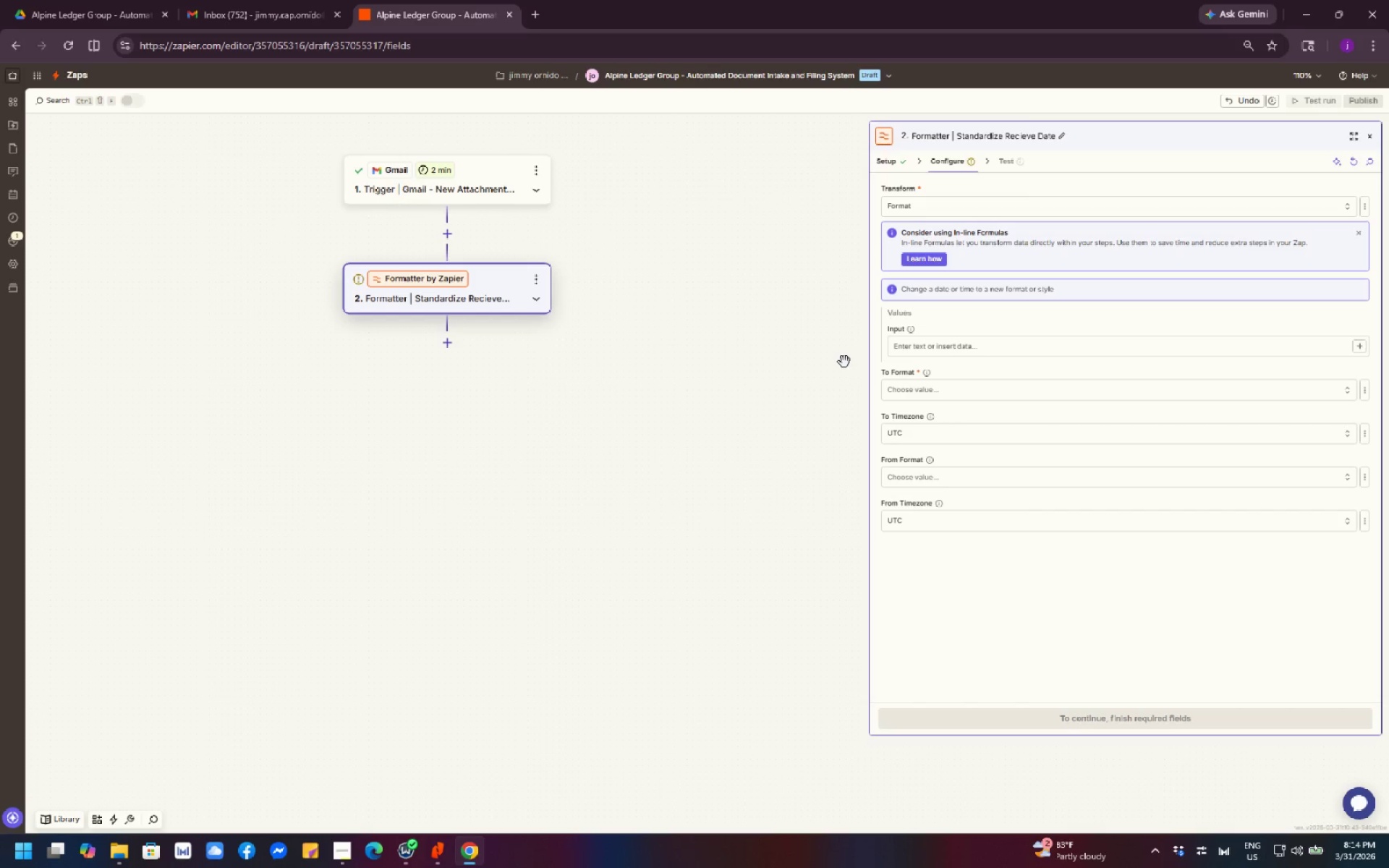 
scroll: coordinate [987, 286], scroll_direction: down, amount: 1.0
 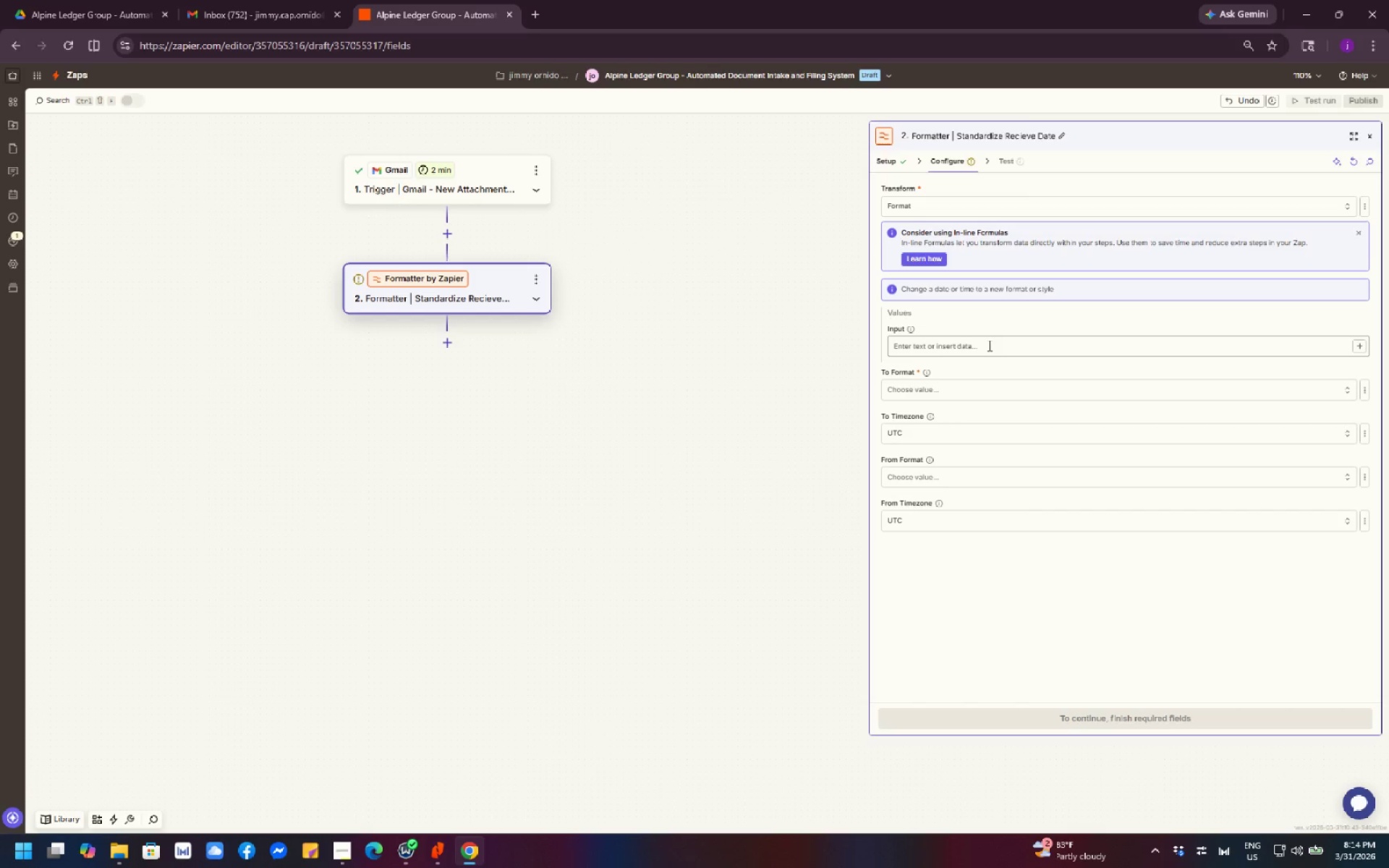 
left_click([988, 345])
 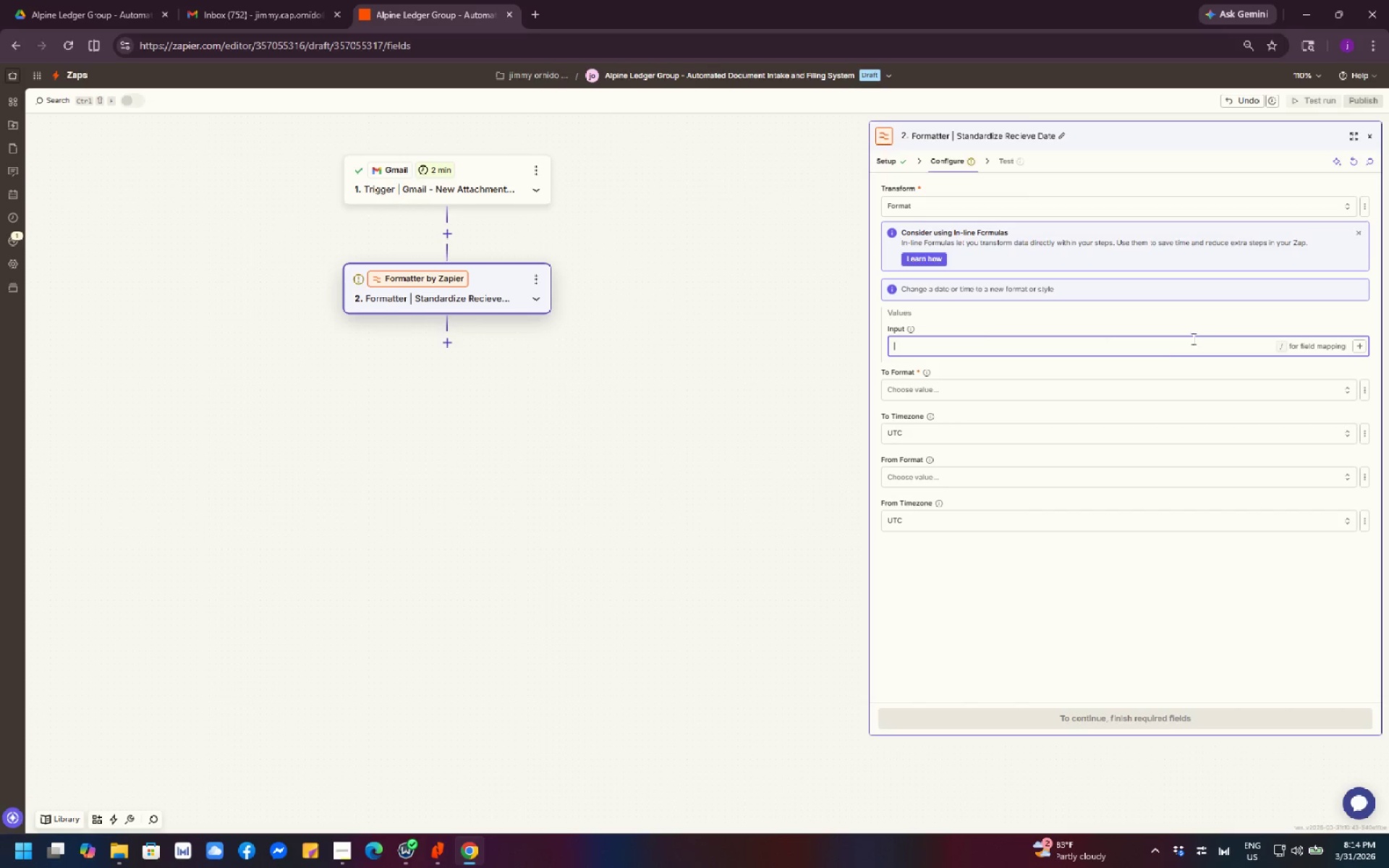 
left_click([1358, 348])
 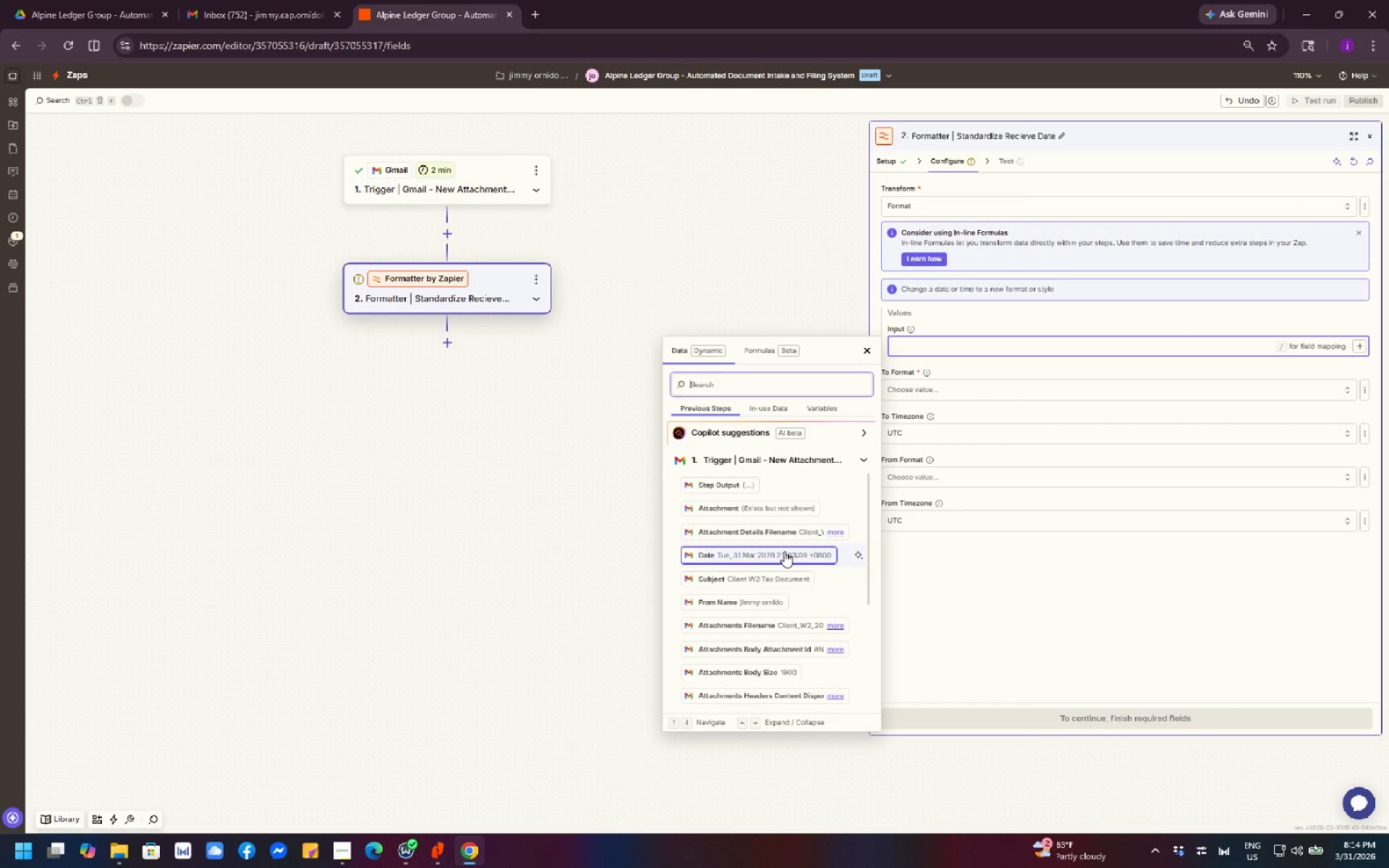 
left_click([796, 554])
 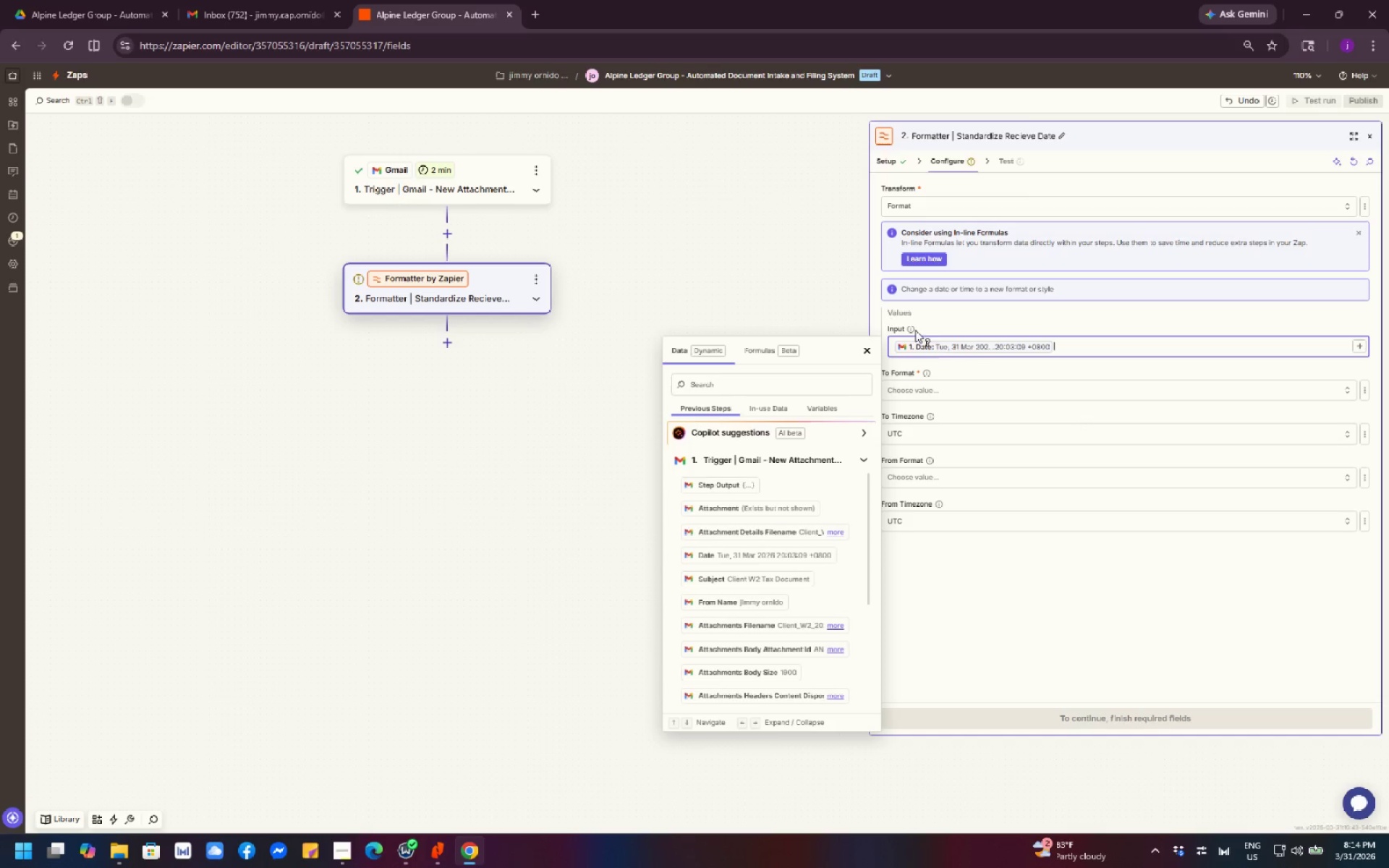 
left_click([838, 294])
 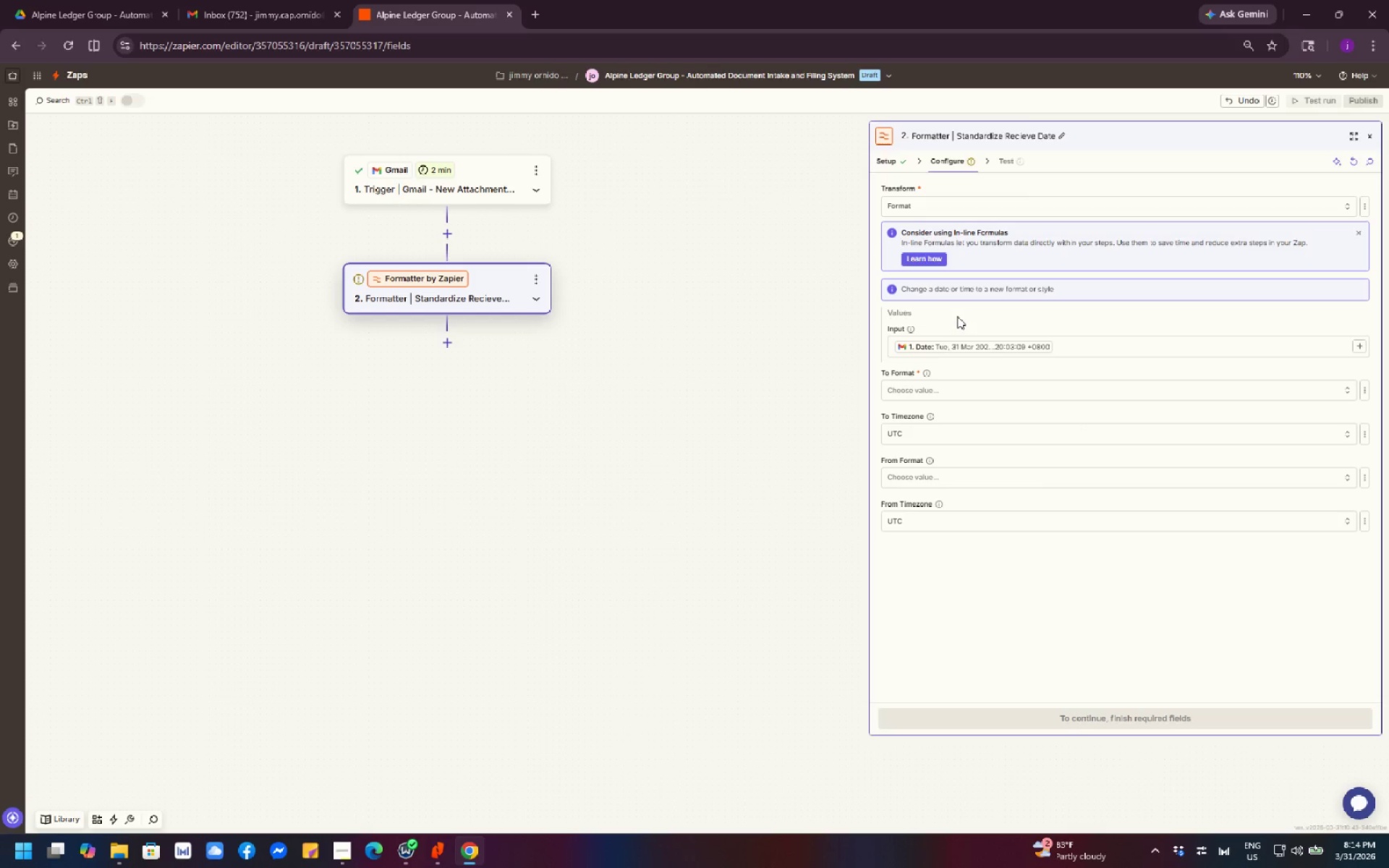 
scroll: coordinate [957, 316], scroll_direction: down, amount: 1.0
 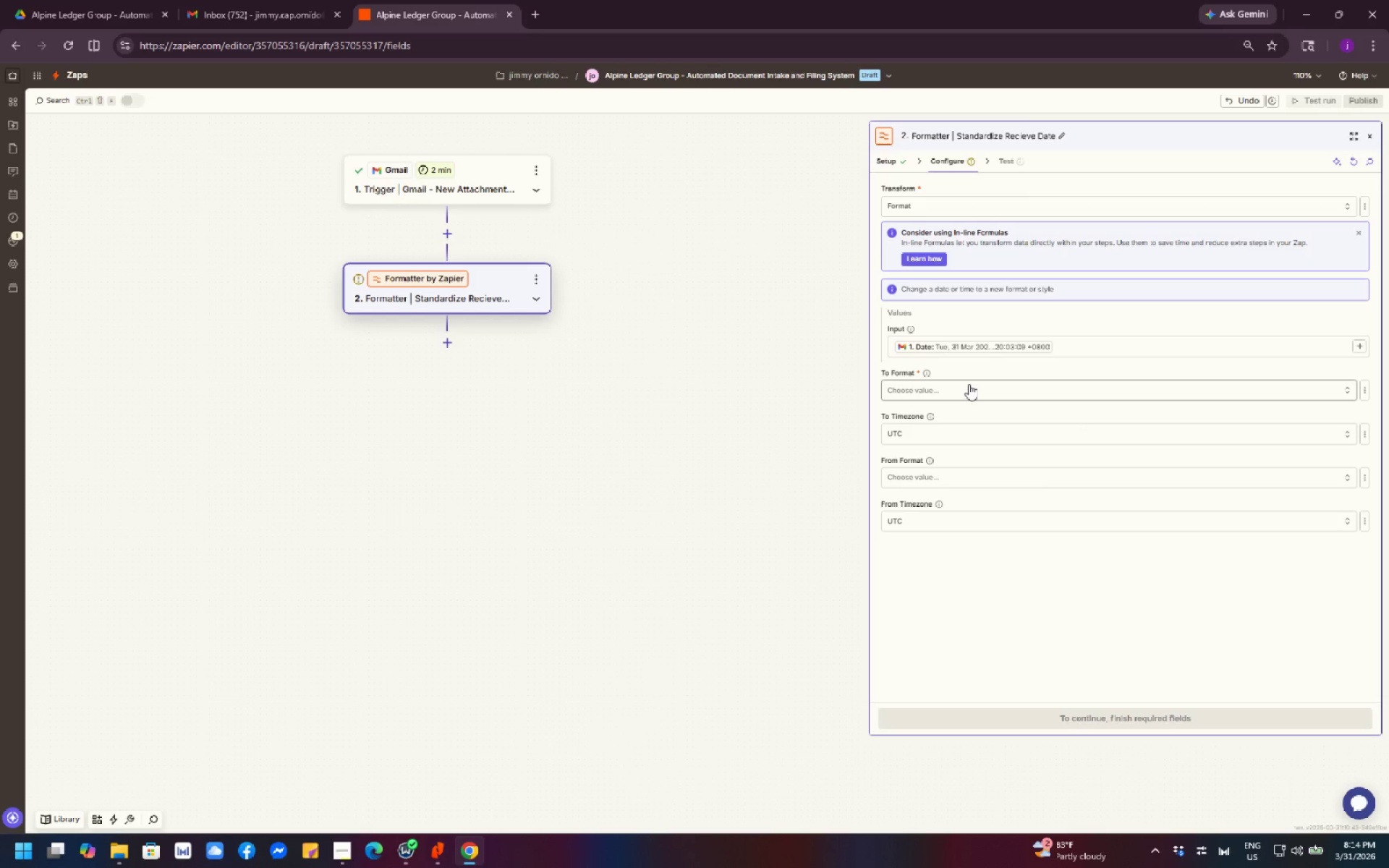 
wait(5.11)
 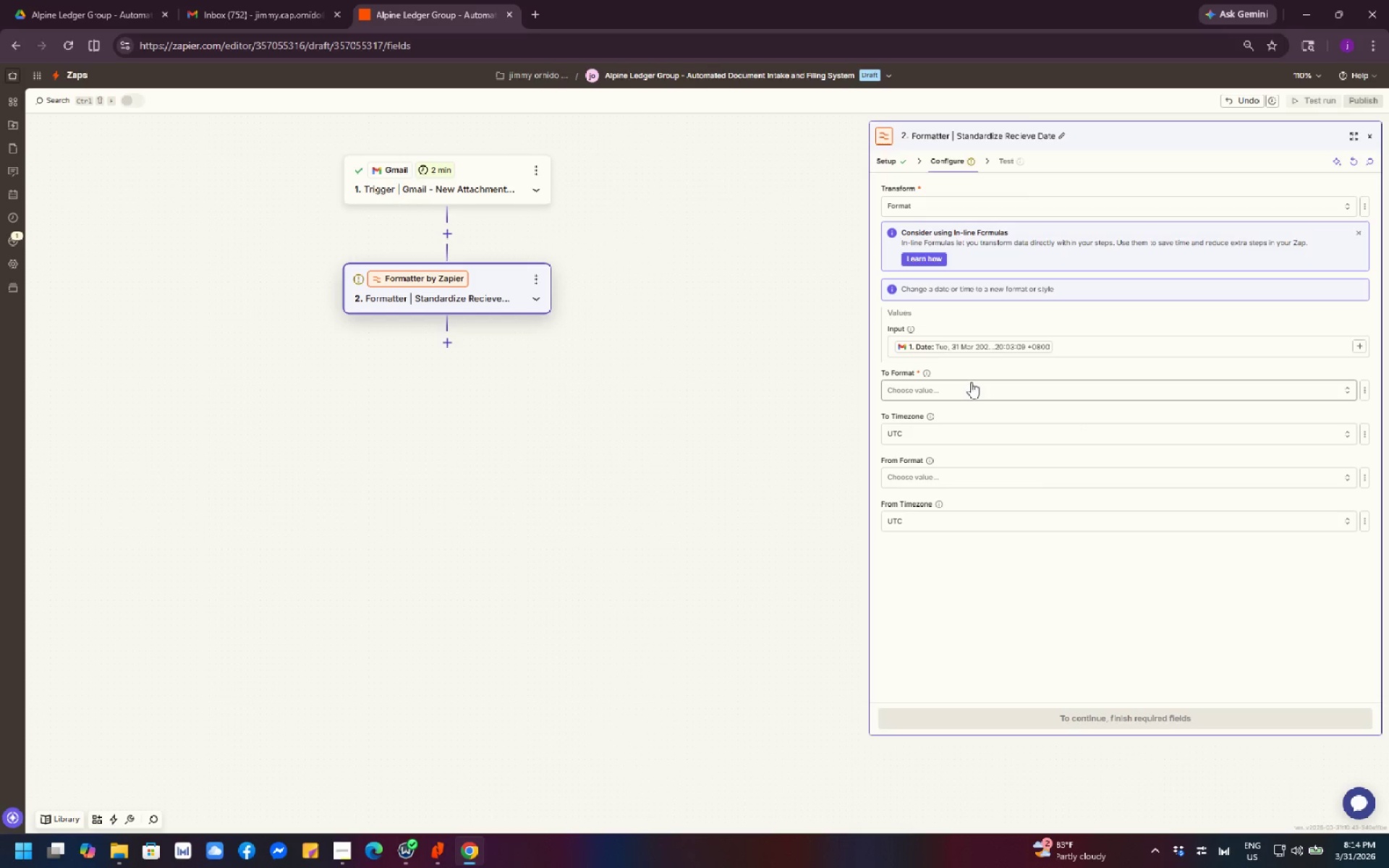 
left_click([969, 384])
 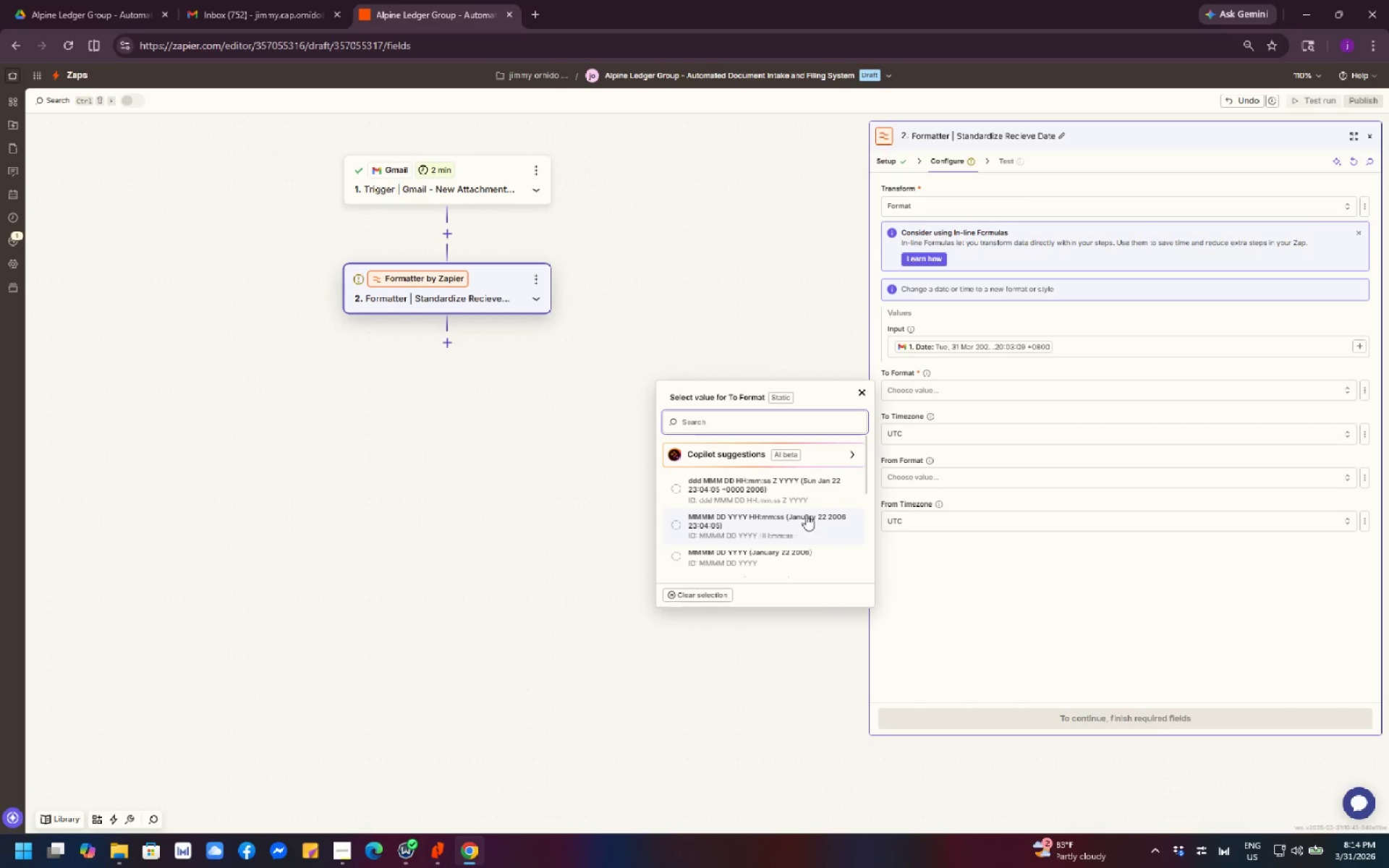 
left_click([767, 427])
 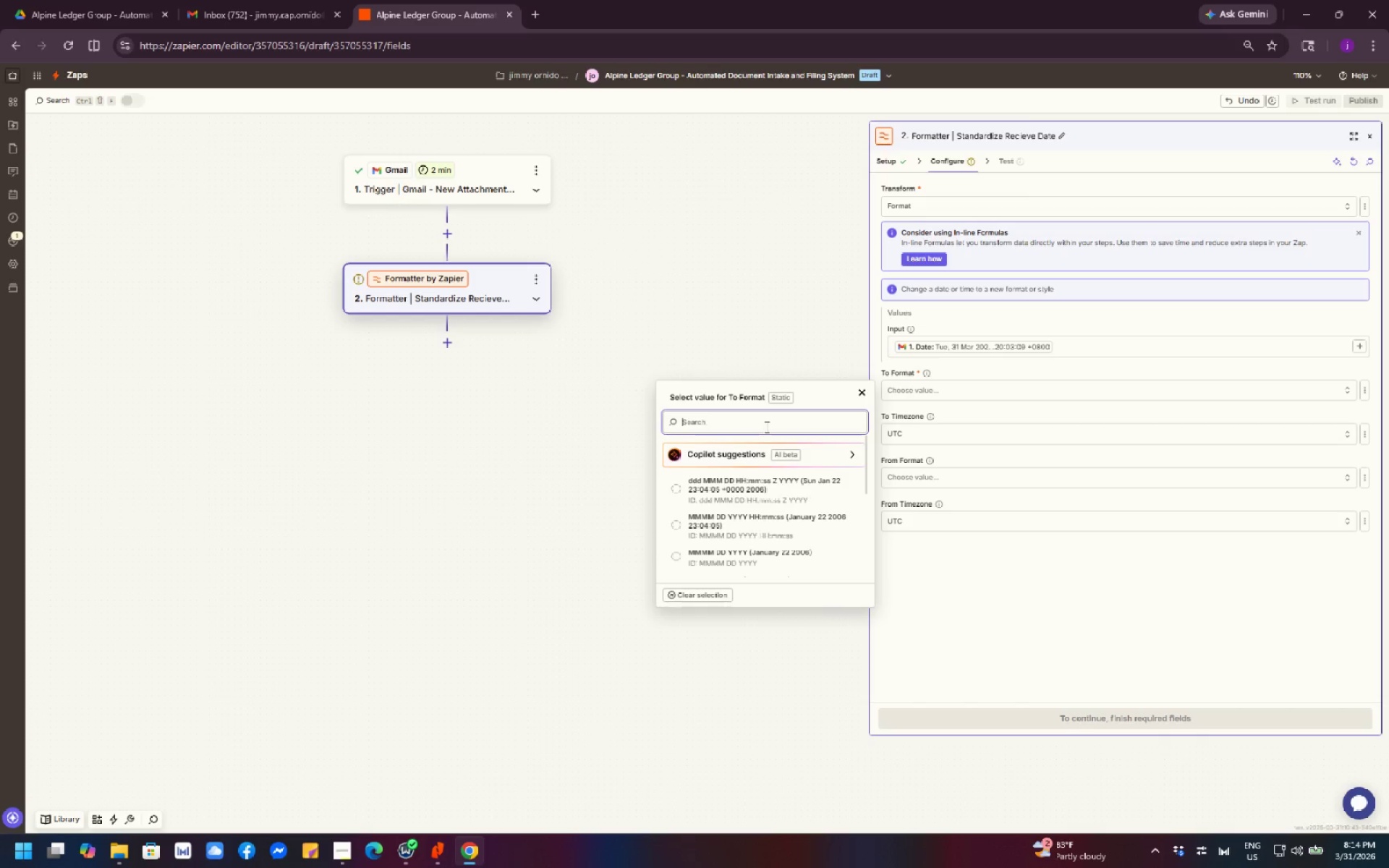 
type(yyyy-mmm)
 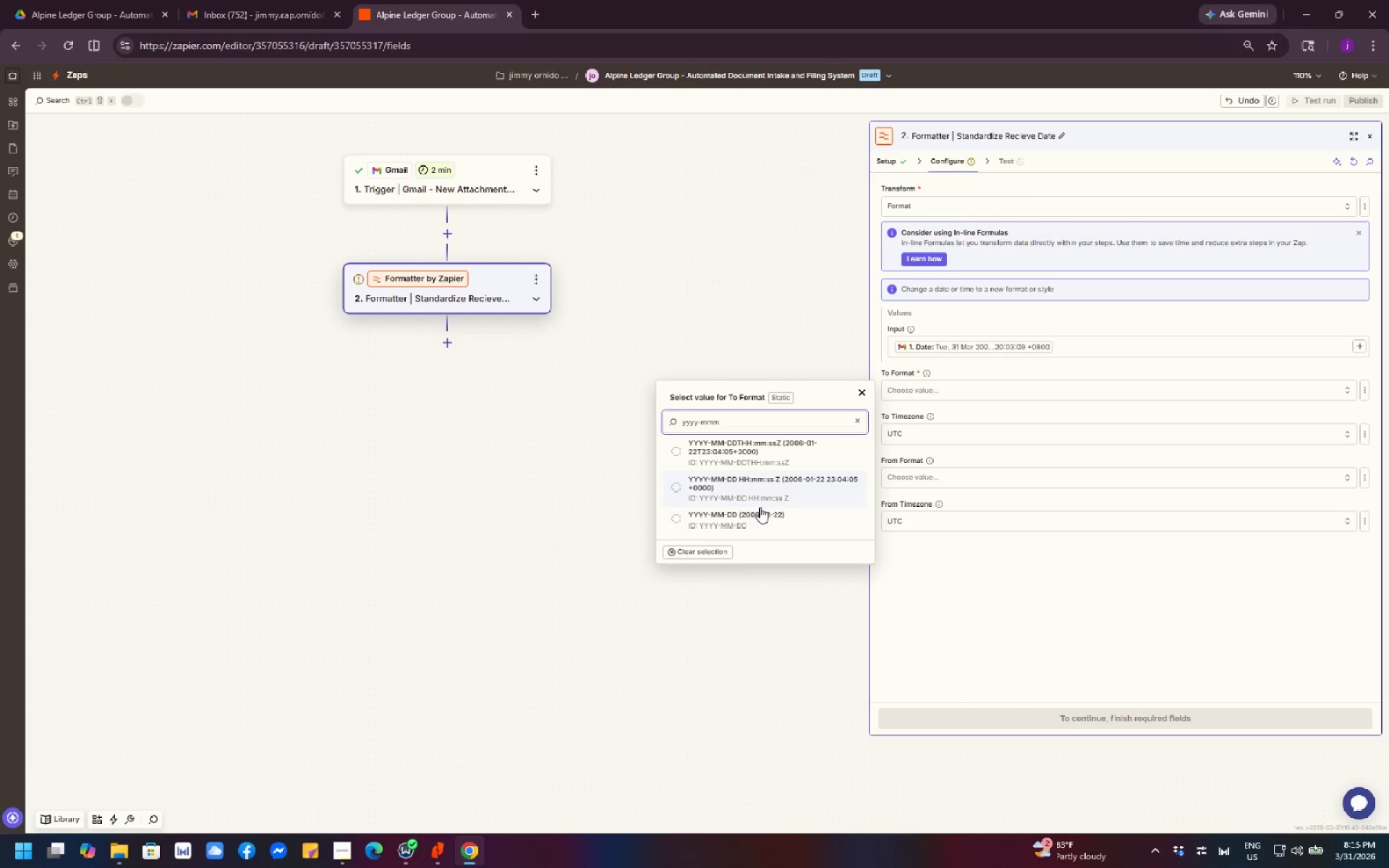 
left_click([769, 514])
 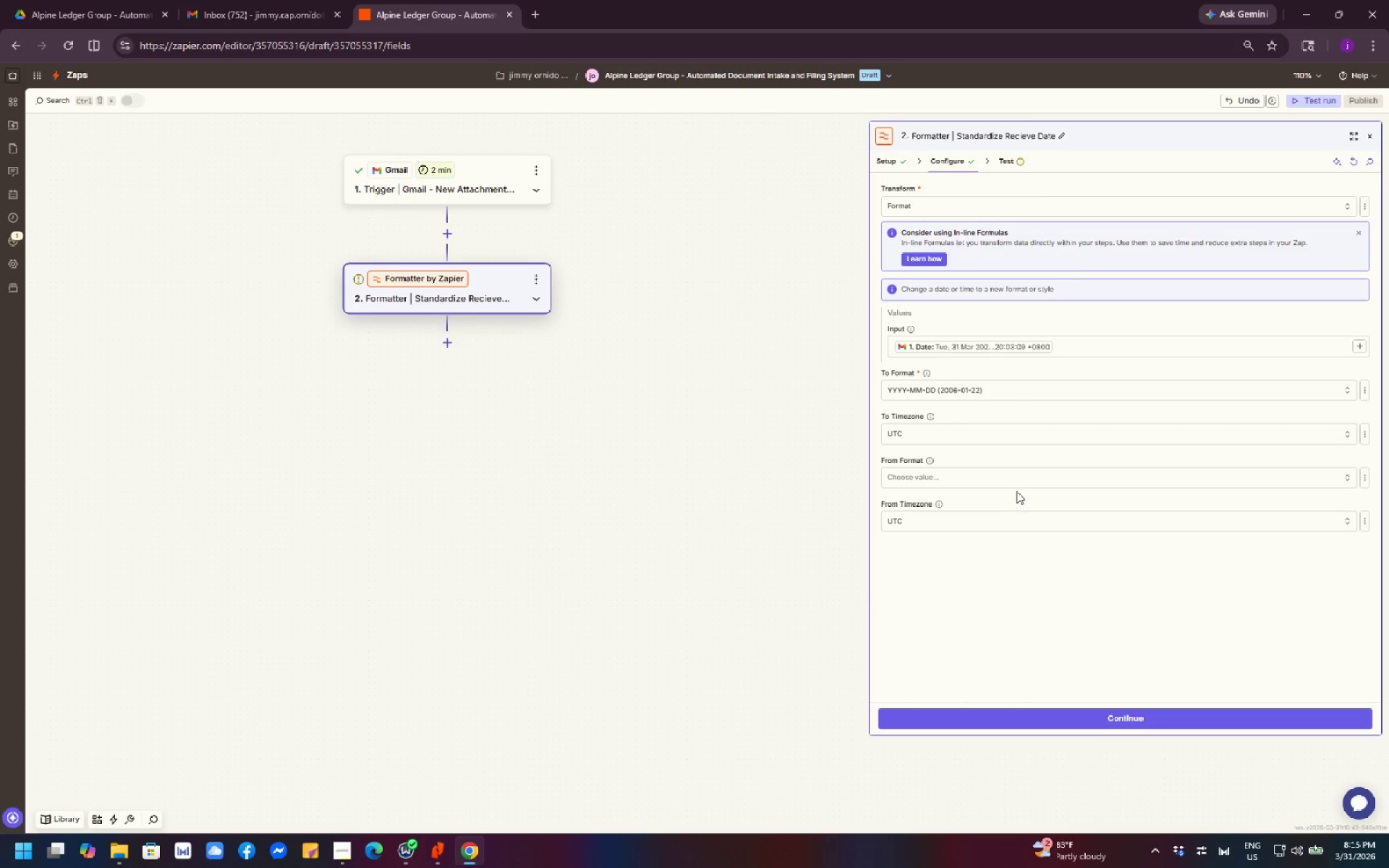 
wait(14.45)
 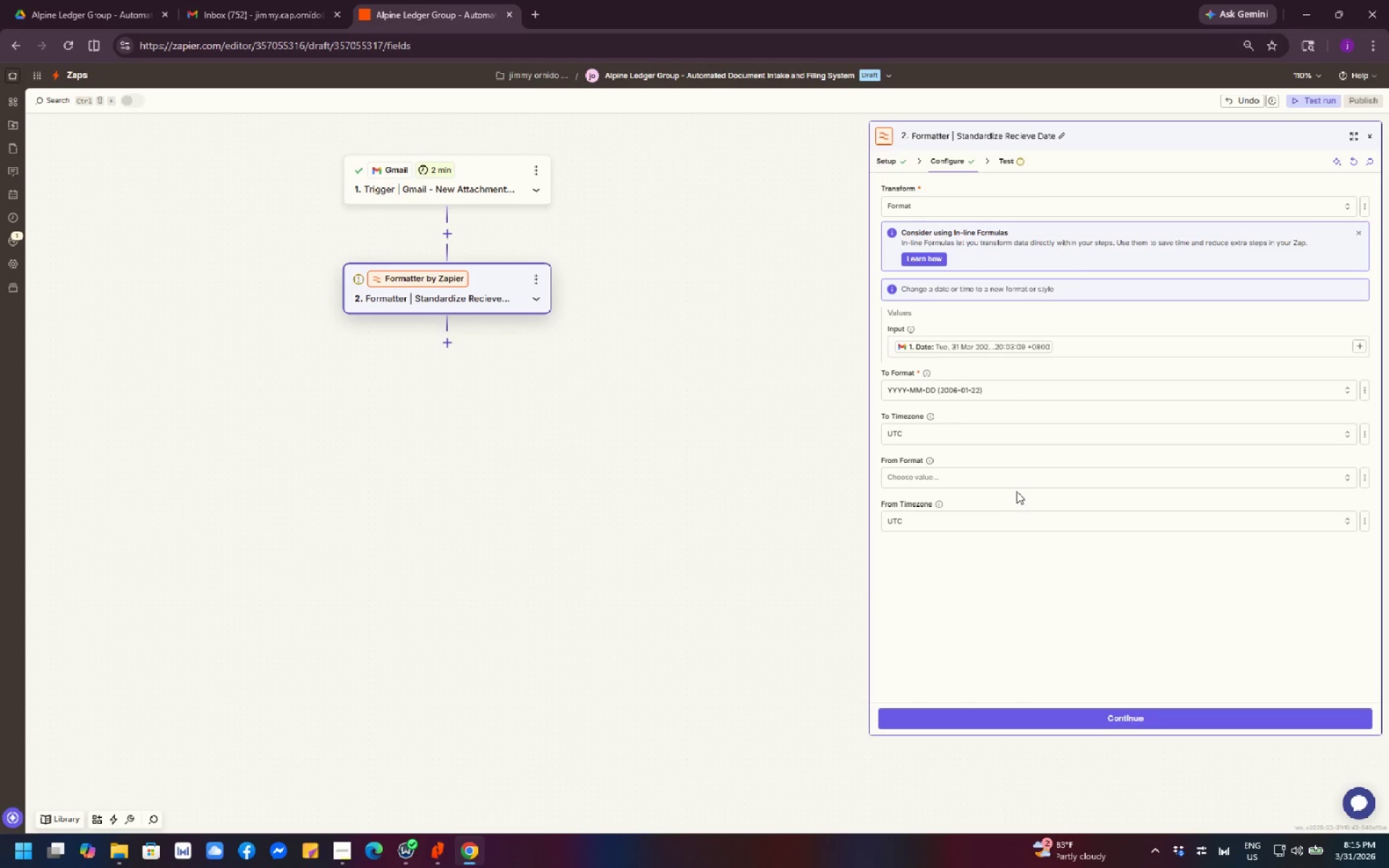 
left_click([1130, 712])
 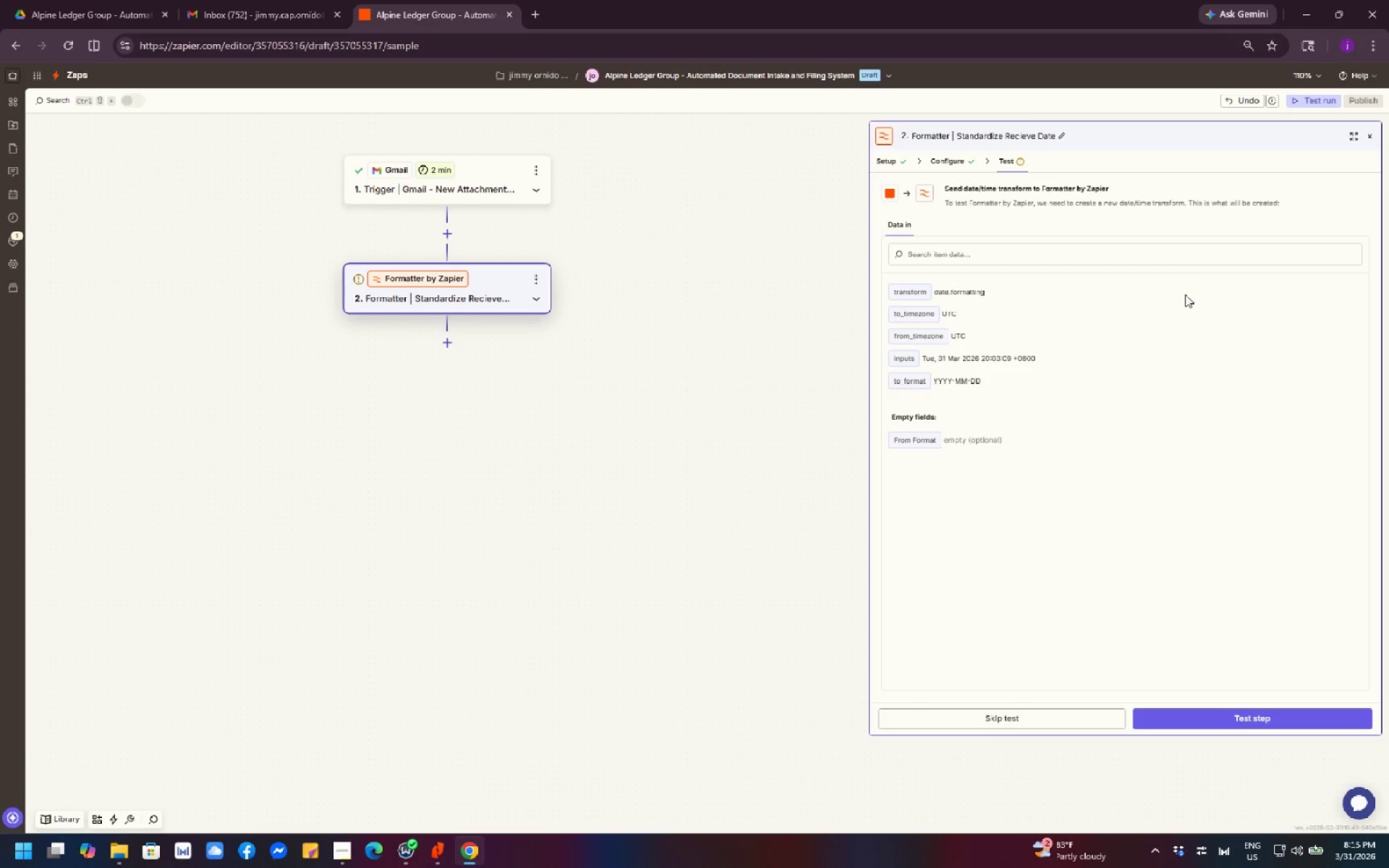 
wait(25.12)
 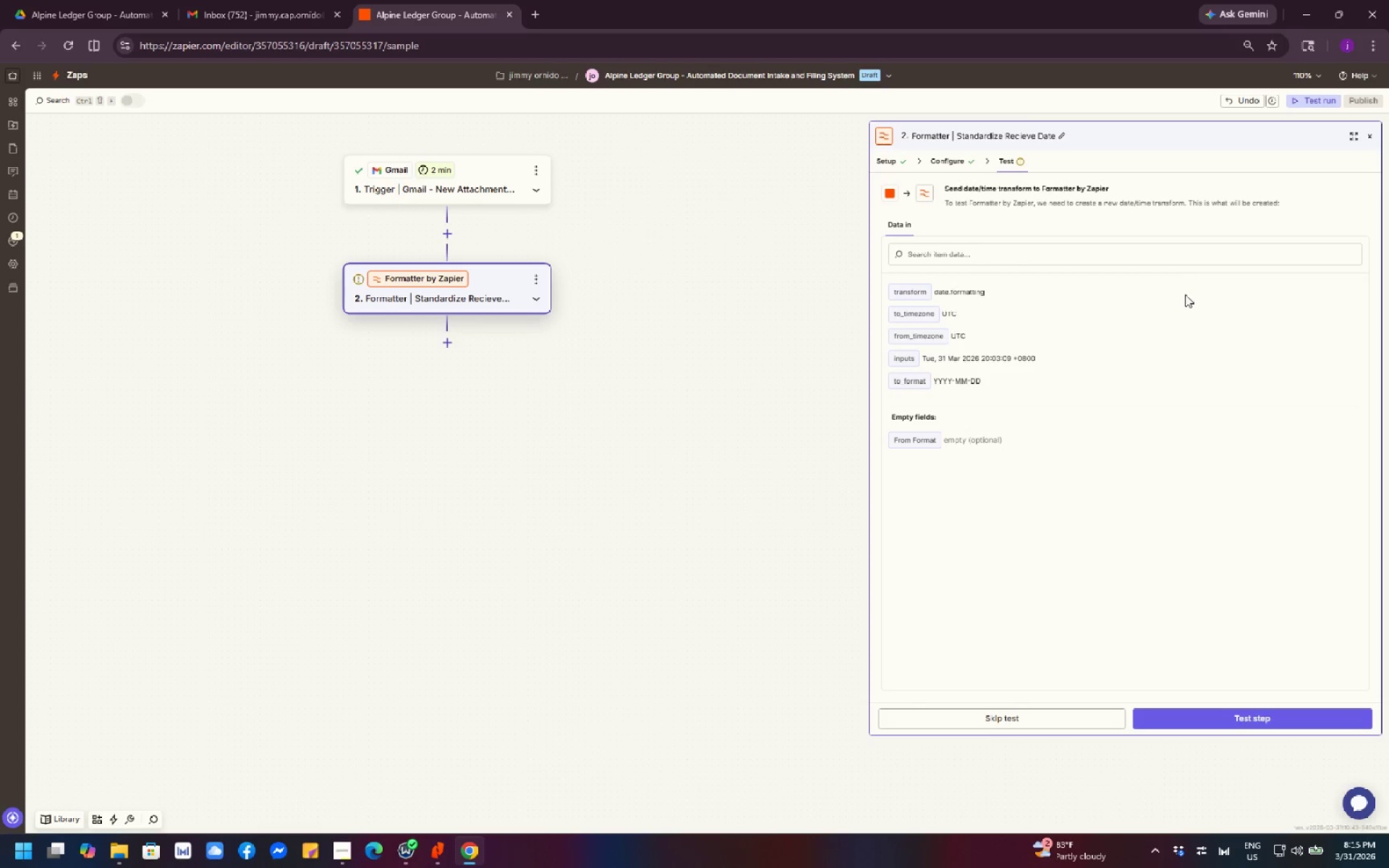 
scroll: coordinate [1137, 275], scroll_direction: down, amount: 2.0
 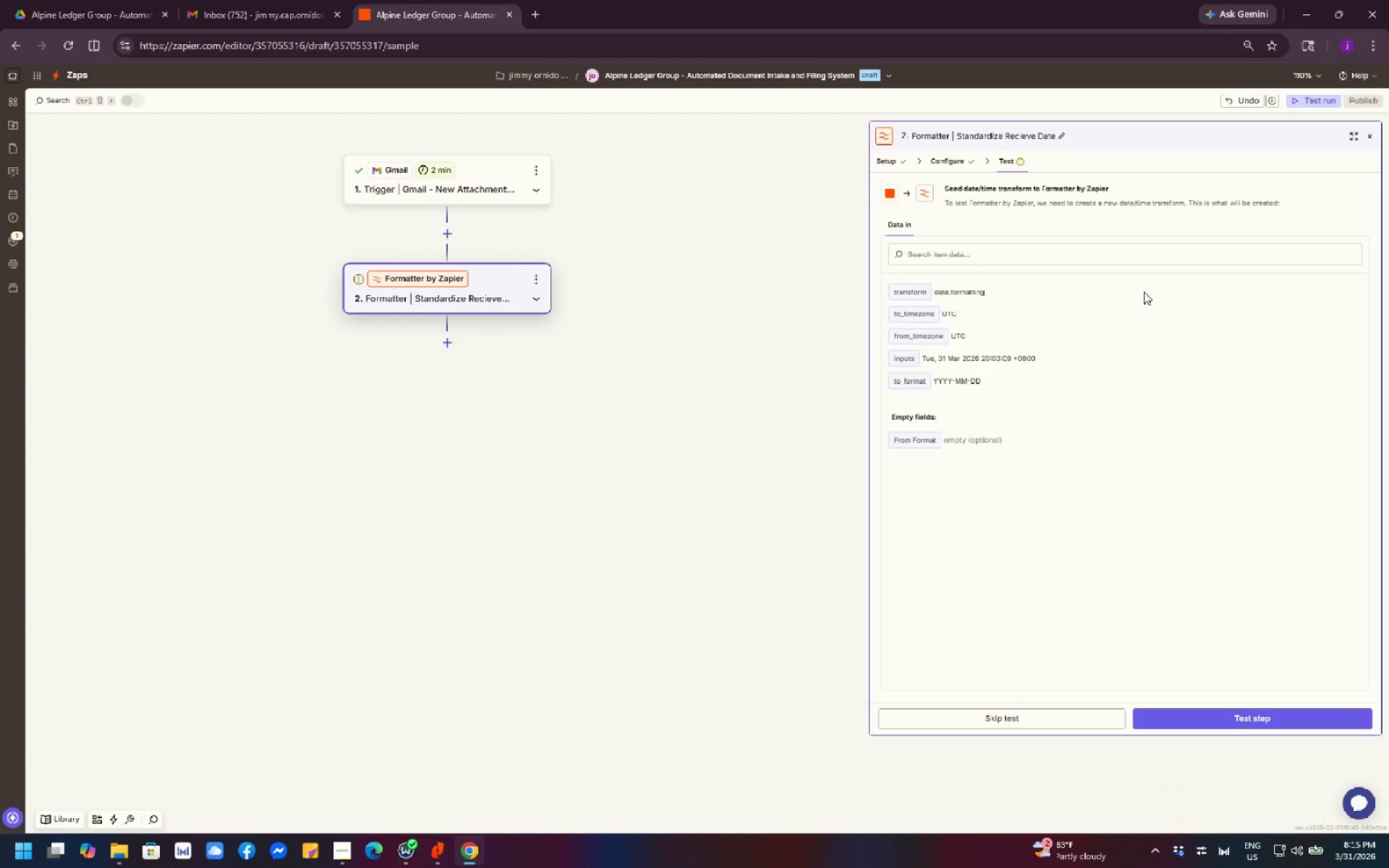 
wait(10.65)
 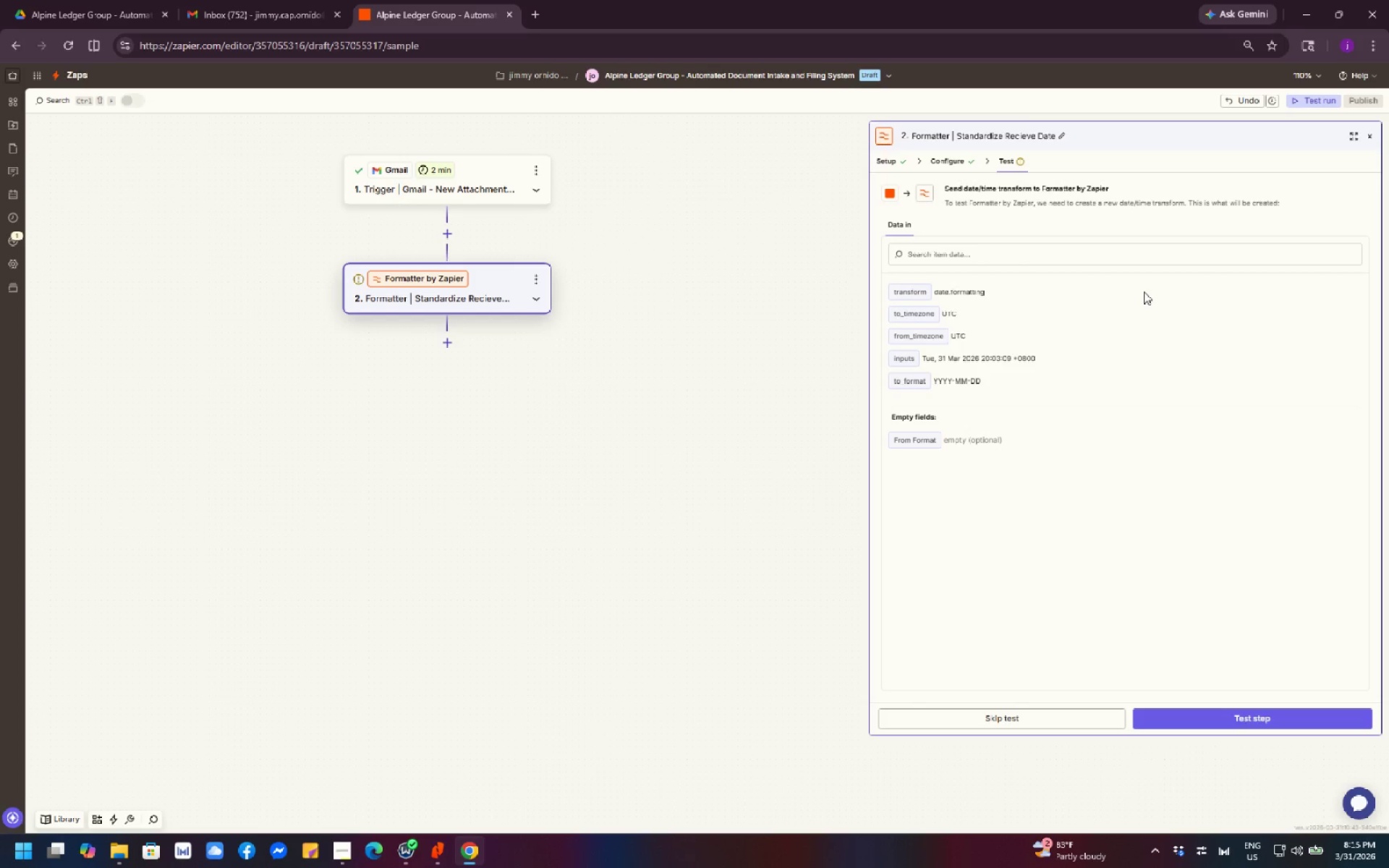 
left_click([1246, 723])
 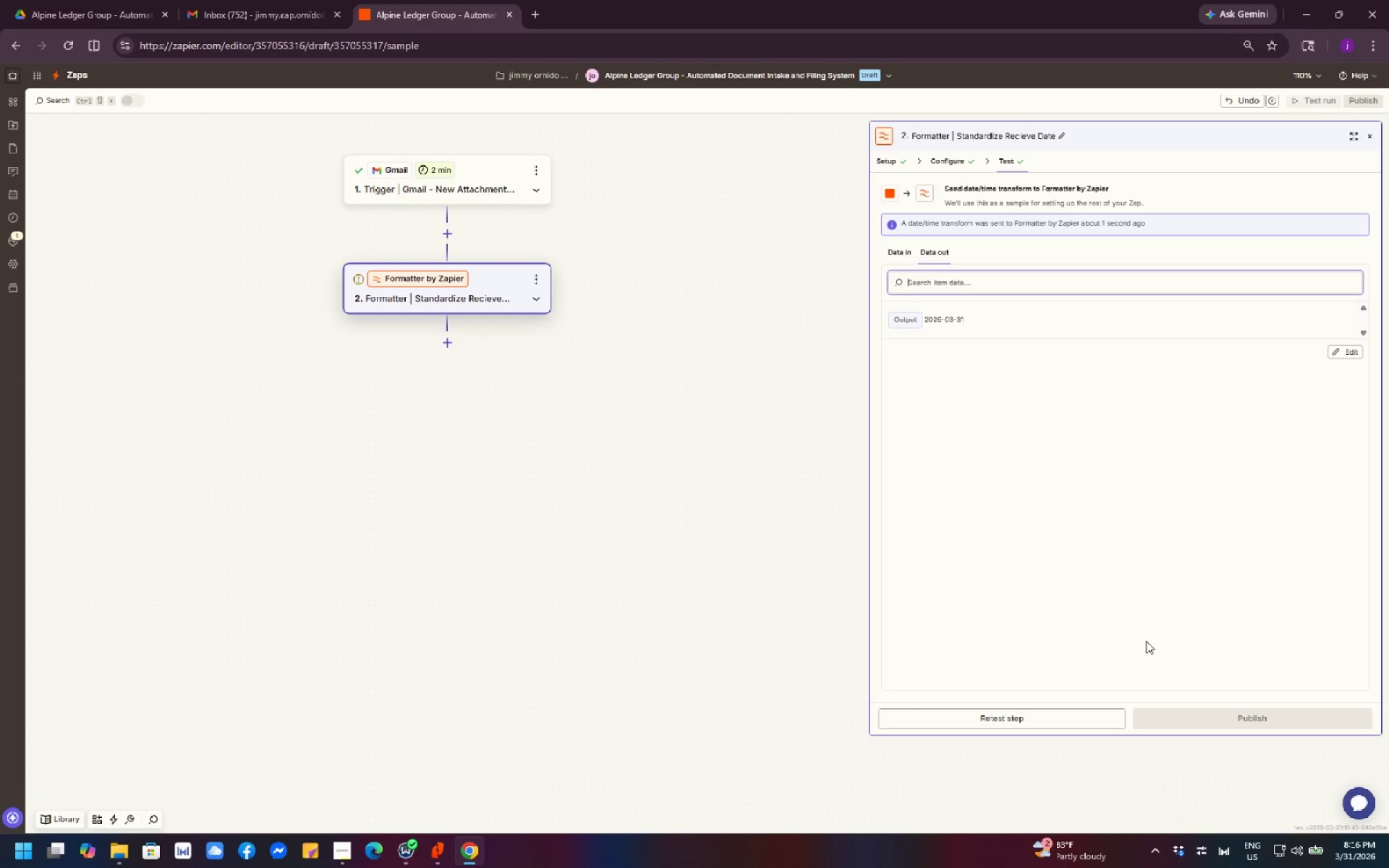 
wait(20.36)
 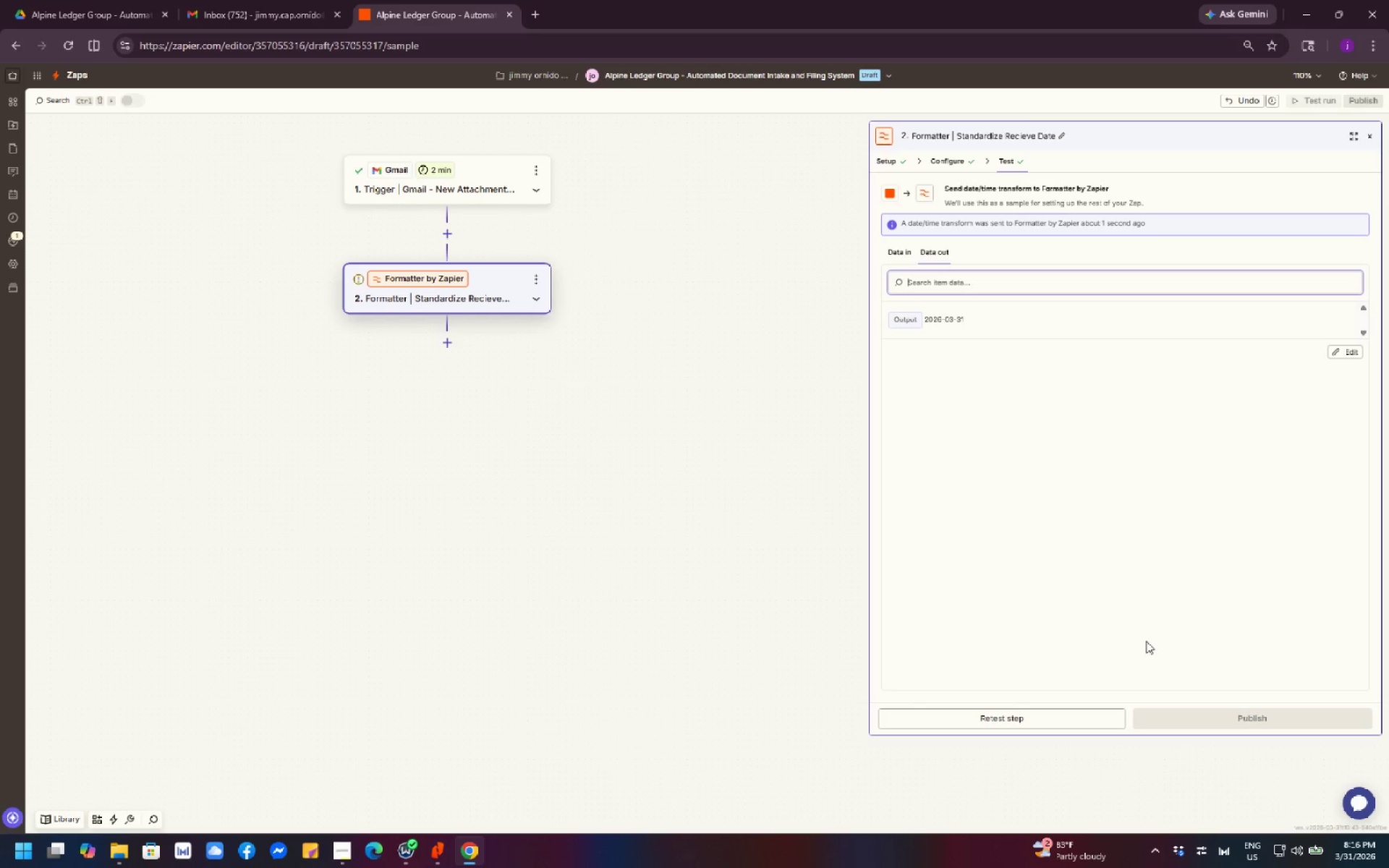 
scroll: coordinate [608, 516], scroll_direction: up, amount: 2.0
 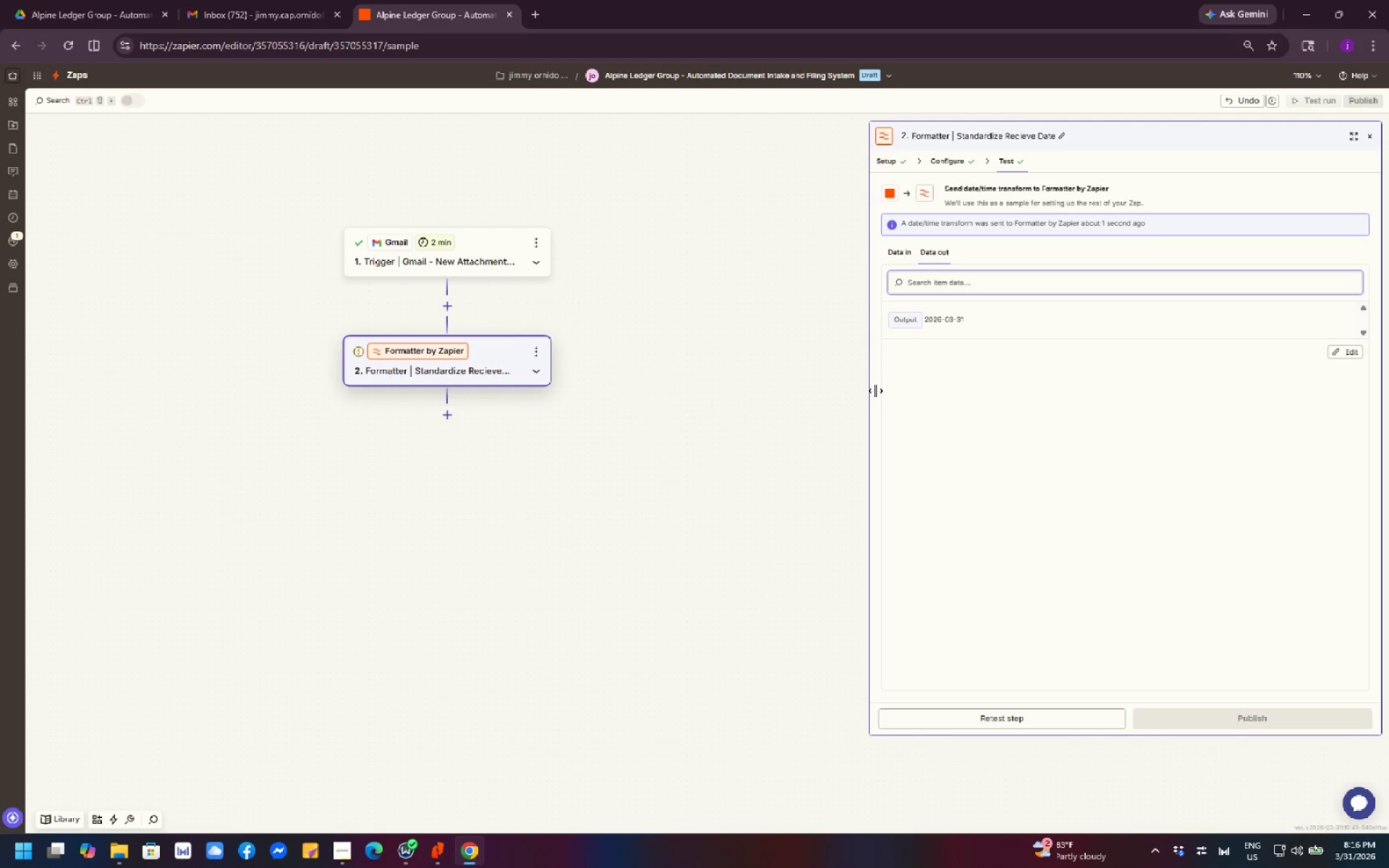 
wait(32.13)
 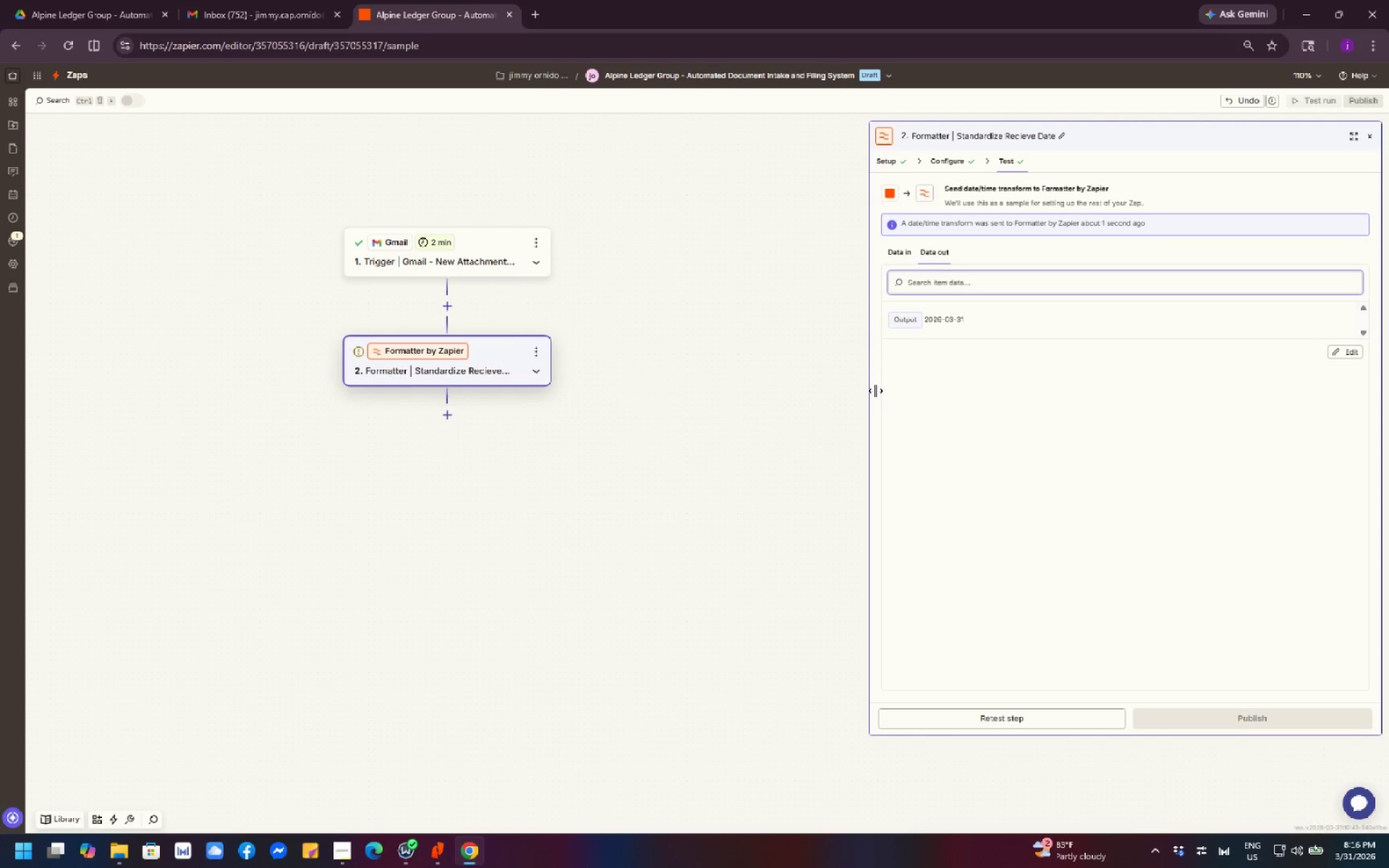 
scroll: coordinate [1012, 321], scroll_direction: down, amount: 1.0
 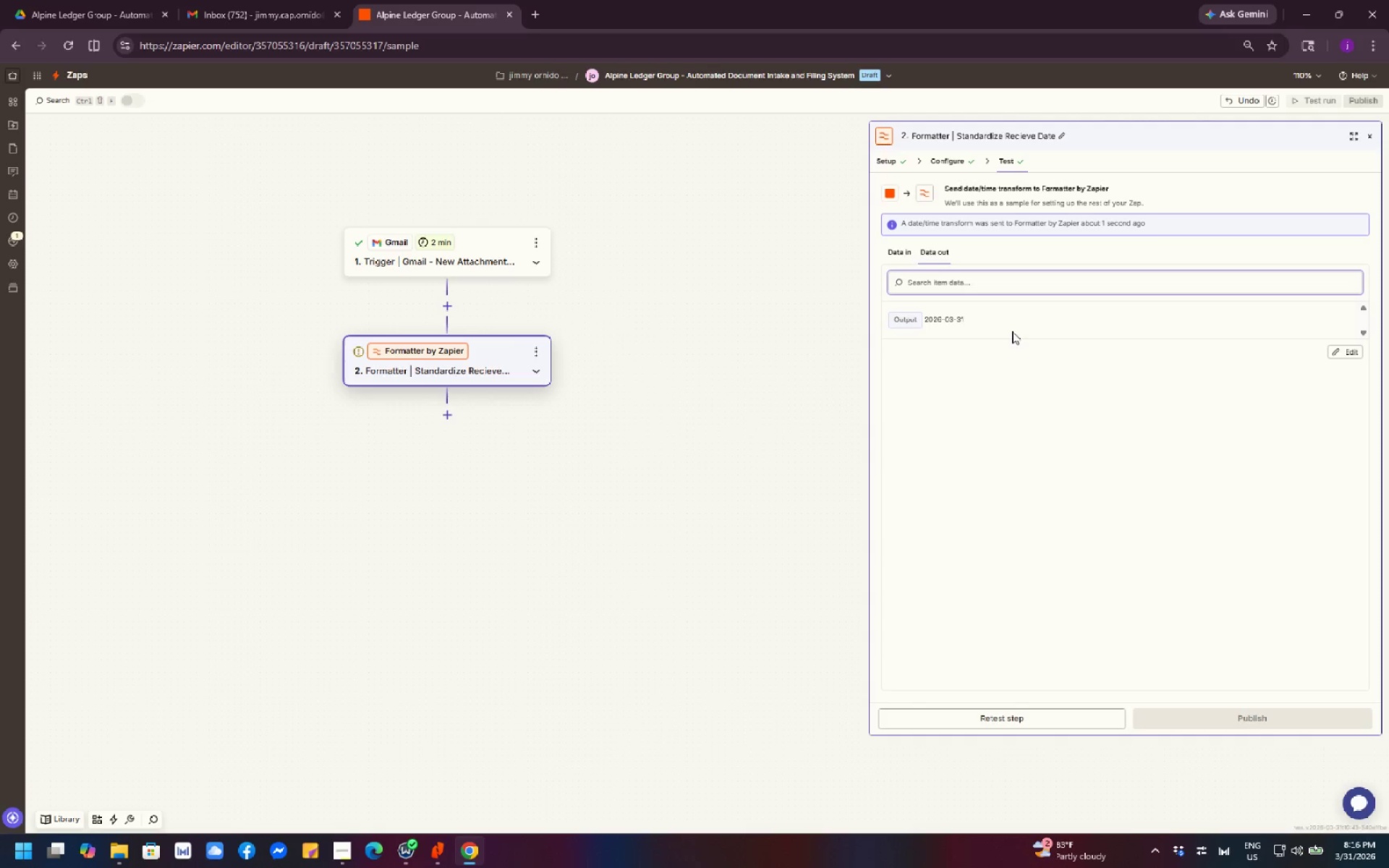 
wait(14.42)
 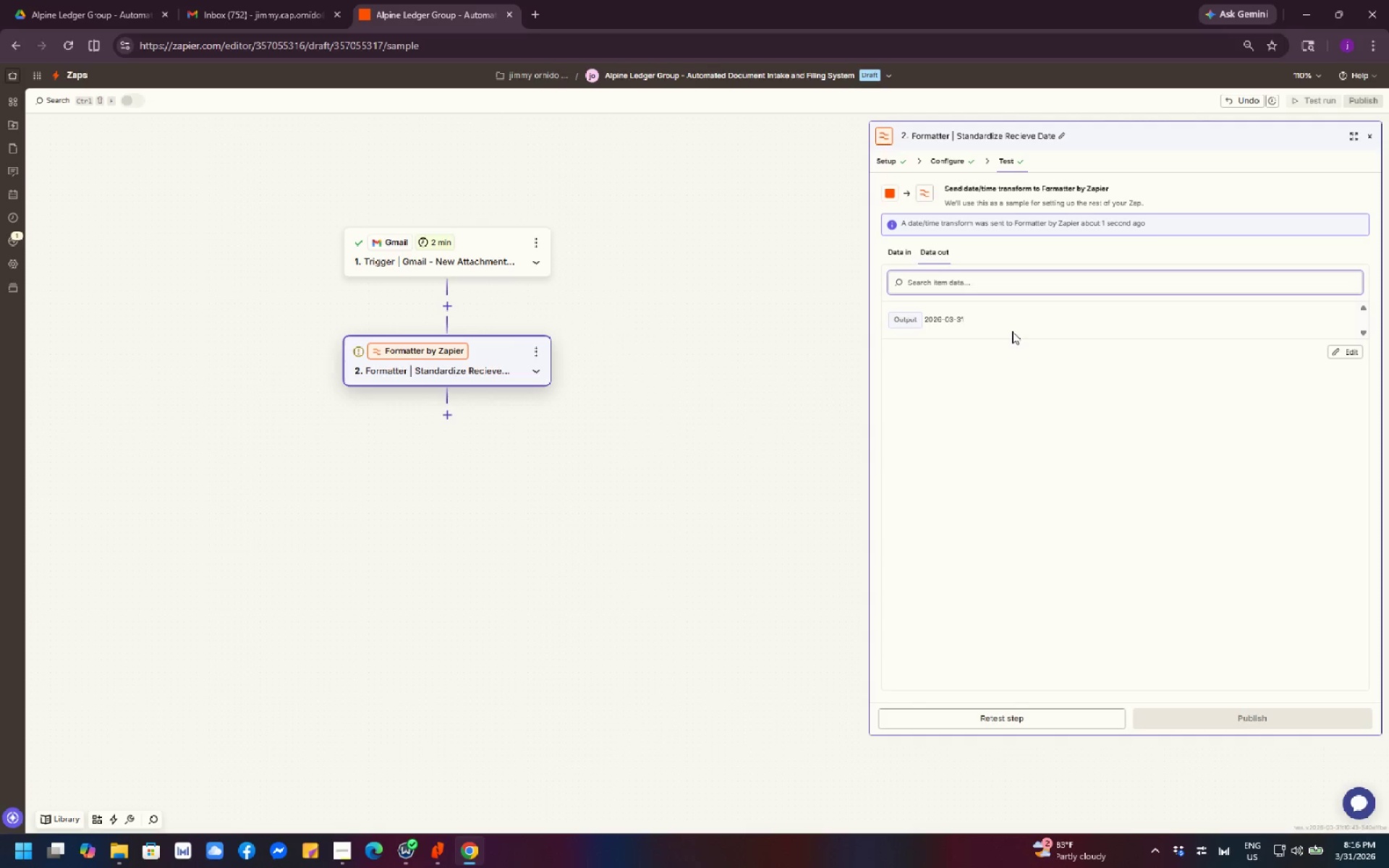 
left_click([1039, 446])
 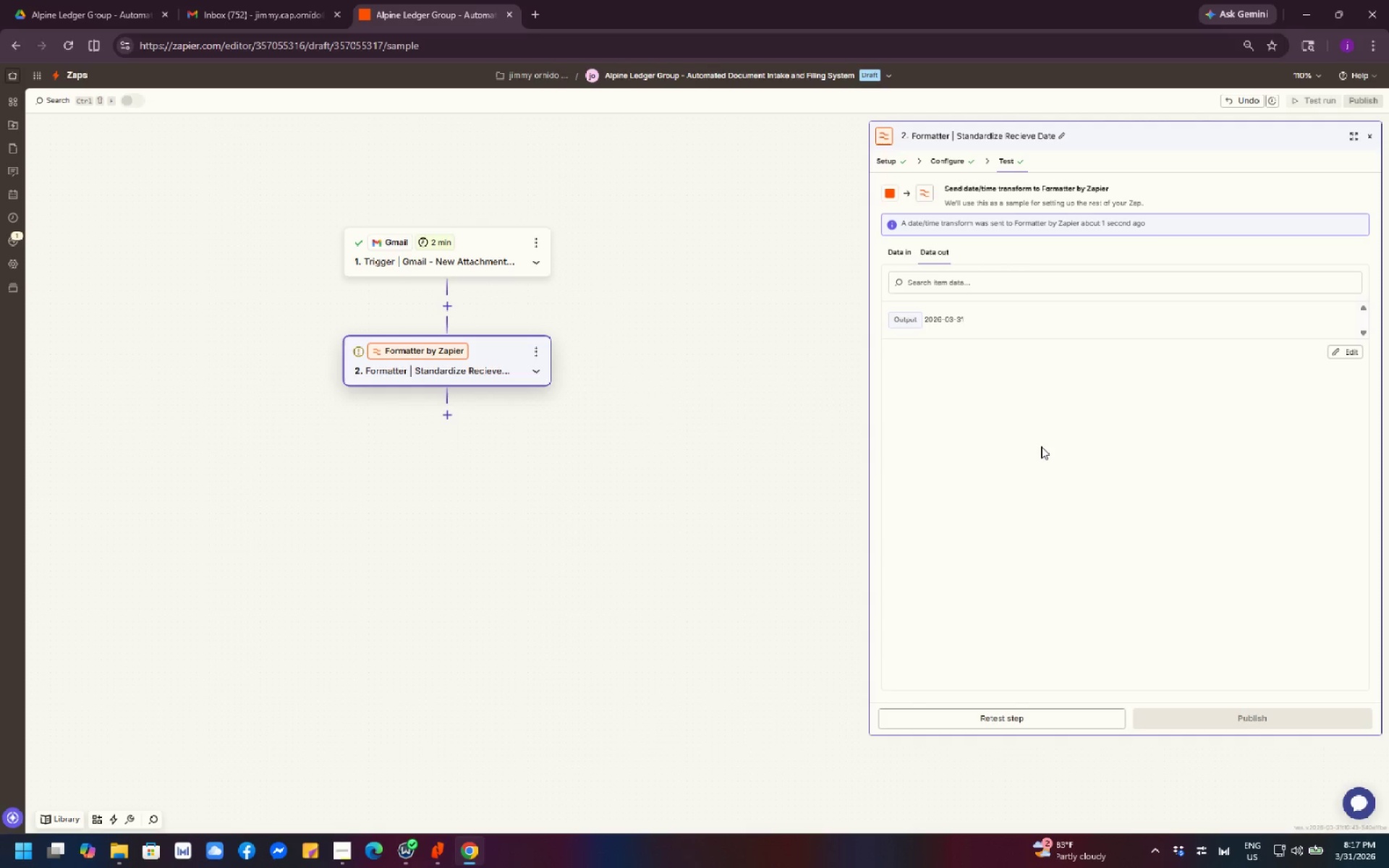 
wait(10.53)
 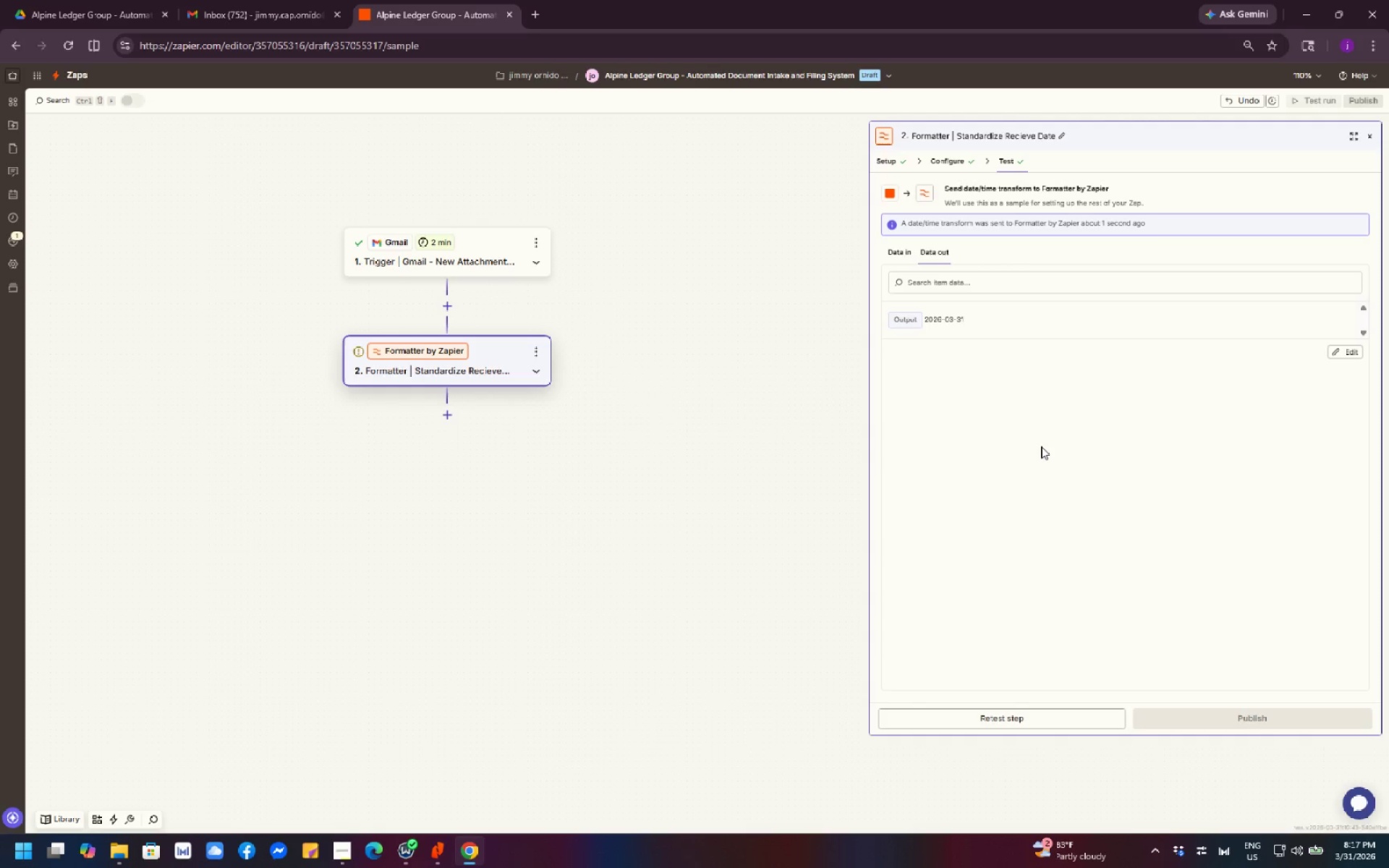 
left_click([731, 433])
 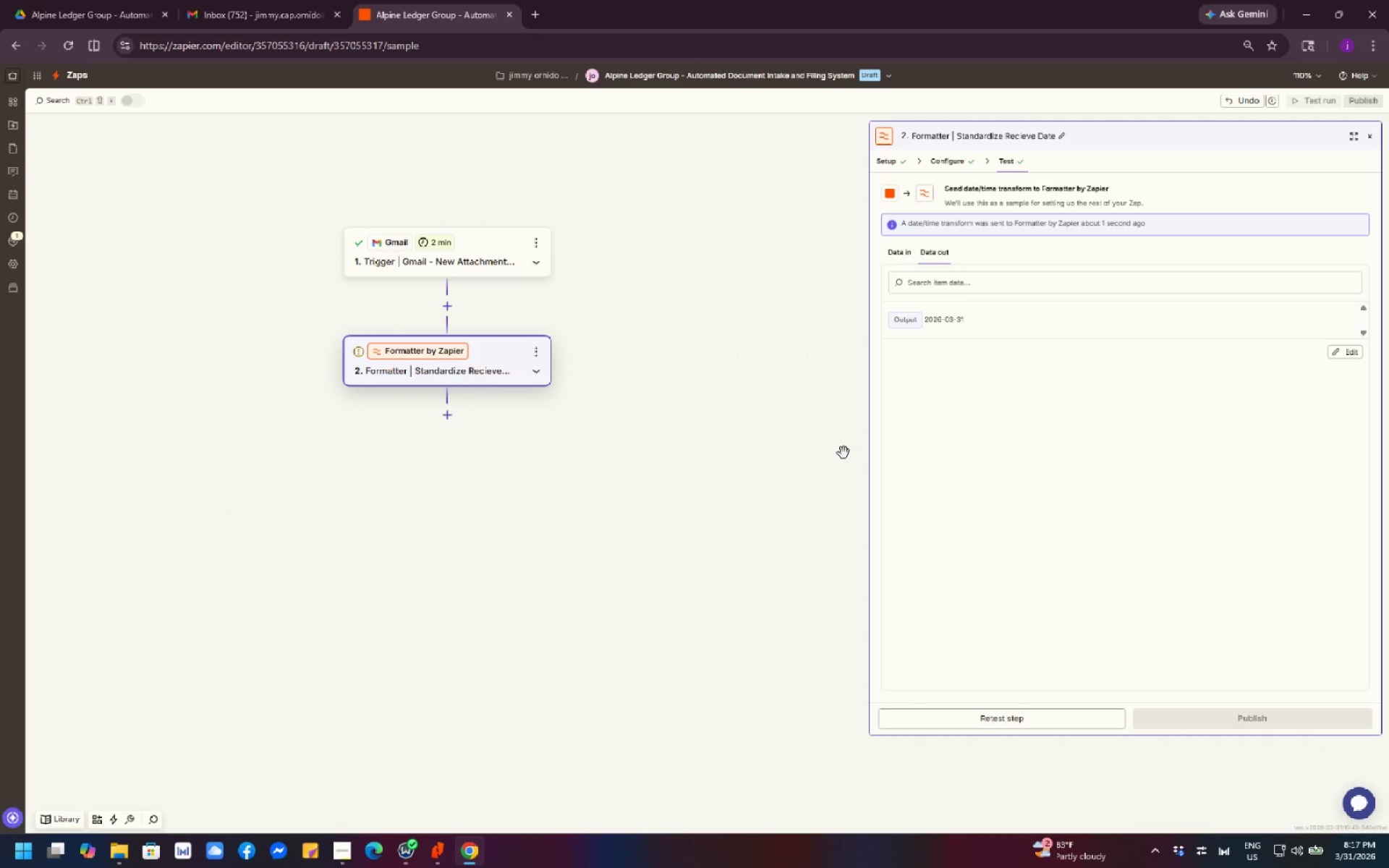 
wait(6.69)
 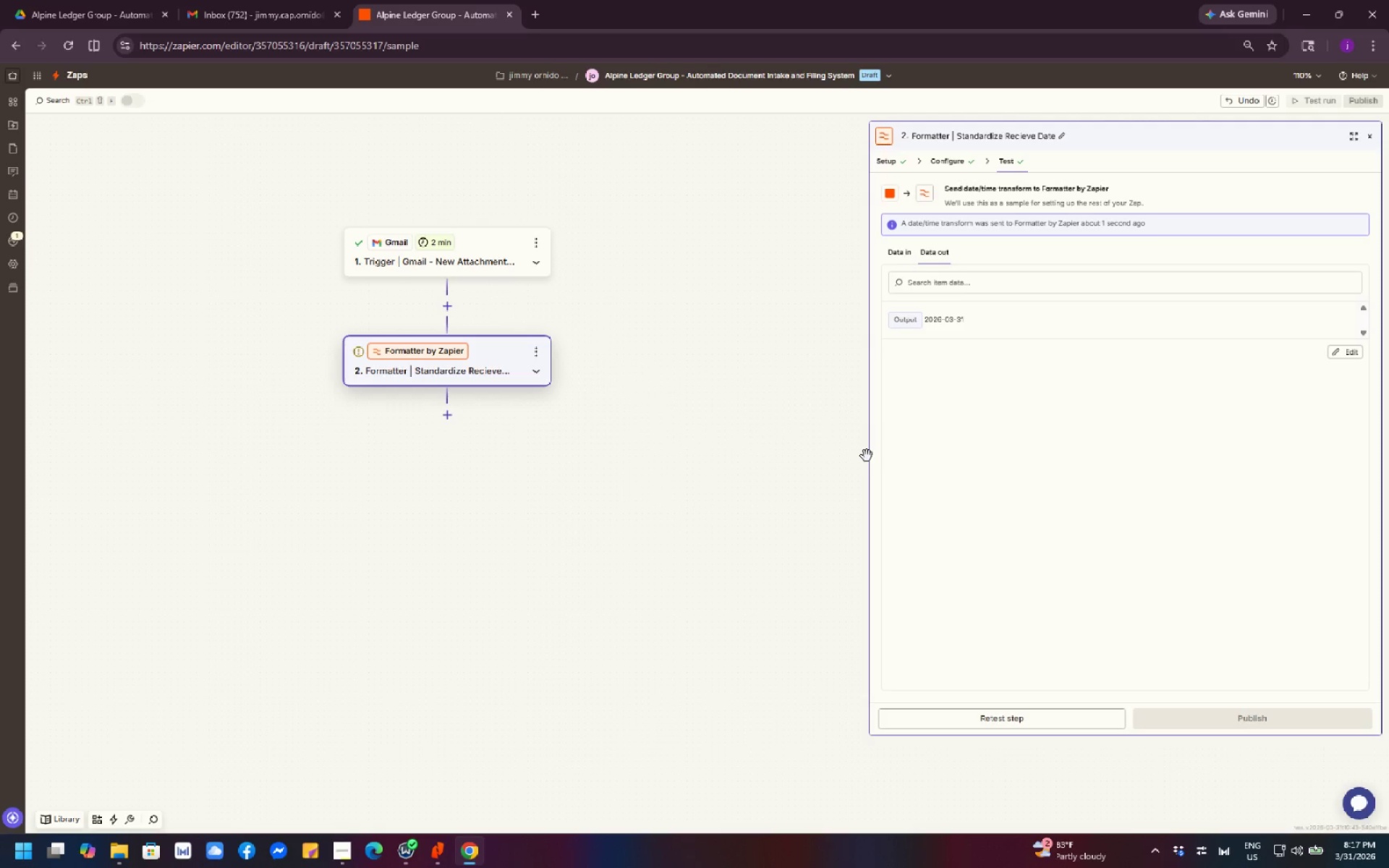 
left_click([450, 423])
 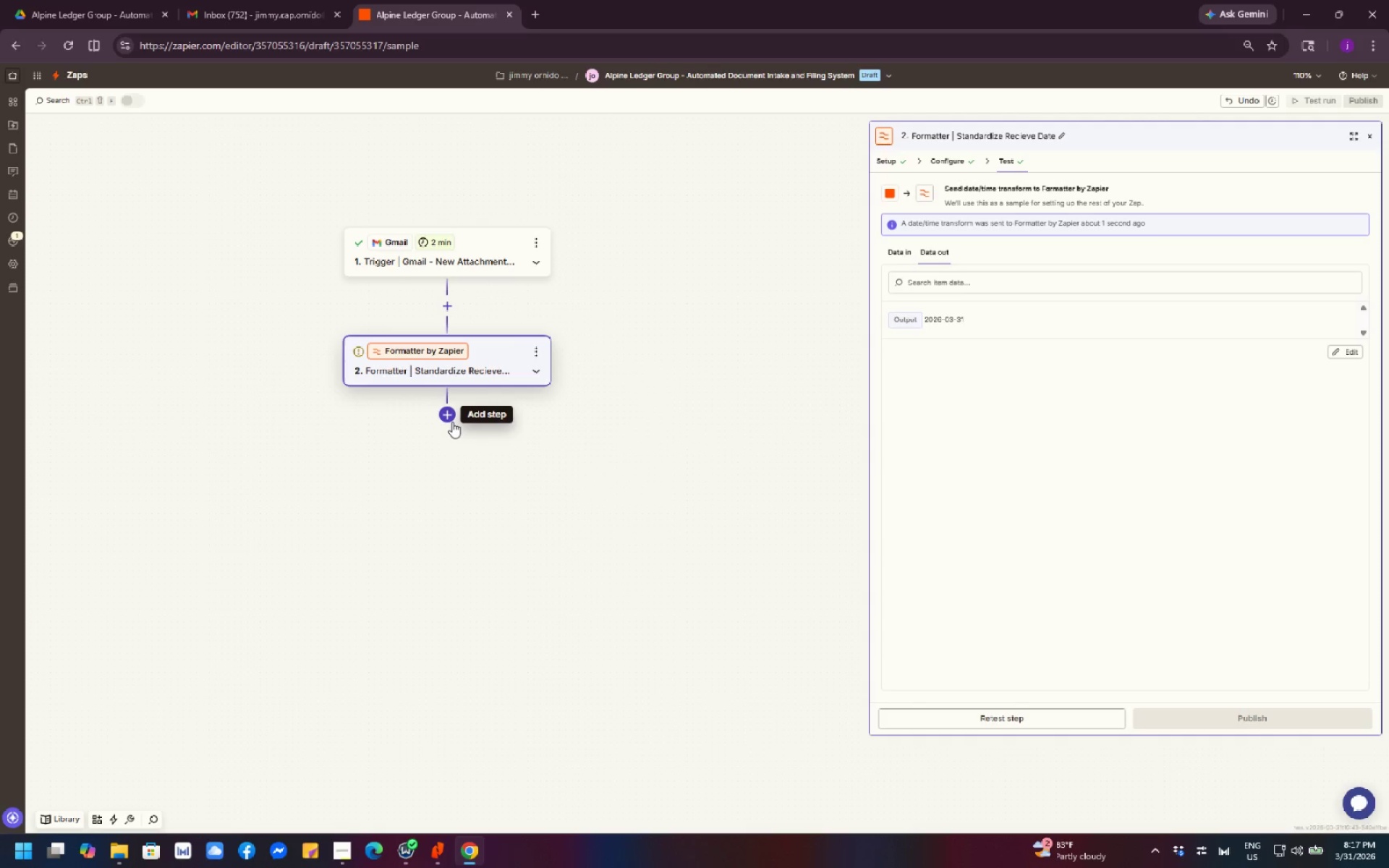 
left_click([449, 417])
 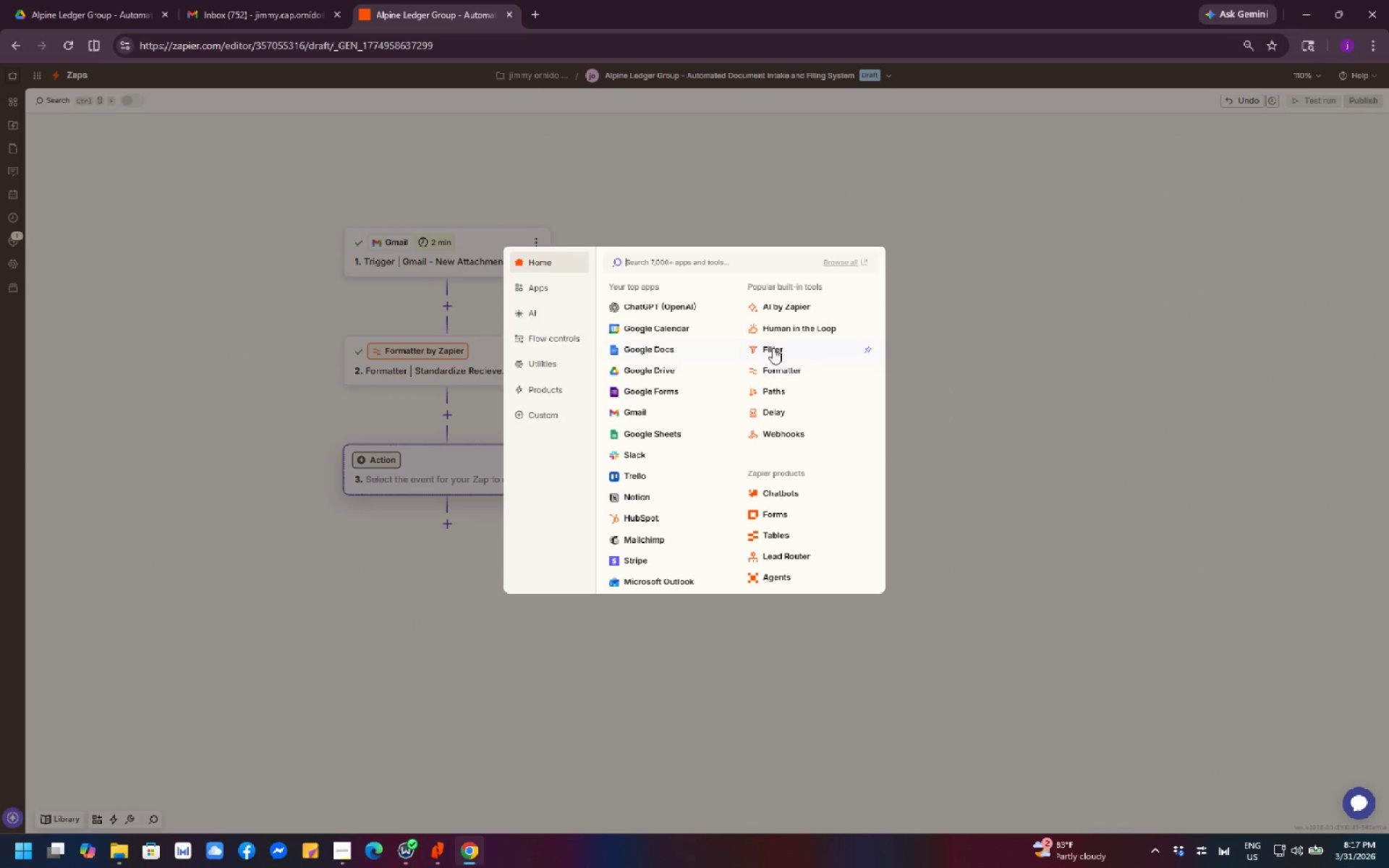 
left_click([782, 393])
 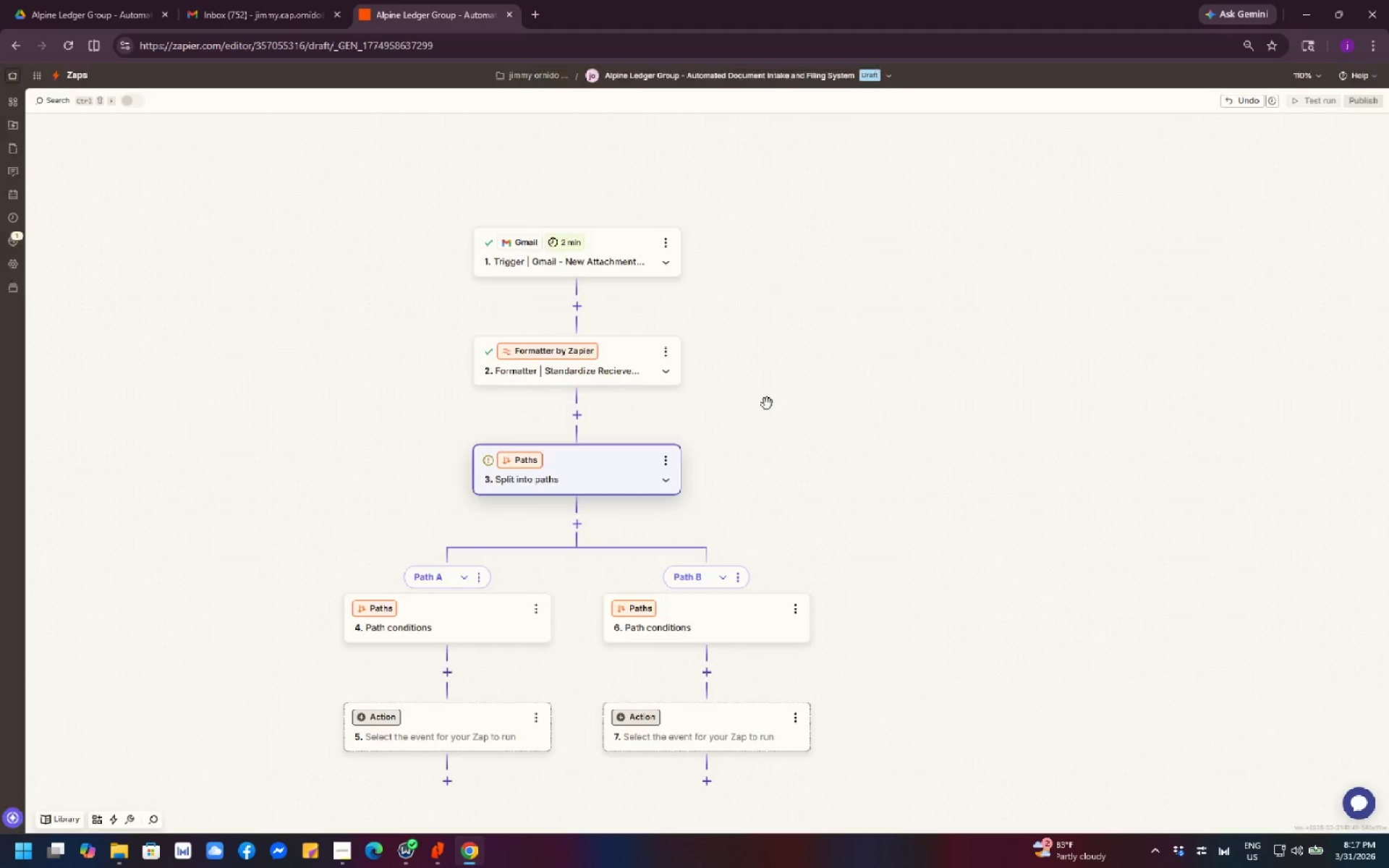 
scroll: coordinate [771, 401], scroll_direction: down, amount: 4.0
 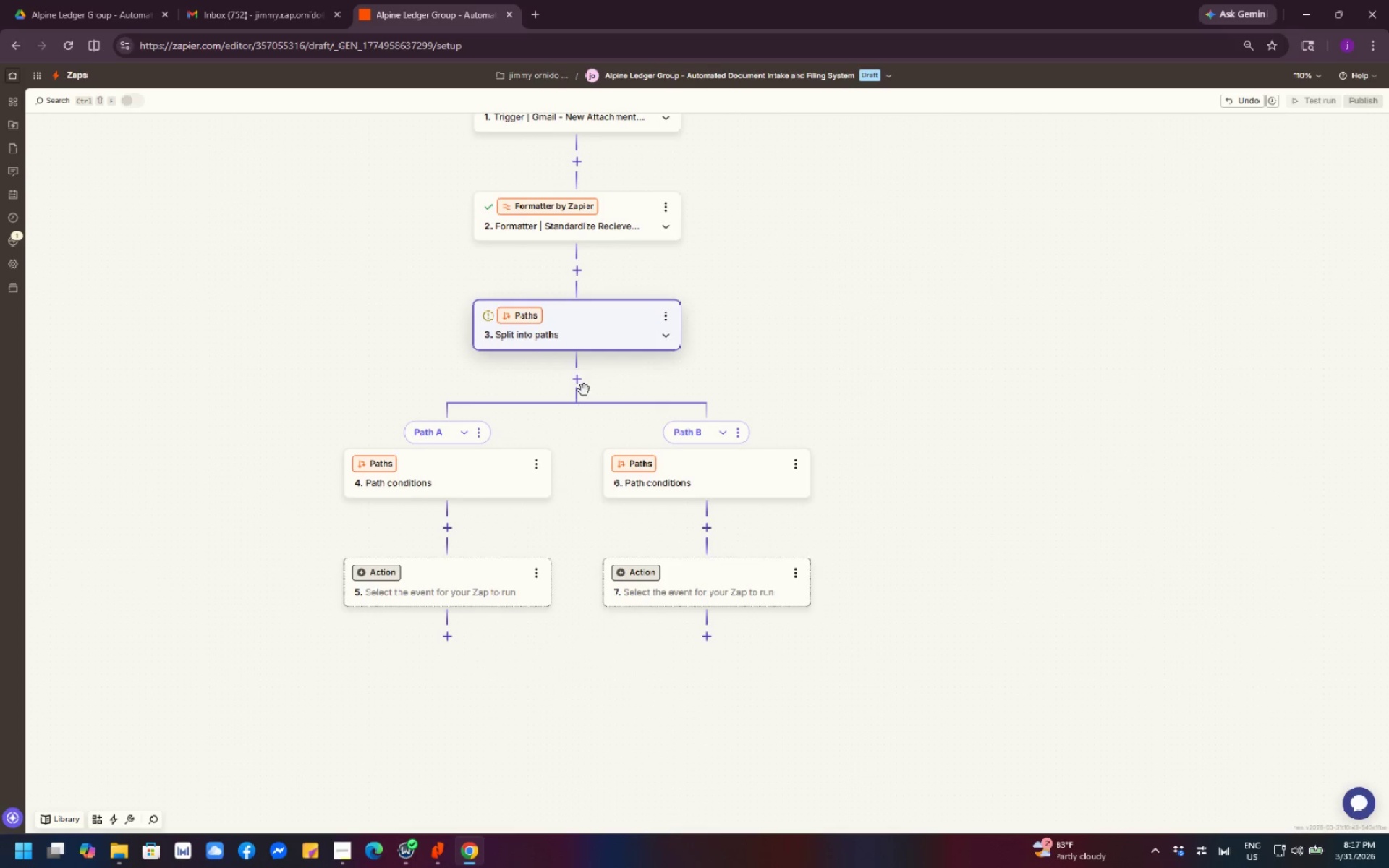 
left_click([579, 384])
 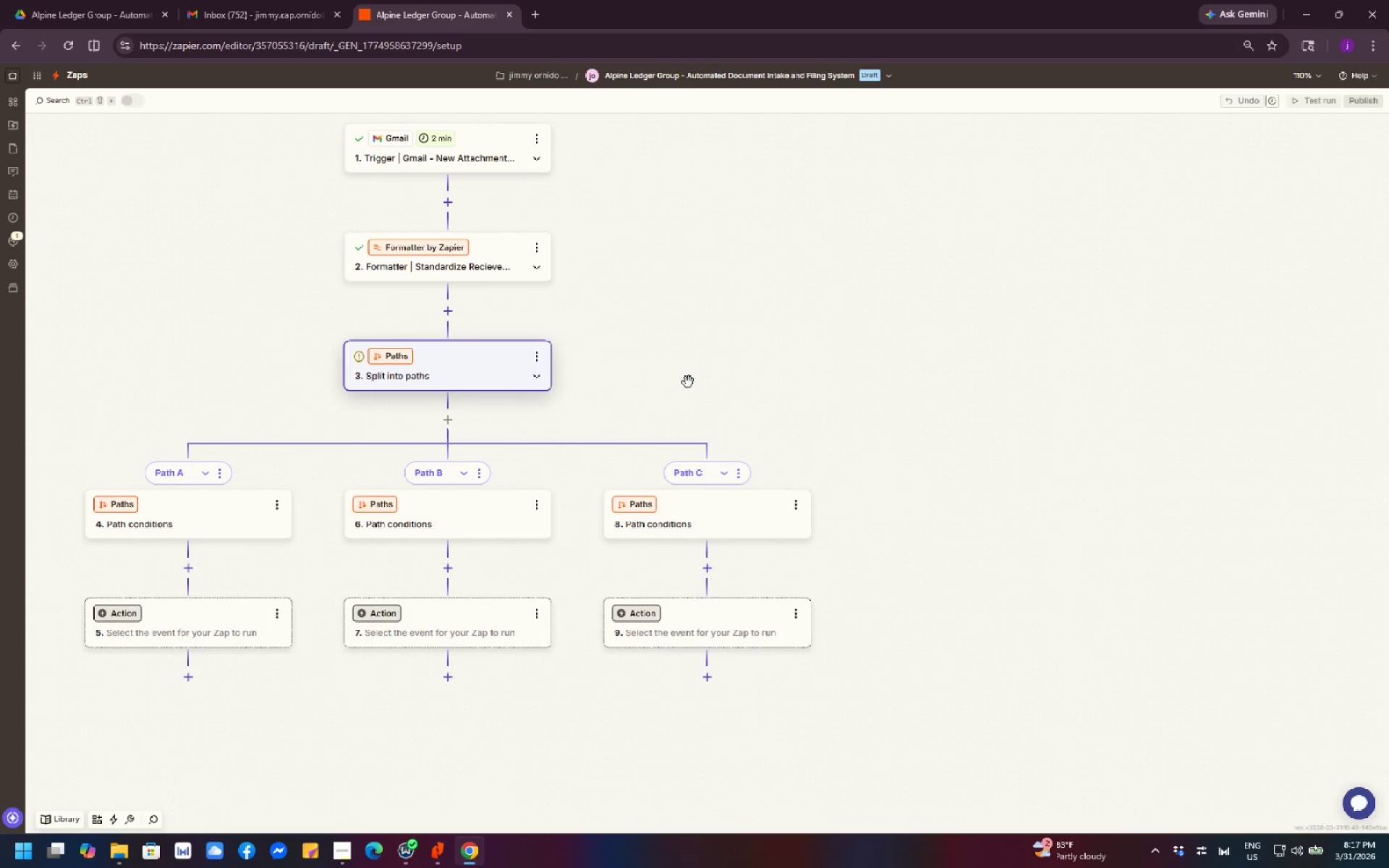 
scroll: coordinate [690, 382], scroll_direction: down, amount: 1.0
 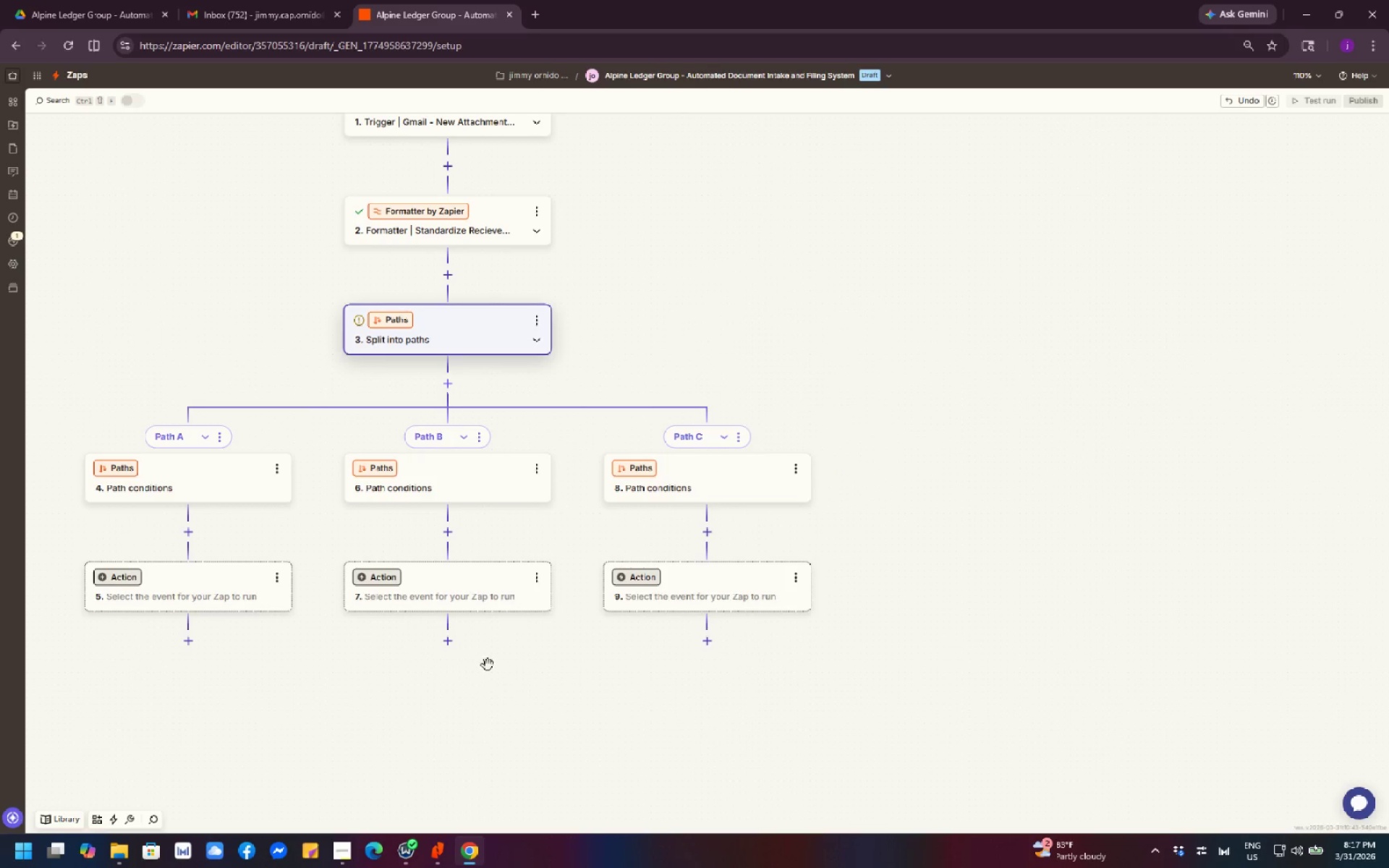 
left_click_drag(start_coordinate=[476, 686], to_coordinate=[634, 513])
 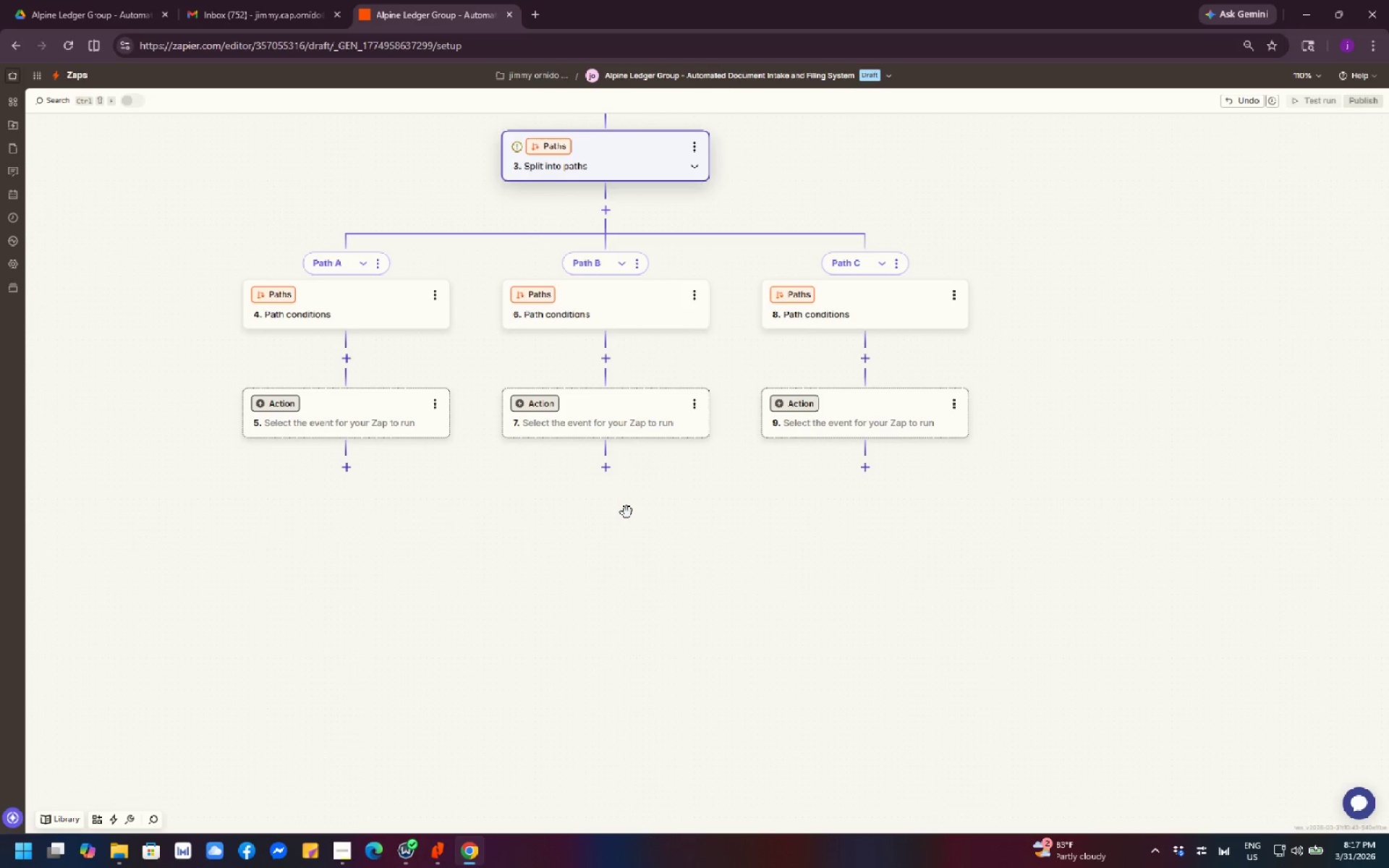 
wait(17.17)
 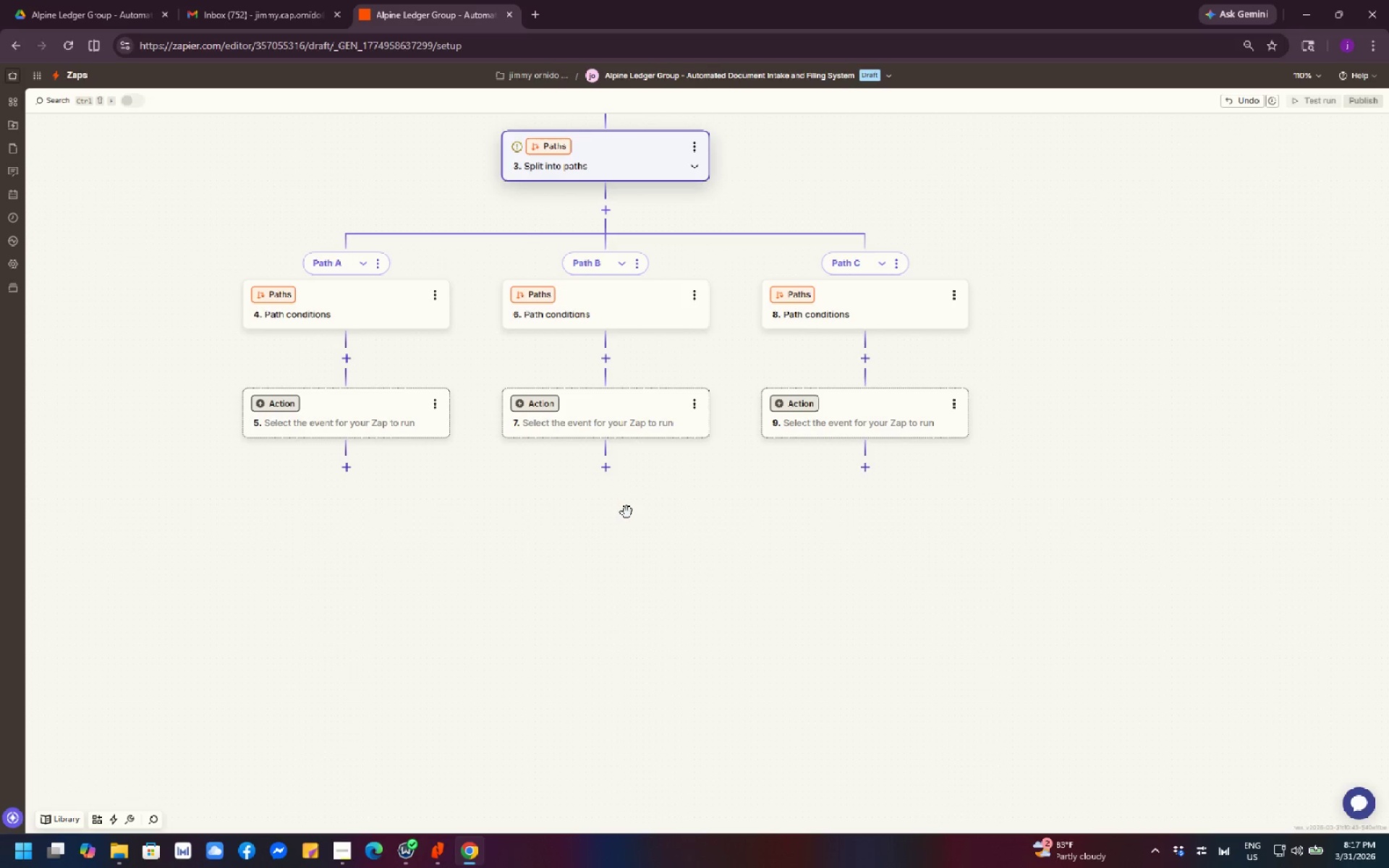 
left_click([377, 269])
 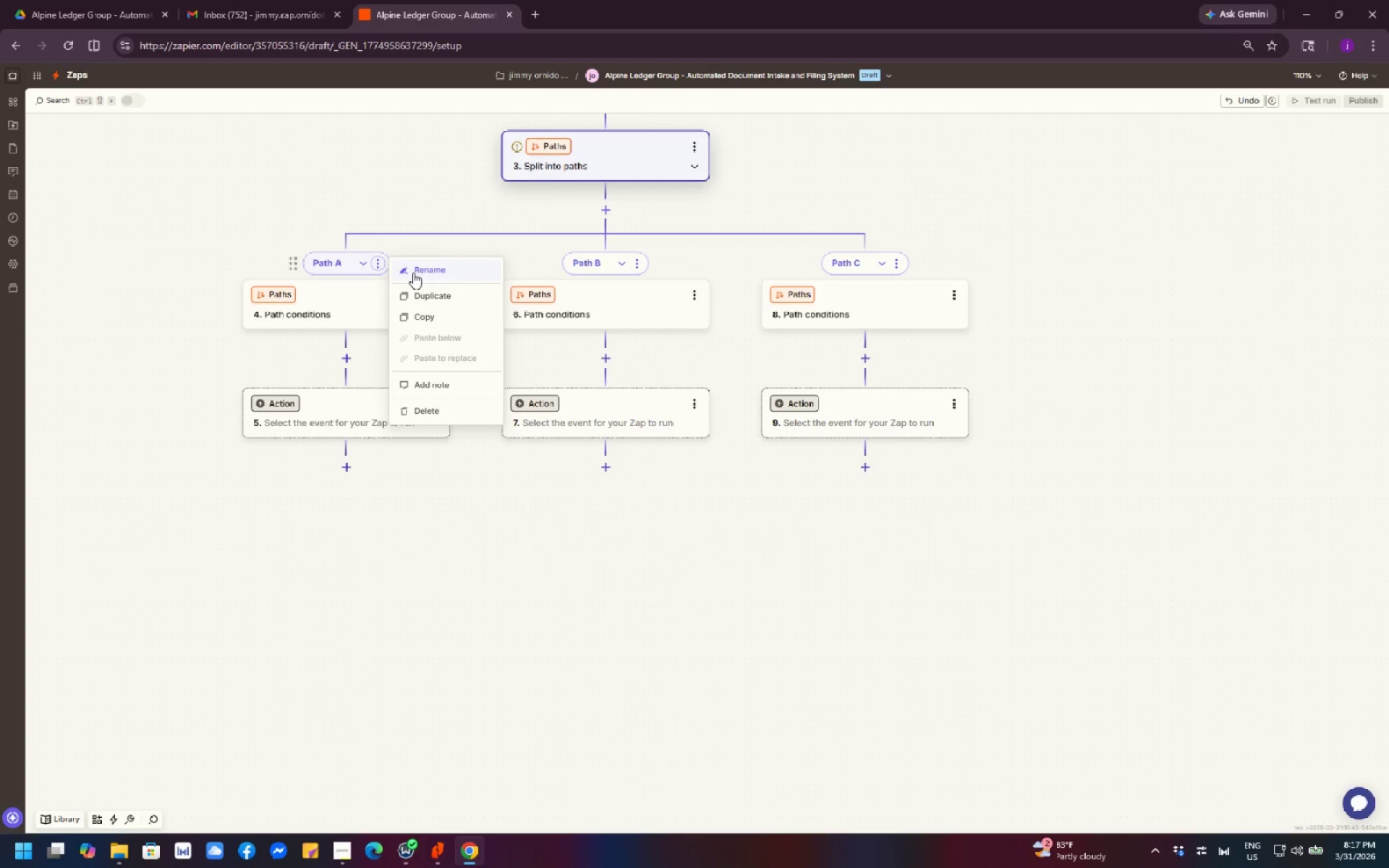 
left_click([426, 271])
 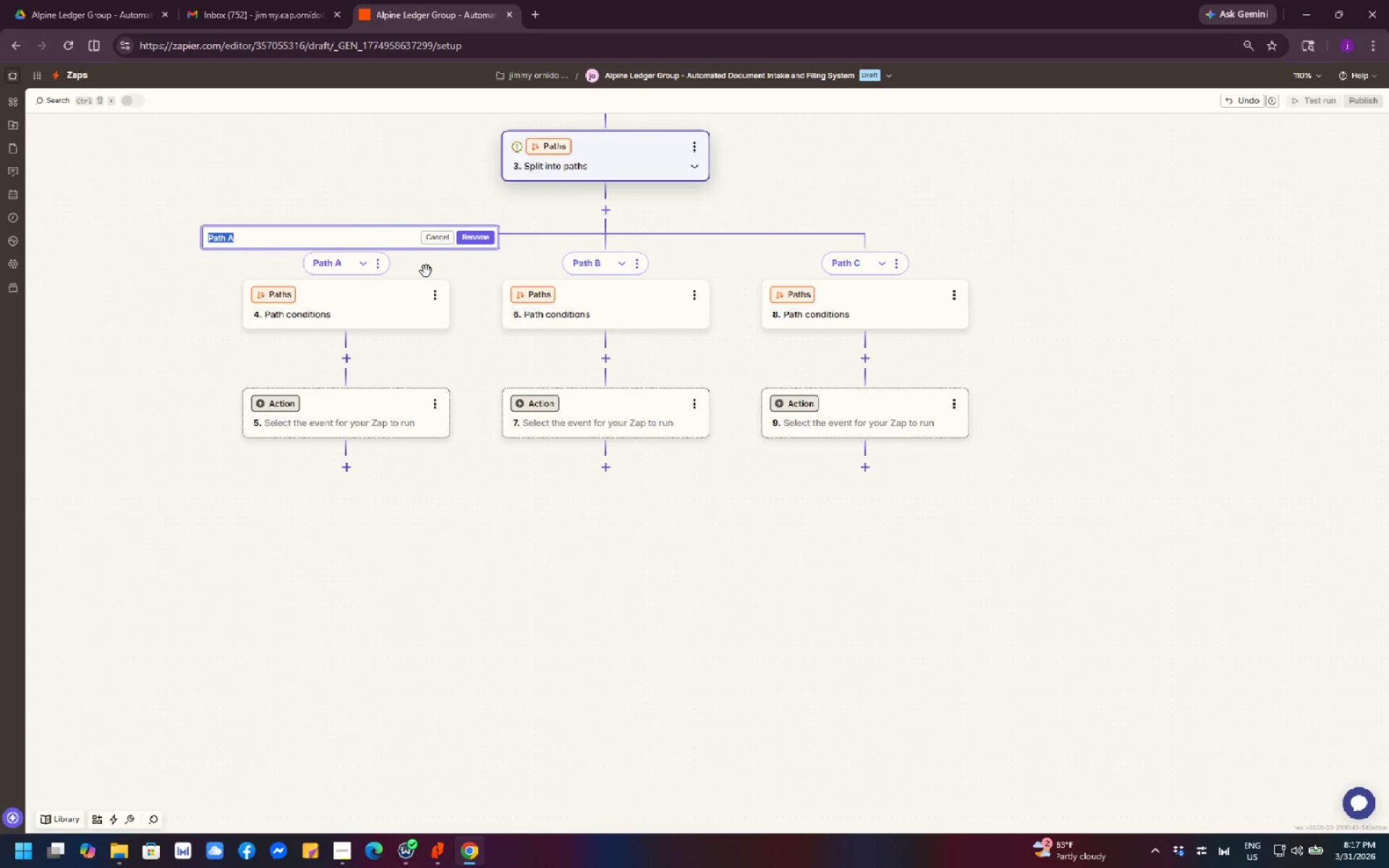 
type(Tax Documents)
 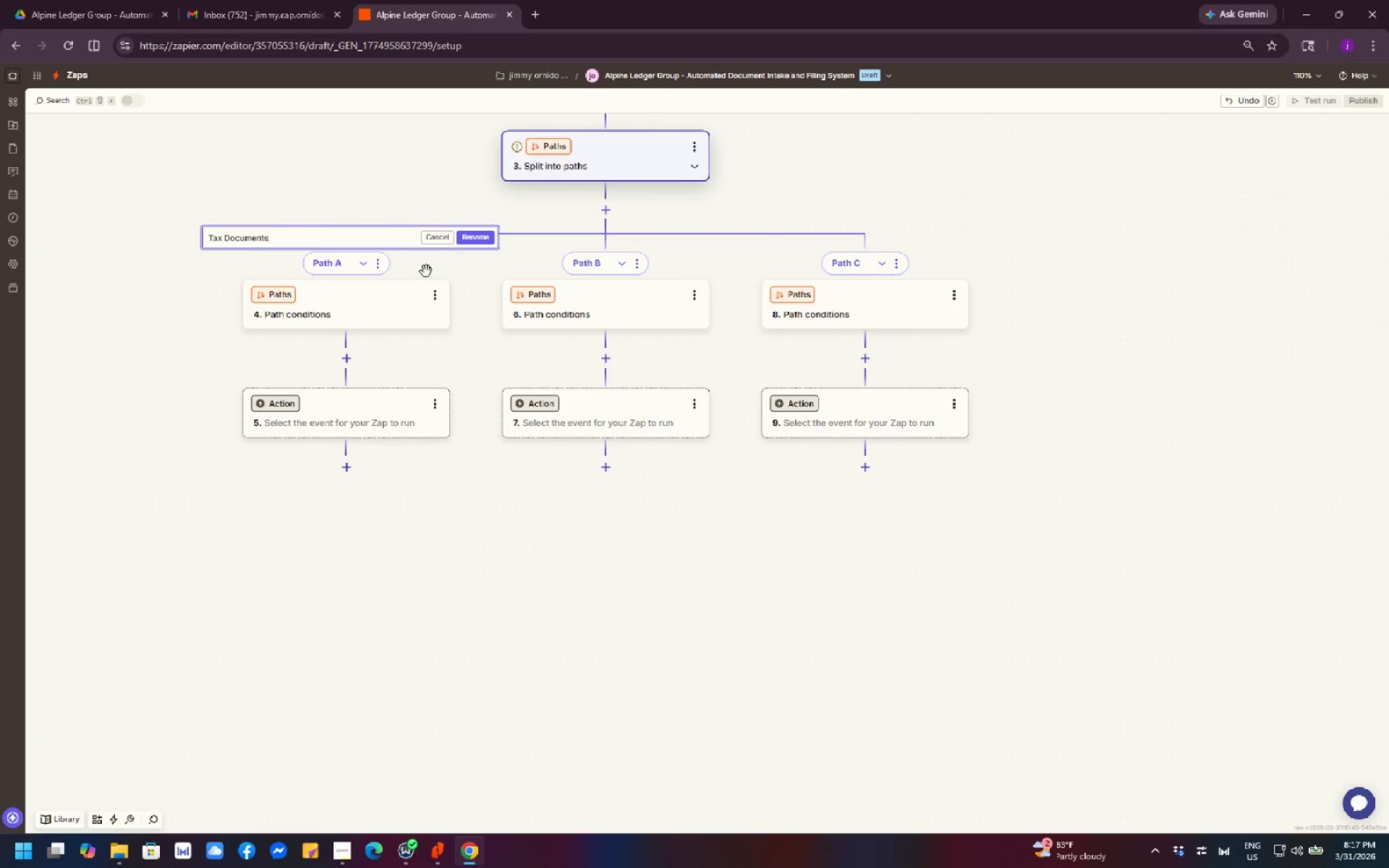 
wait(6.88)
 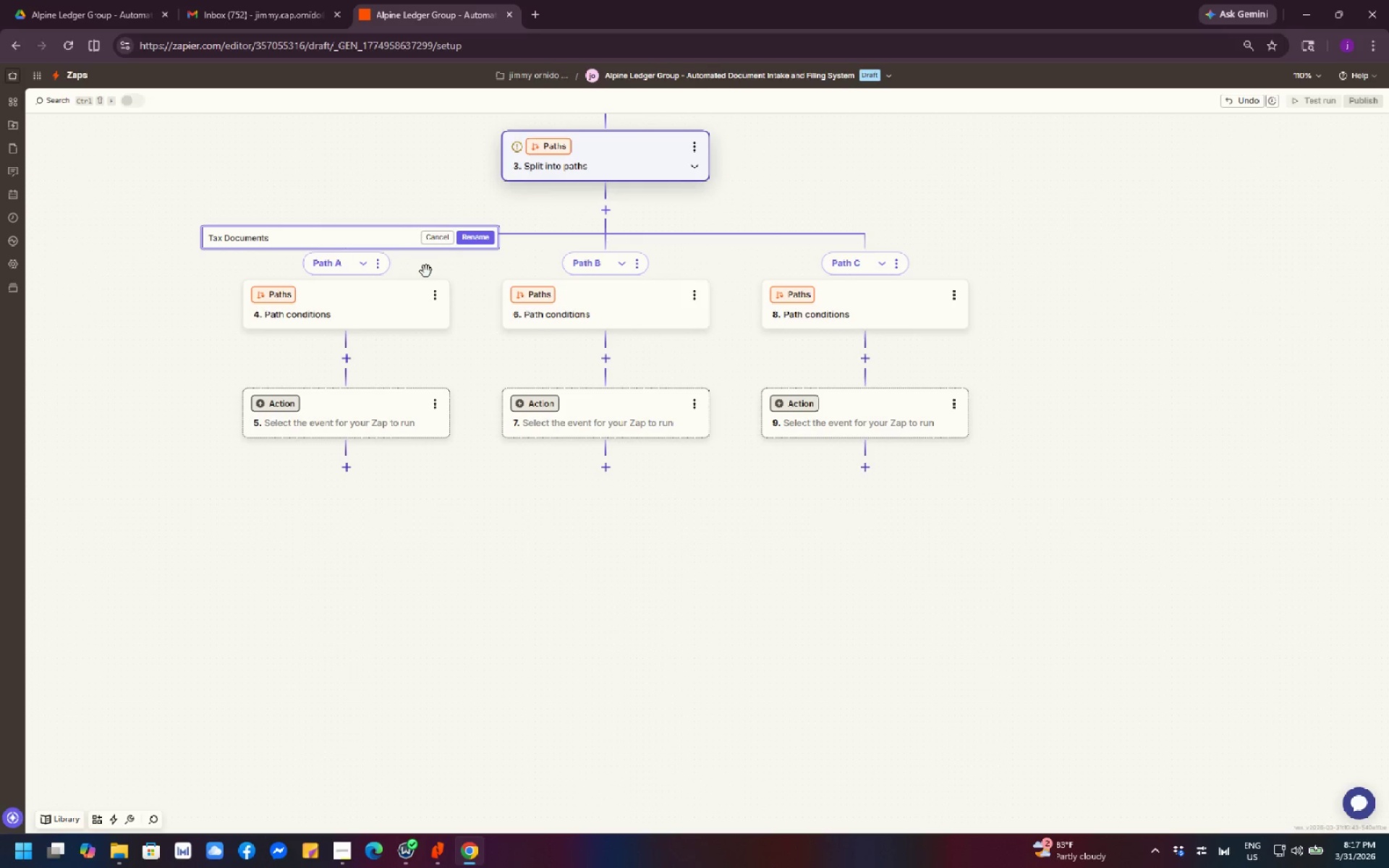 
type( Routing)
 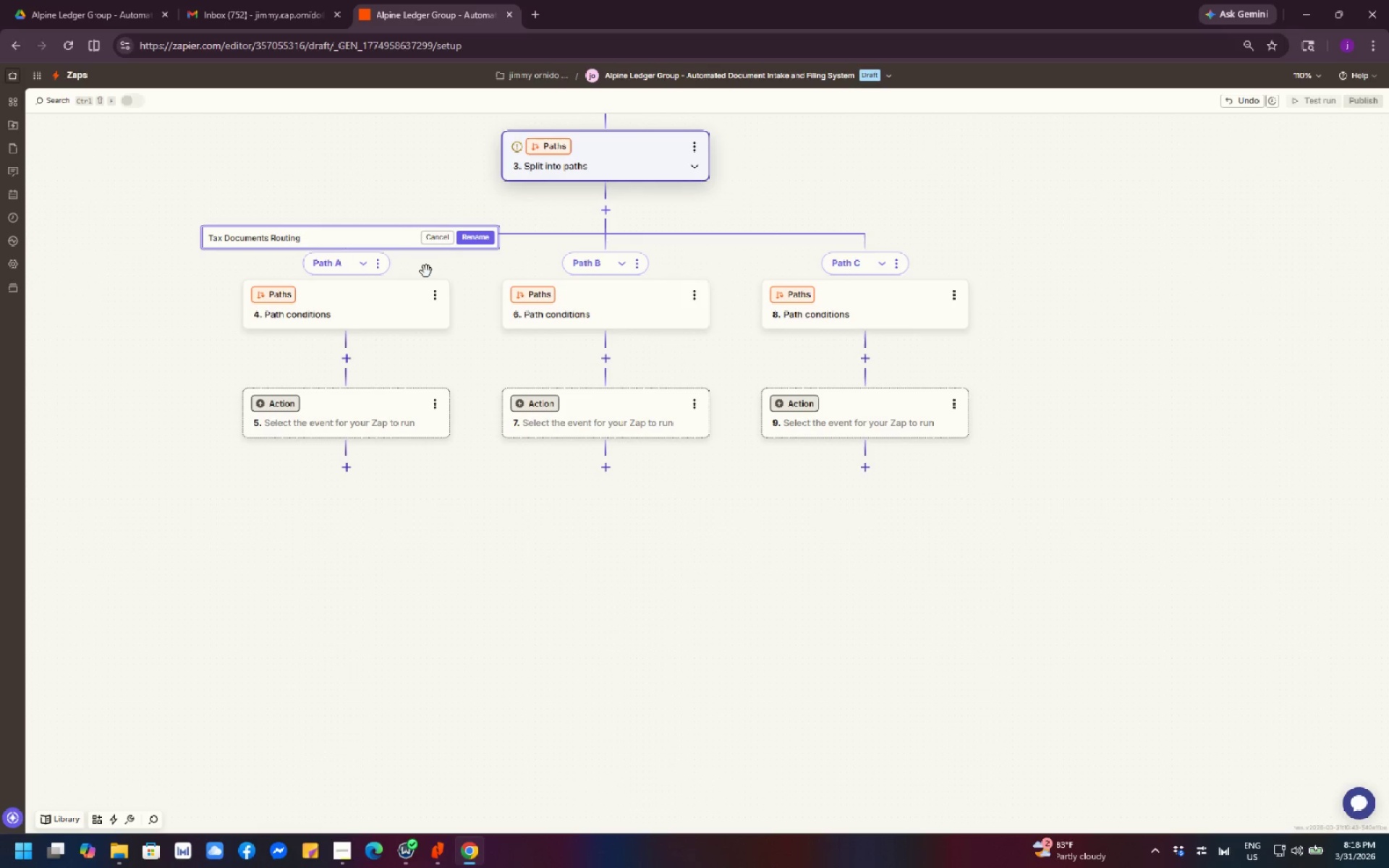 
wait(5.81)
 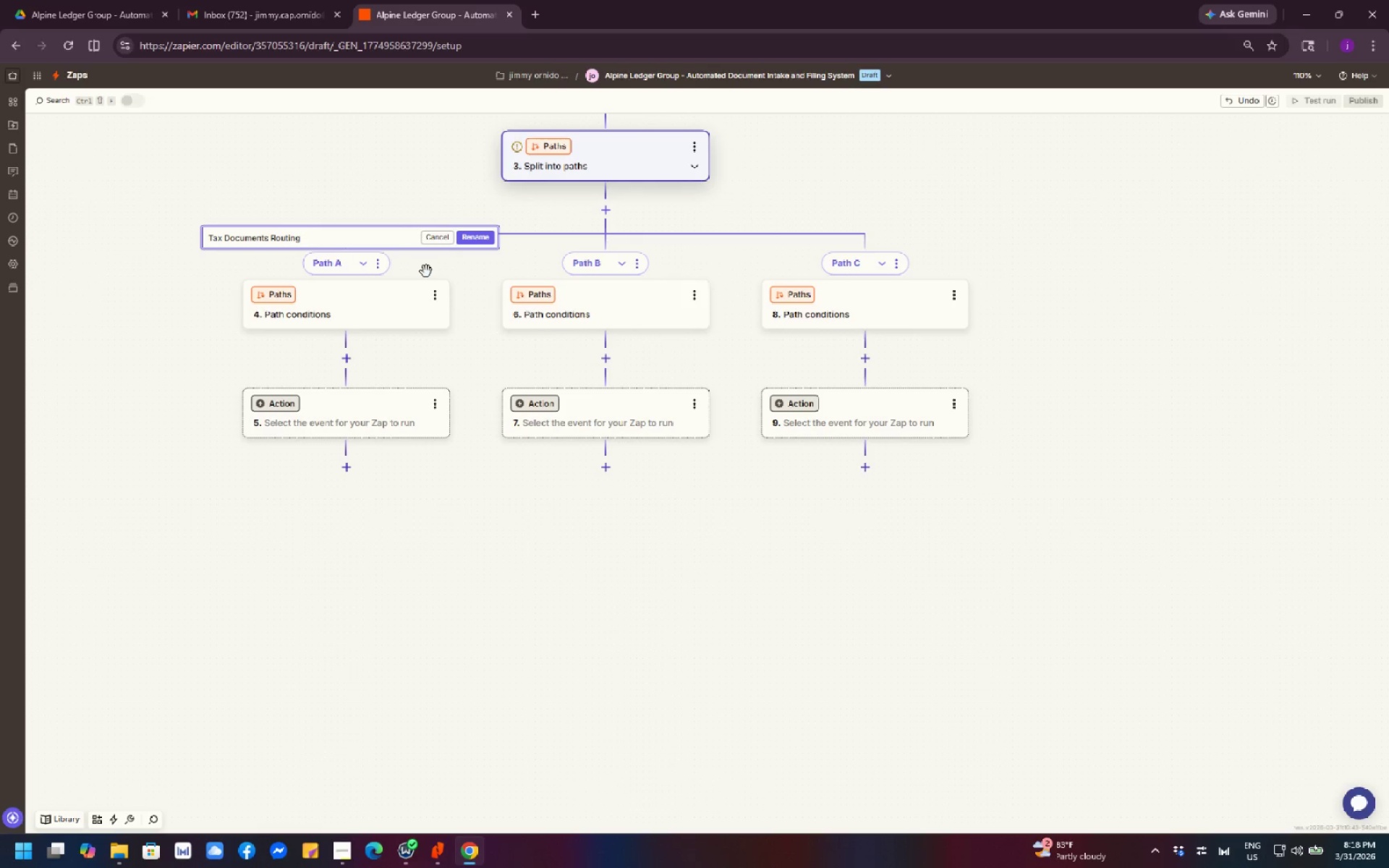 
left_click([480, 237])
 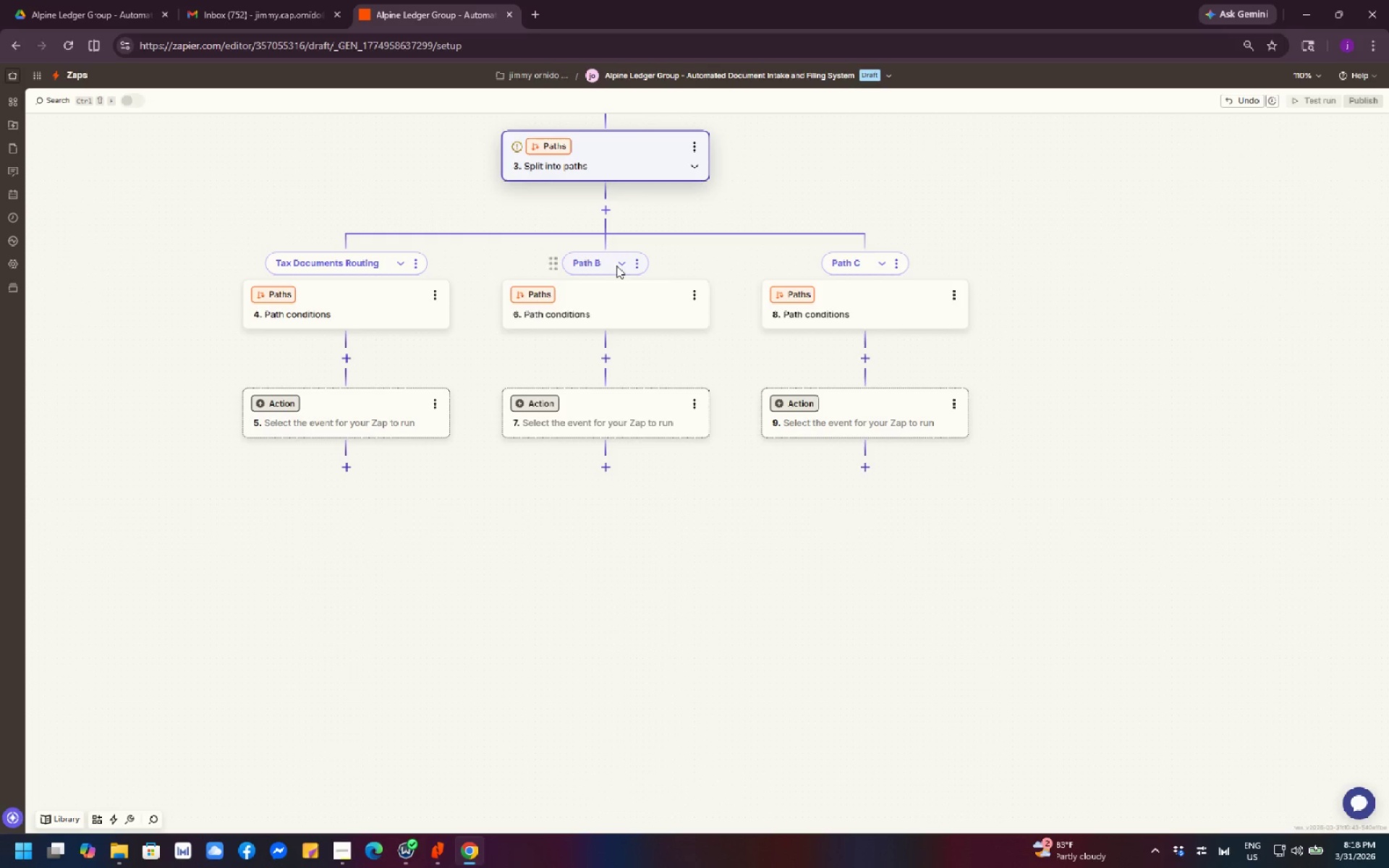 
left_click([635, 269])
 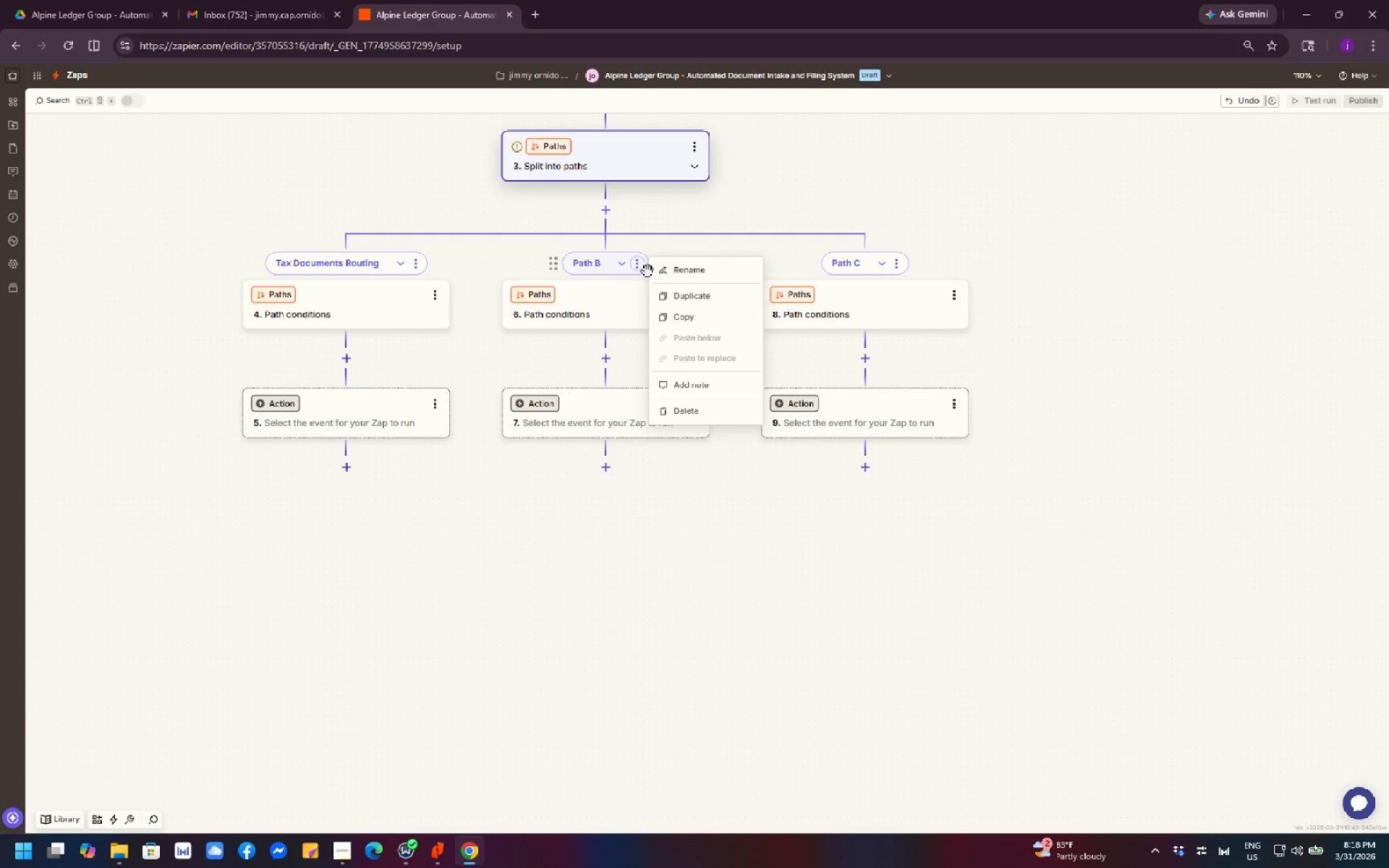 
left_click([673, 271])
 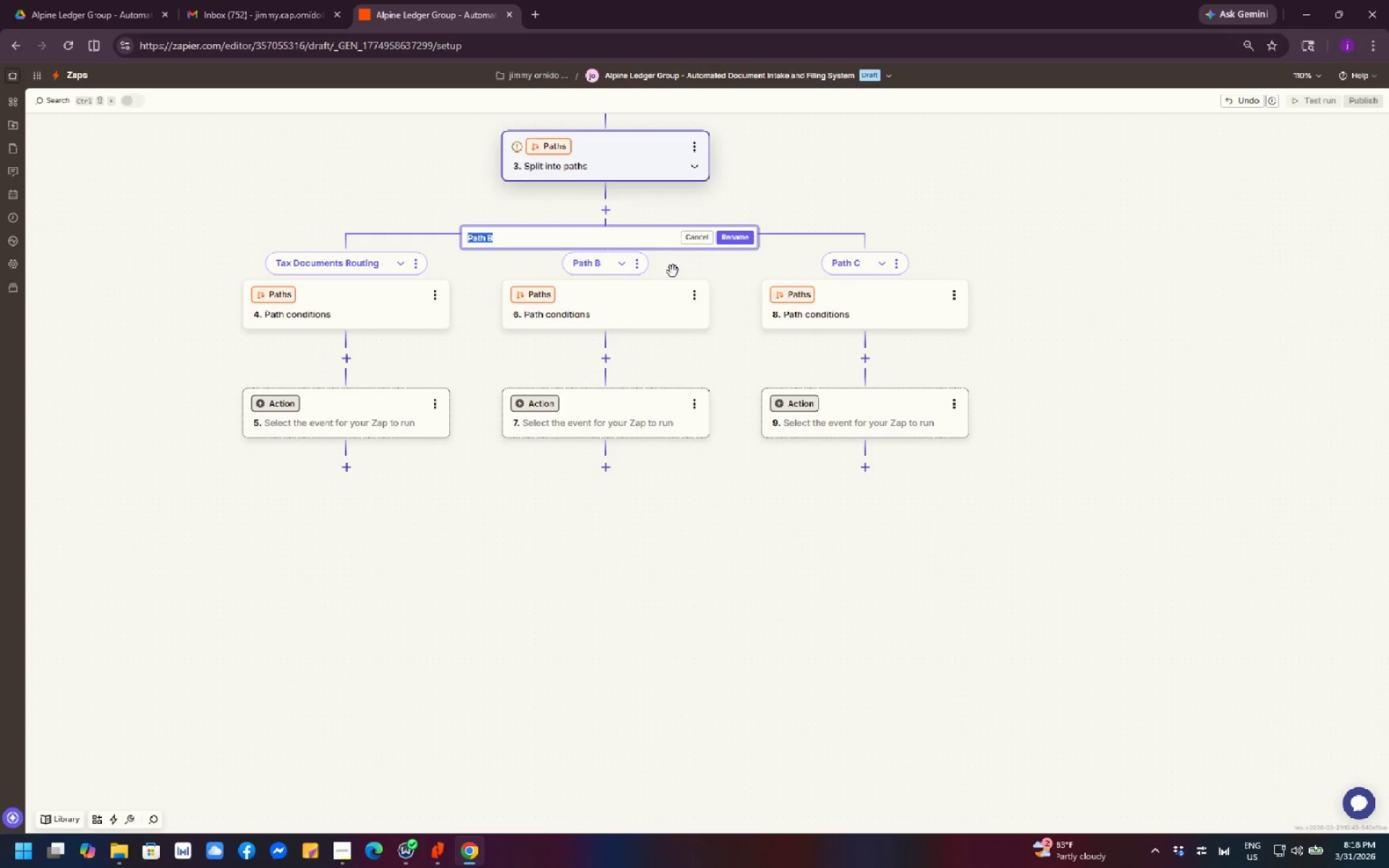 
type(Opeational)
key(Backspace)
key(Backspace)
key(Backspace)
key(Backspace)
key(Backspace)
key(Backspace)
key(Backspace)
type(rational Receipts )
 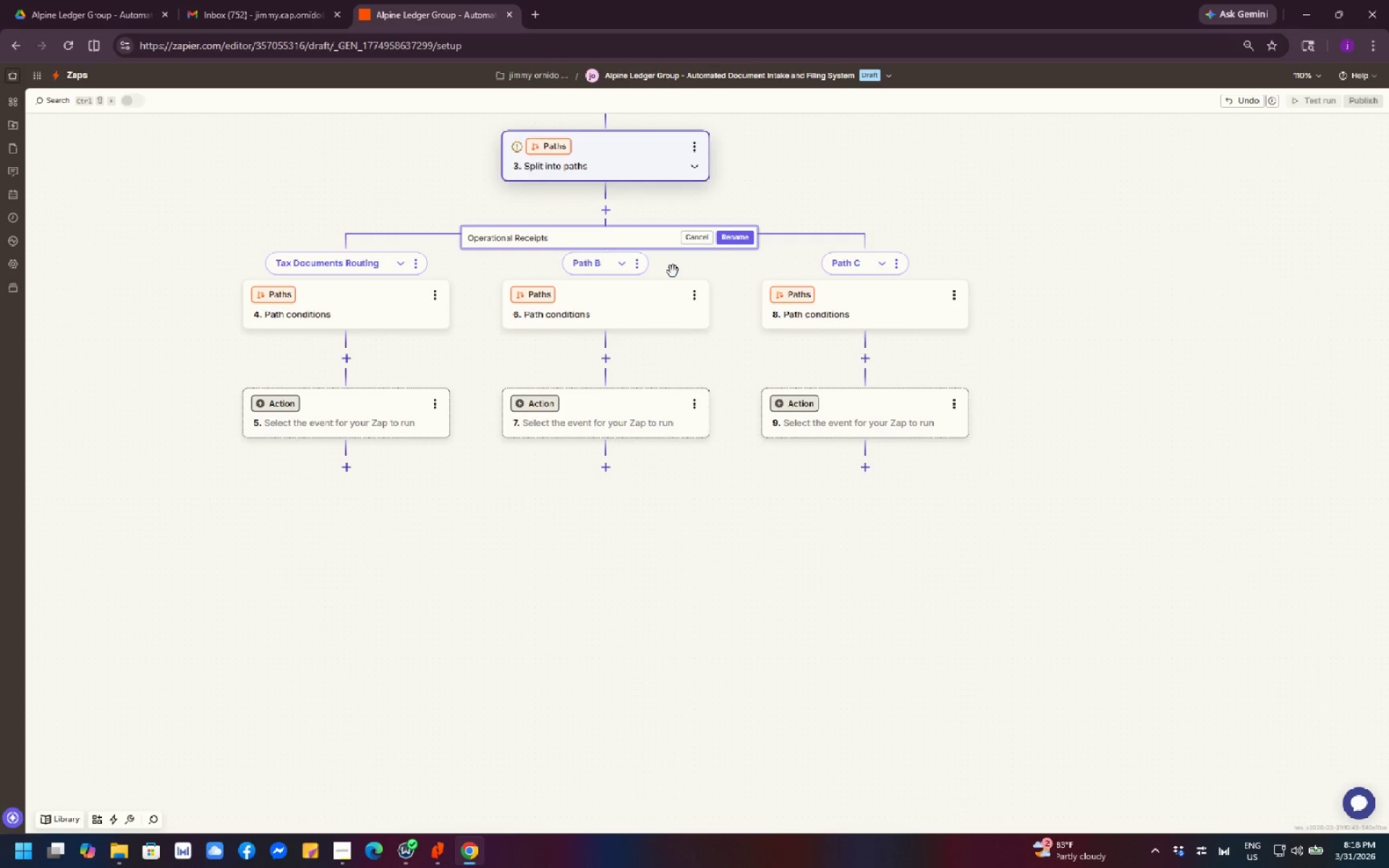 
type(Rp)
key(Backspace)
type(outing)
 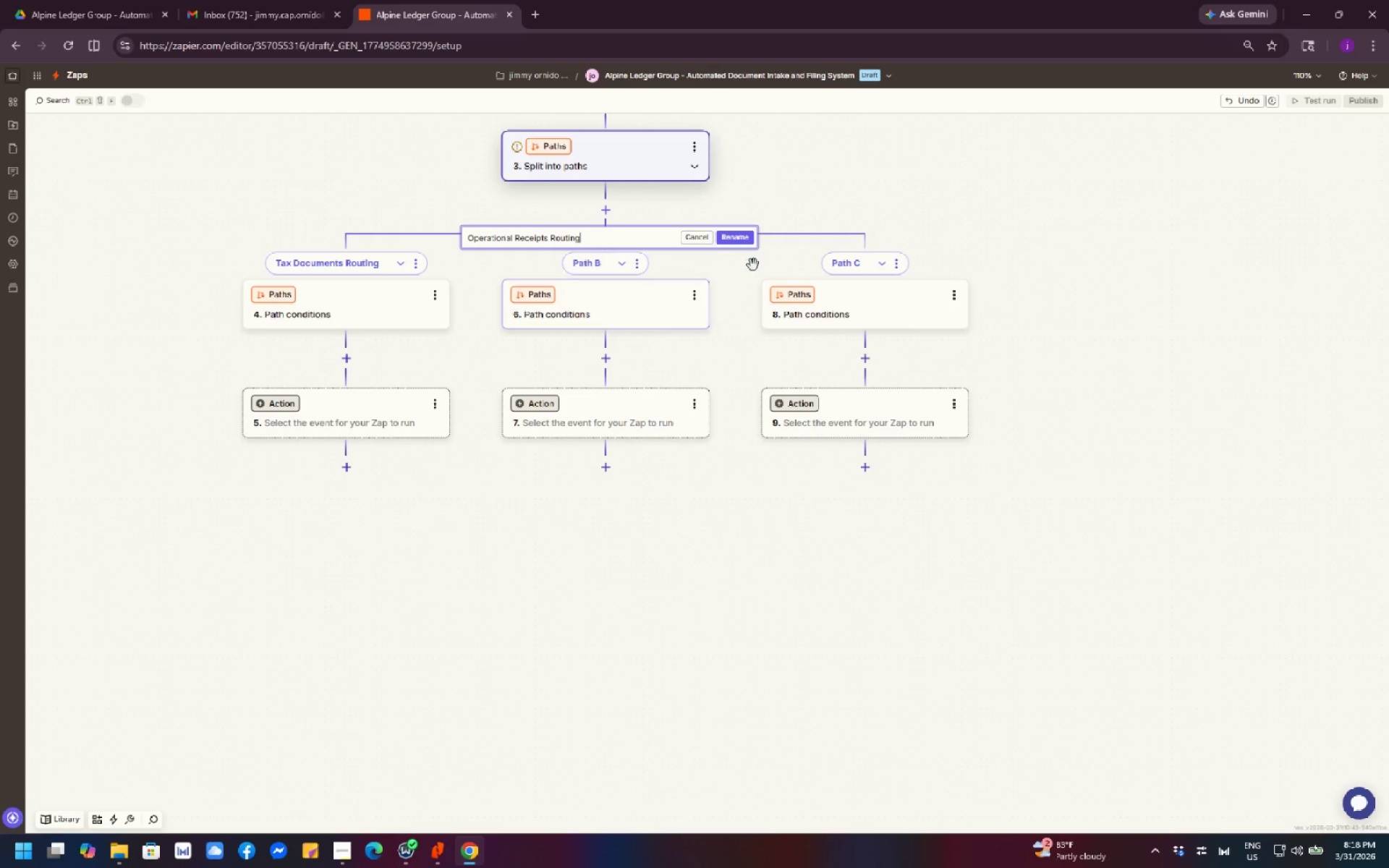 
left_click([752, 243])
 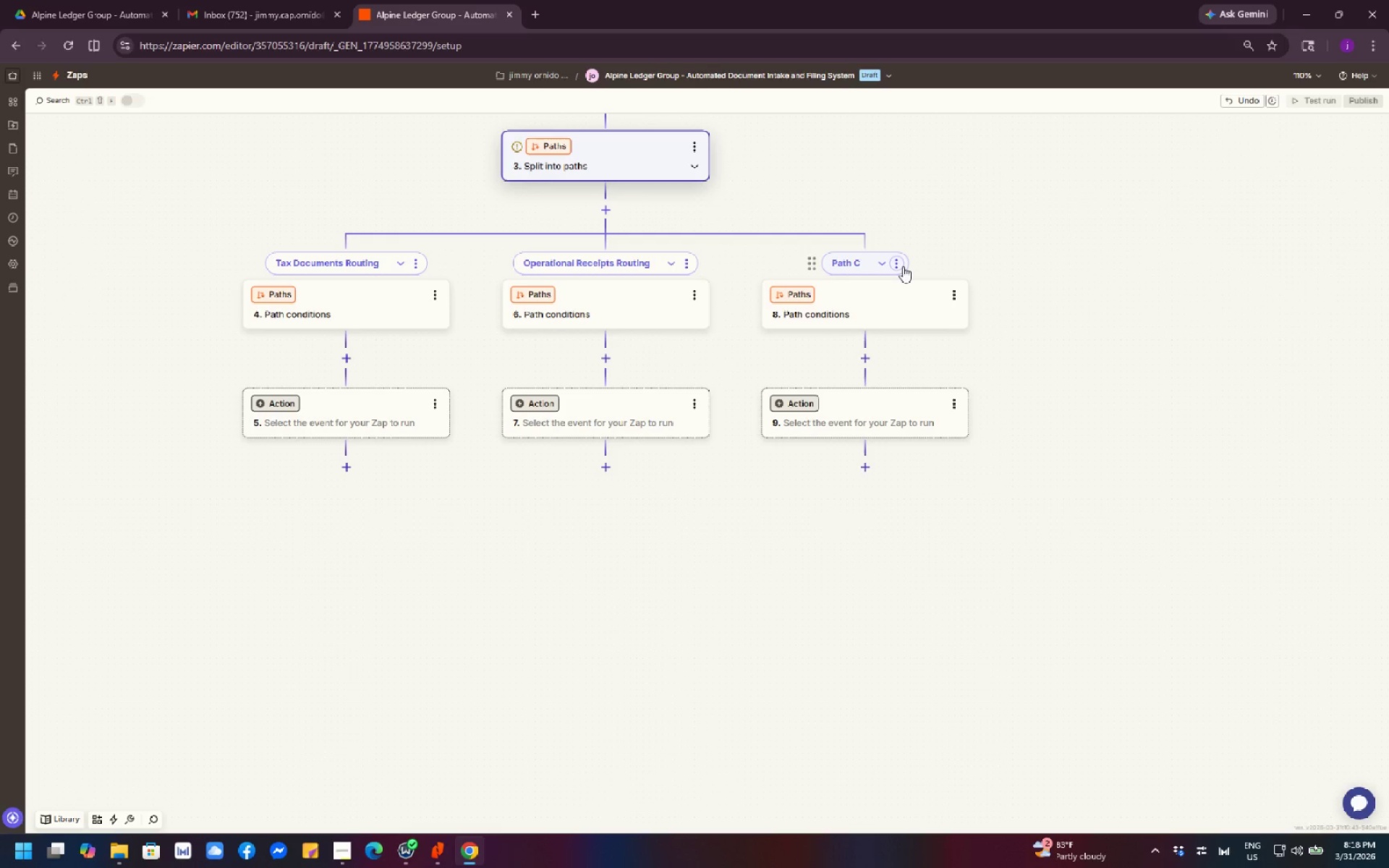 
left_click([903, 266])
 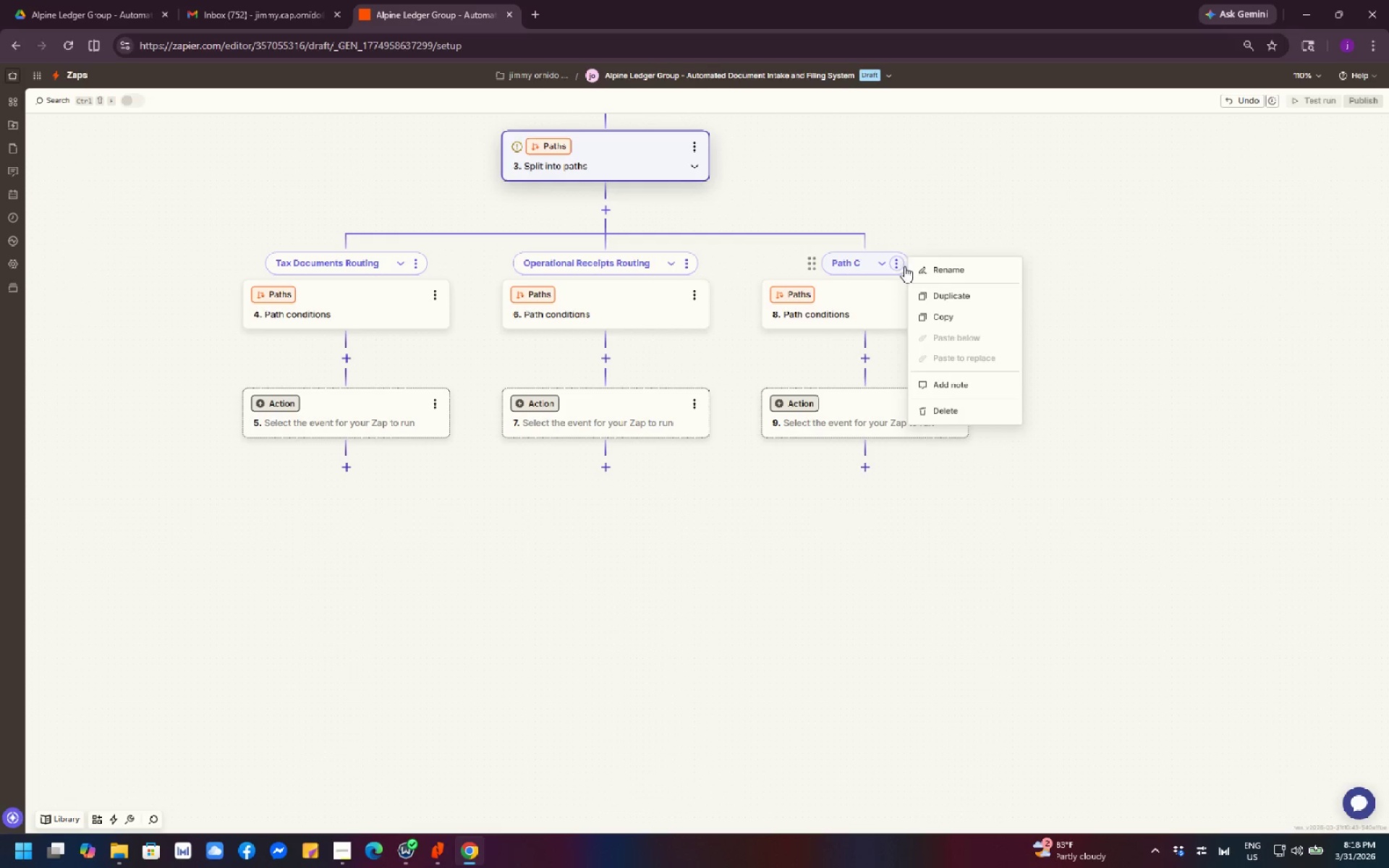 
left_click([925, 265])
 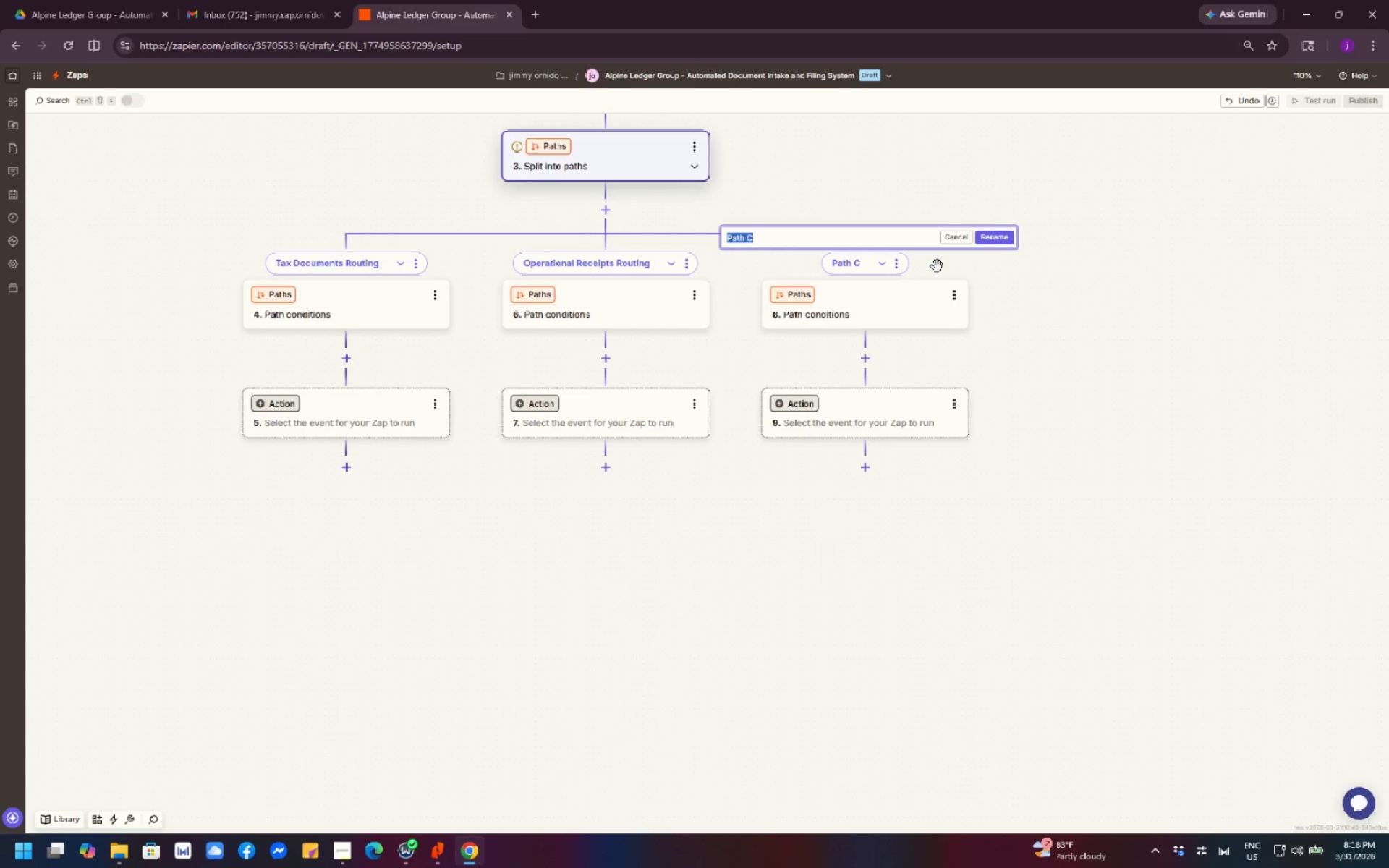 
type(Review Rewu)
key(Backspace)
type(w)
key(Backspace)
type(quired)
key(Backspace)
key(Backspace)
key(Backspace)
key(Backspace)
key(Backspace)
key(Backspace)
key(Backspace)
type(quired)
 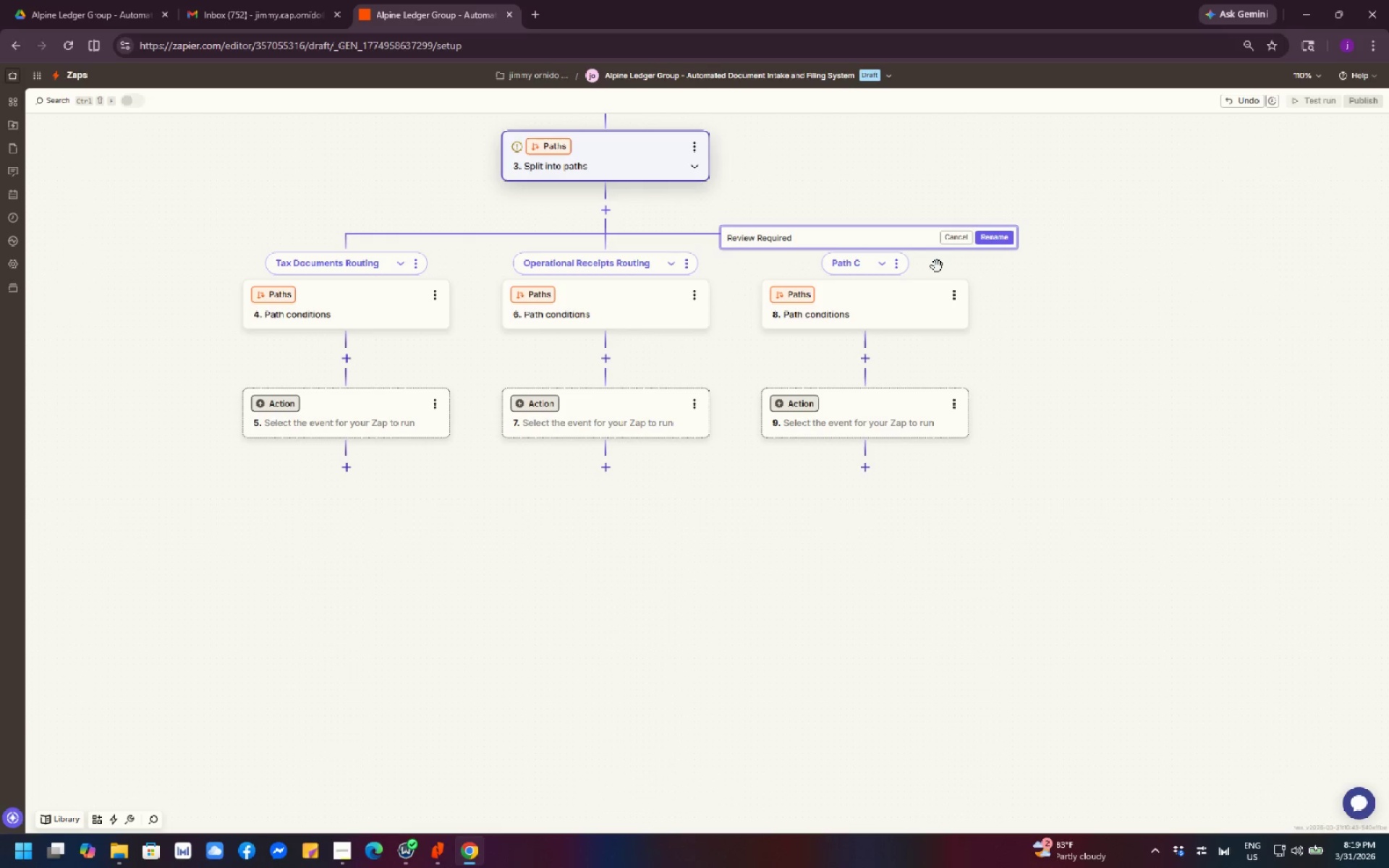 
type( Notification)
 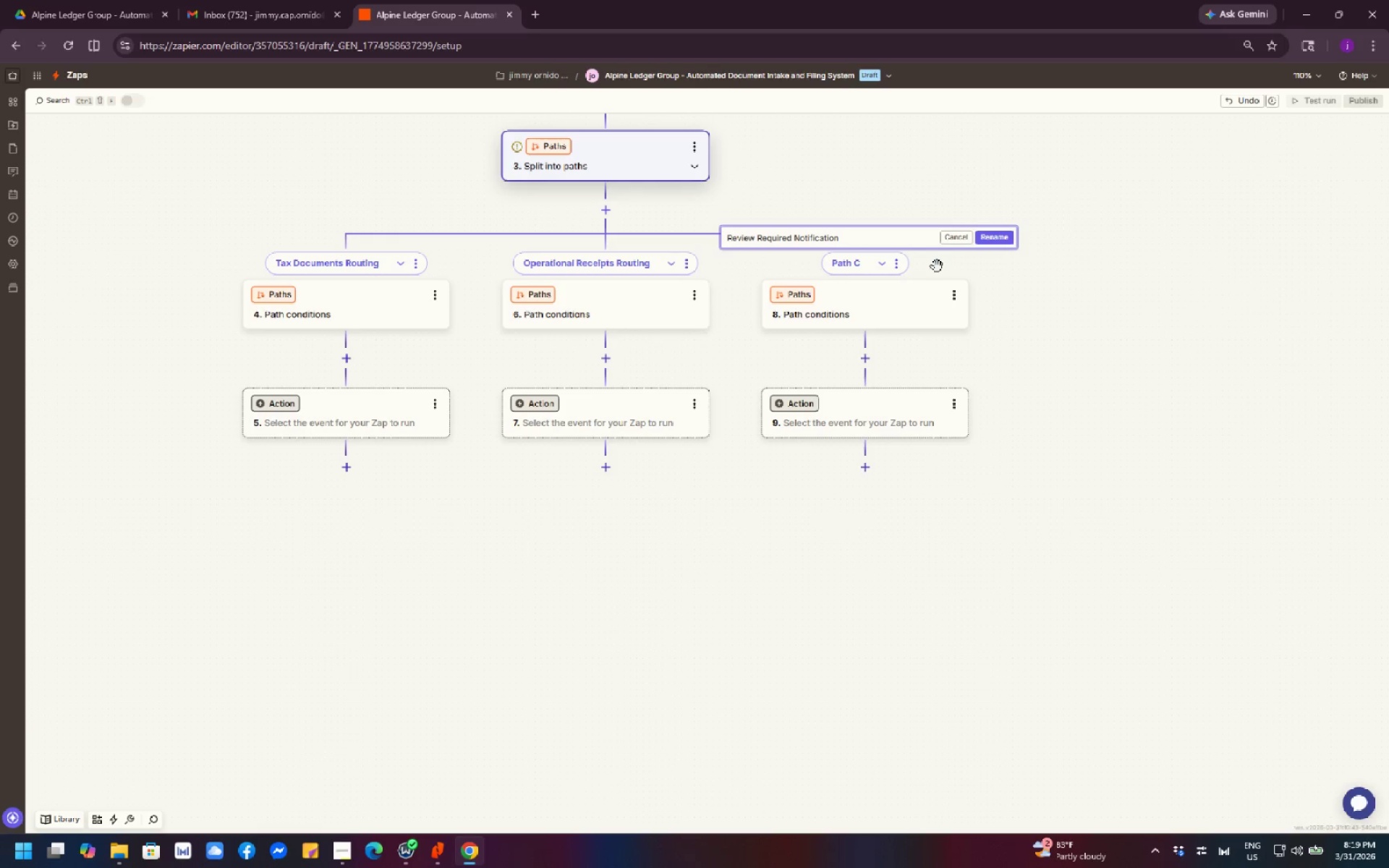 
left_click([1005, 237])
 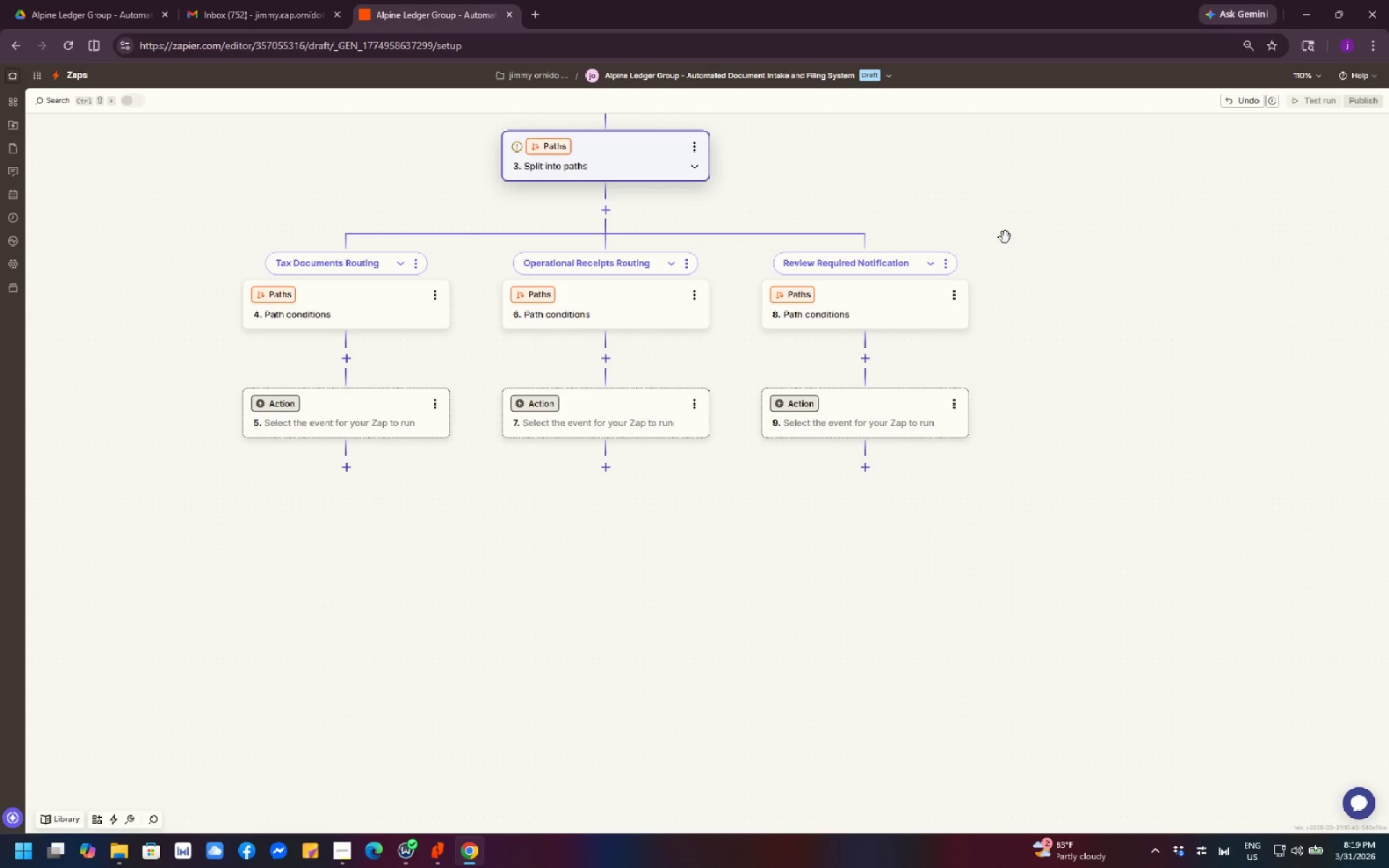 
wait(11.02)
 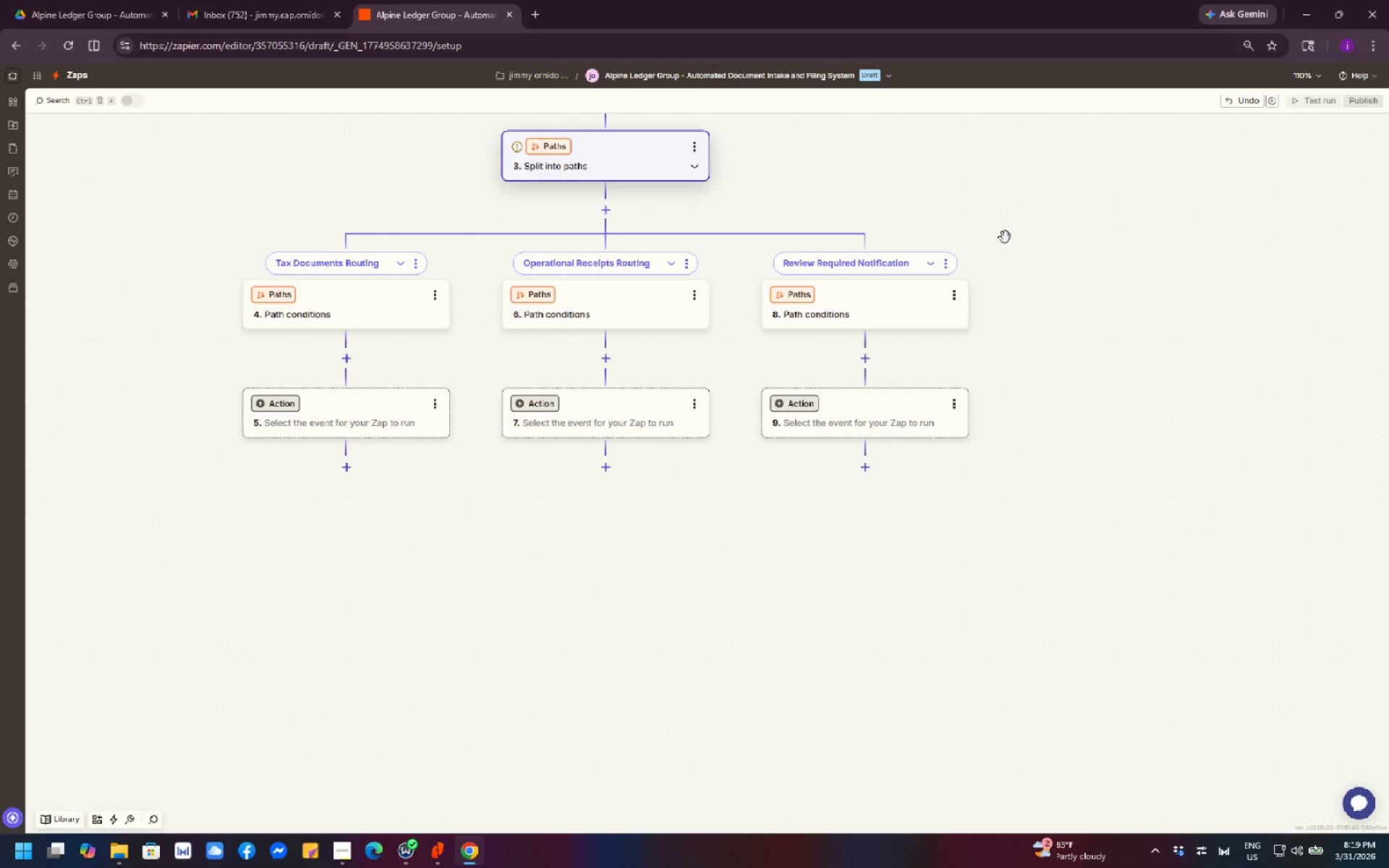 
left_click_drag(start_coordinate=[1027, 308], to_coordinate=[1089, 371])
 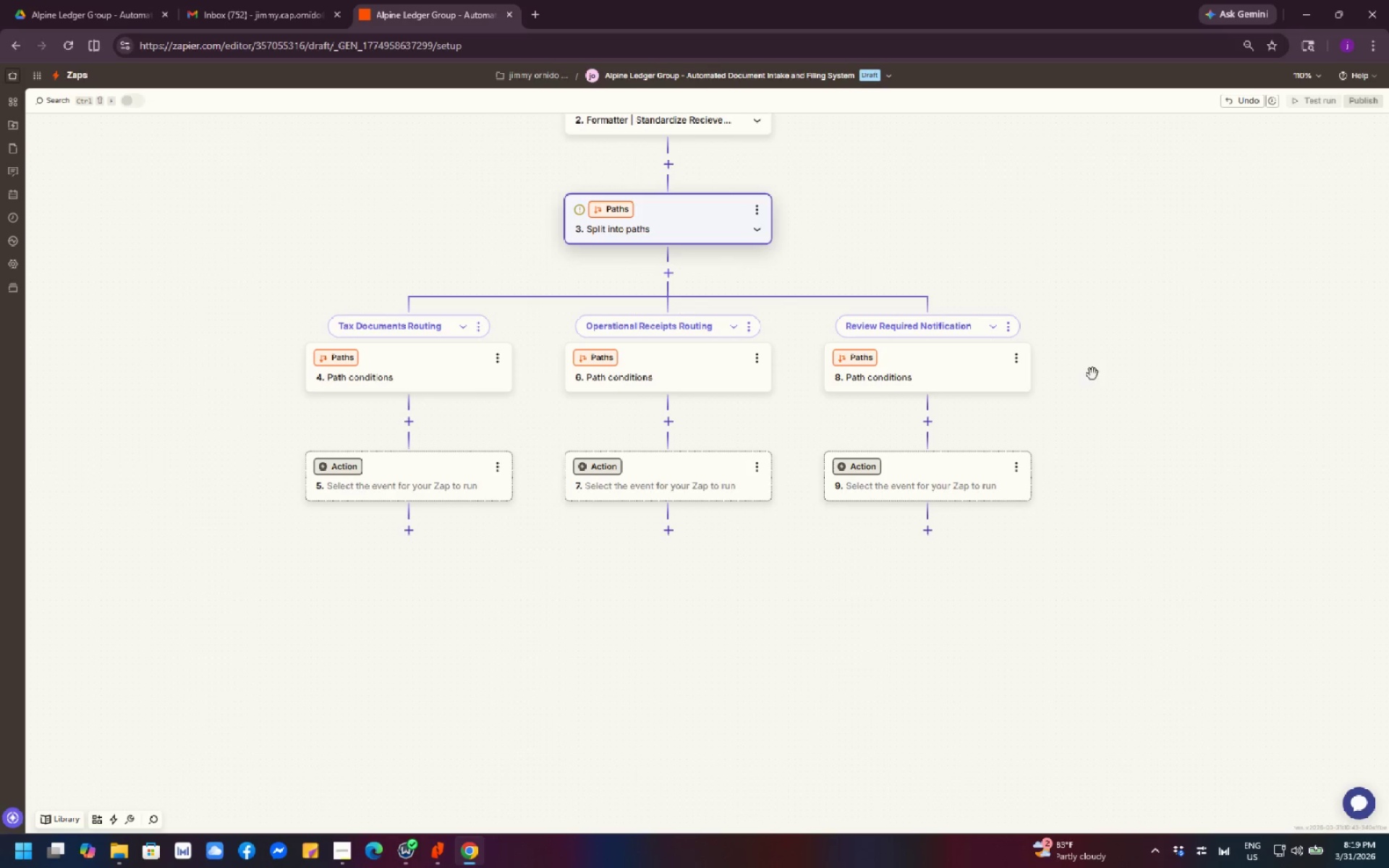 
wait(7.83)
 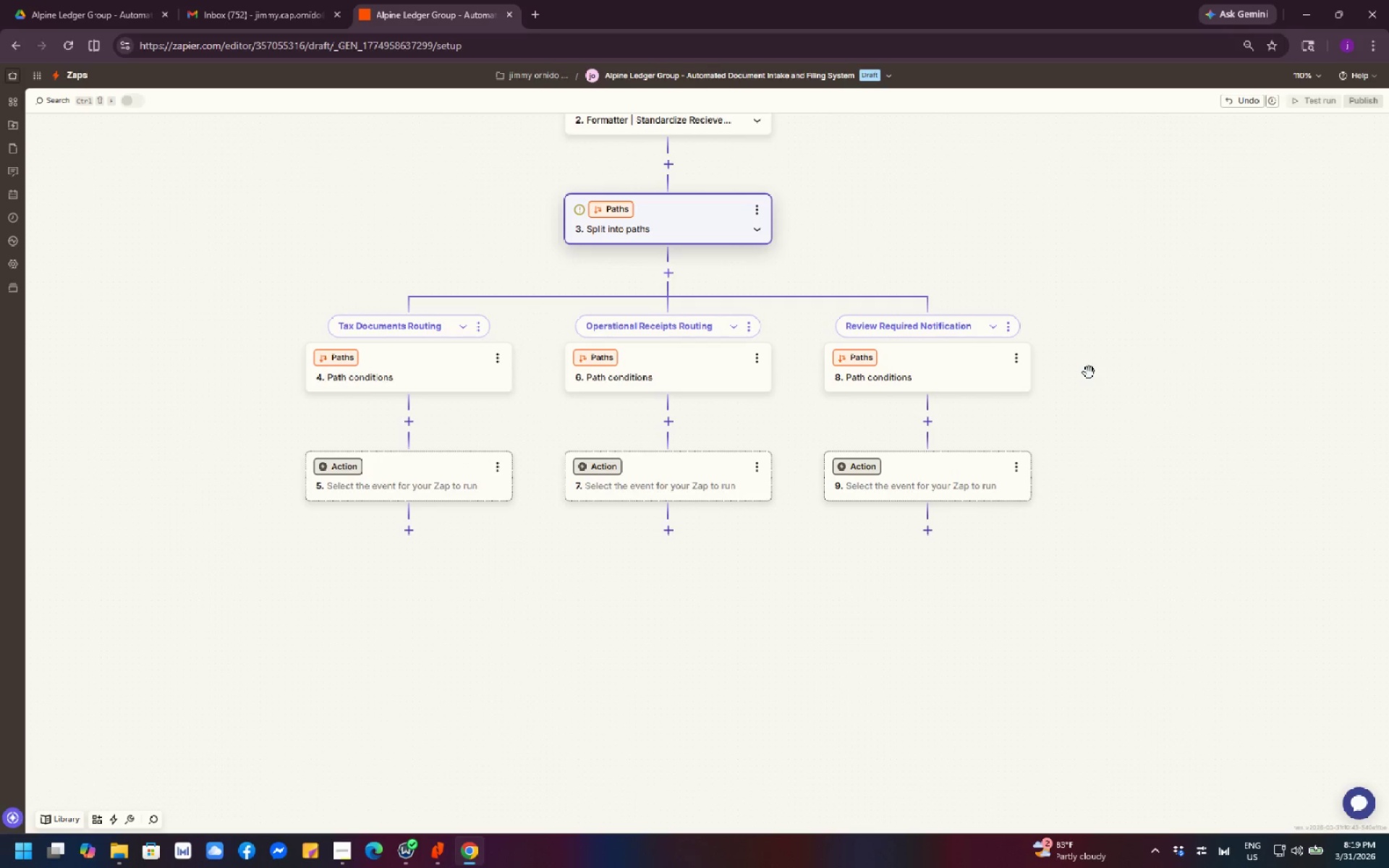 
scroll: coordinate [806, 374], scroll_direction: up, amount: 3.0
 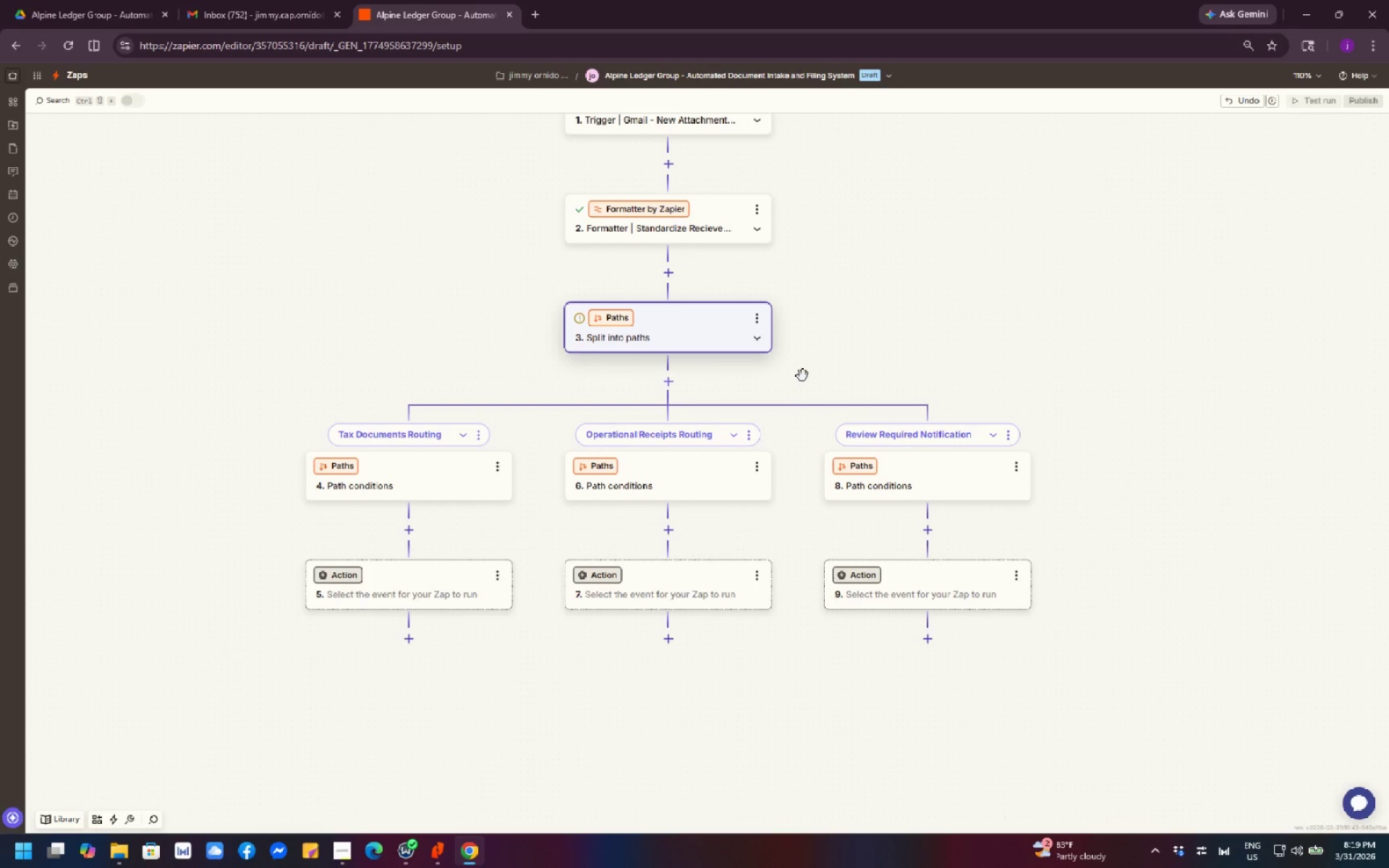 
wait(5.25)
 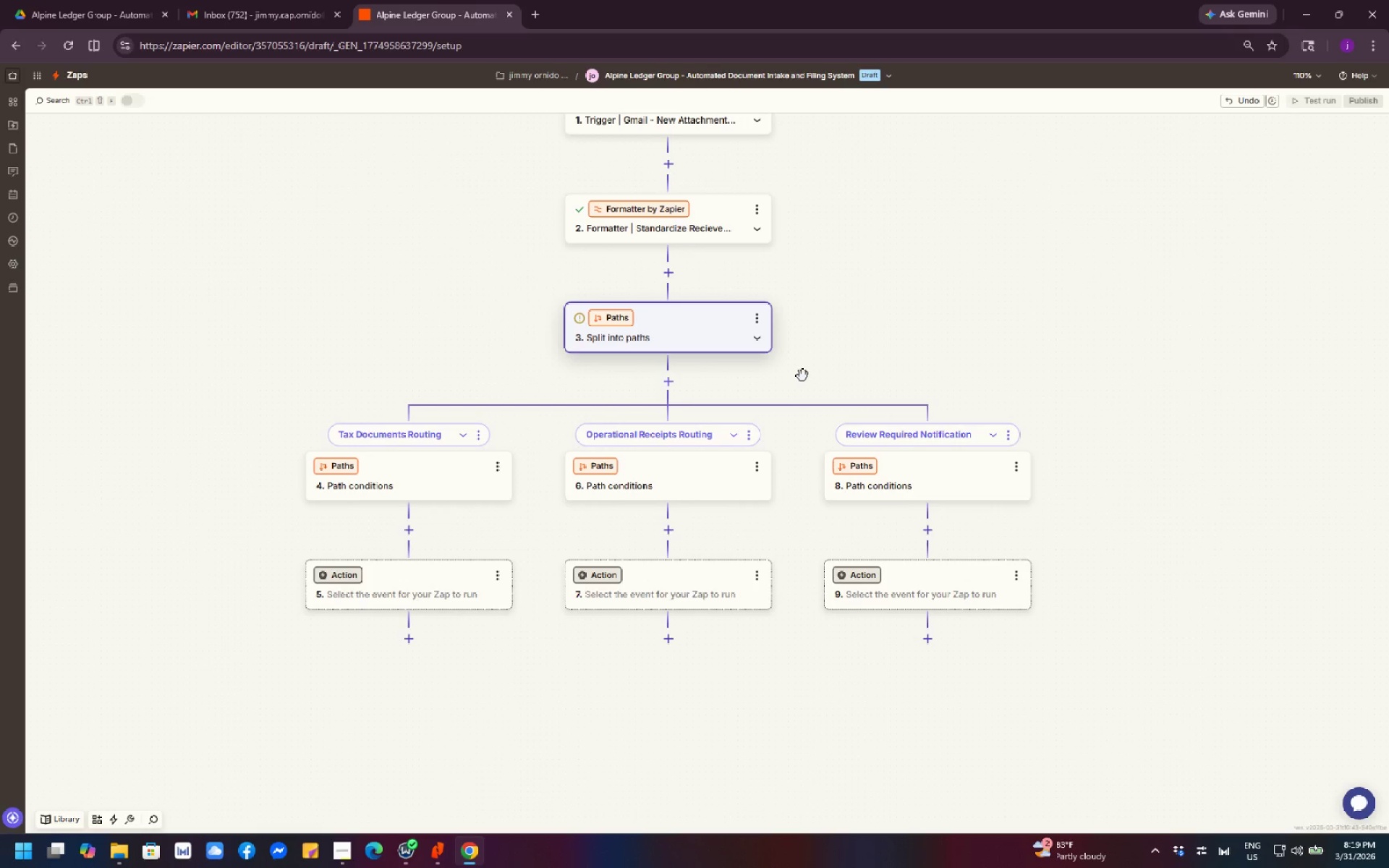 
scroll: coordinate [766, 370], scroll_direction: up, amount: 1.0
 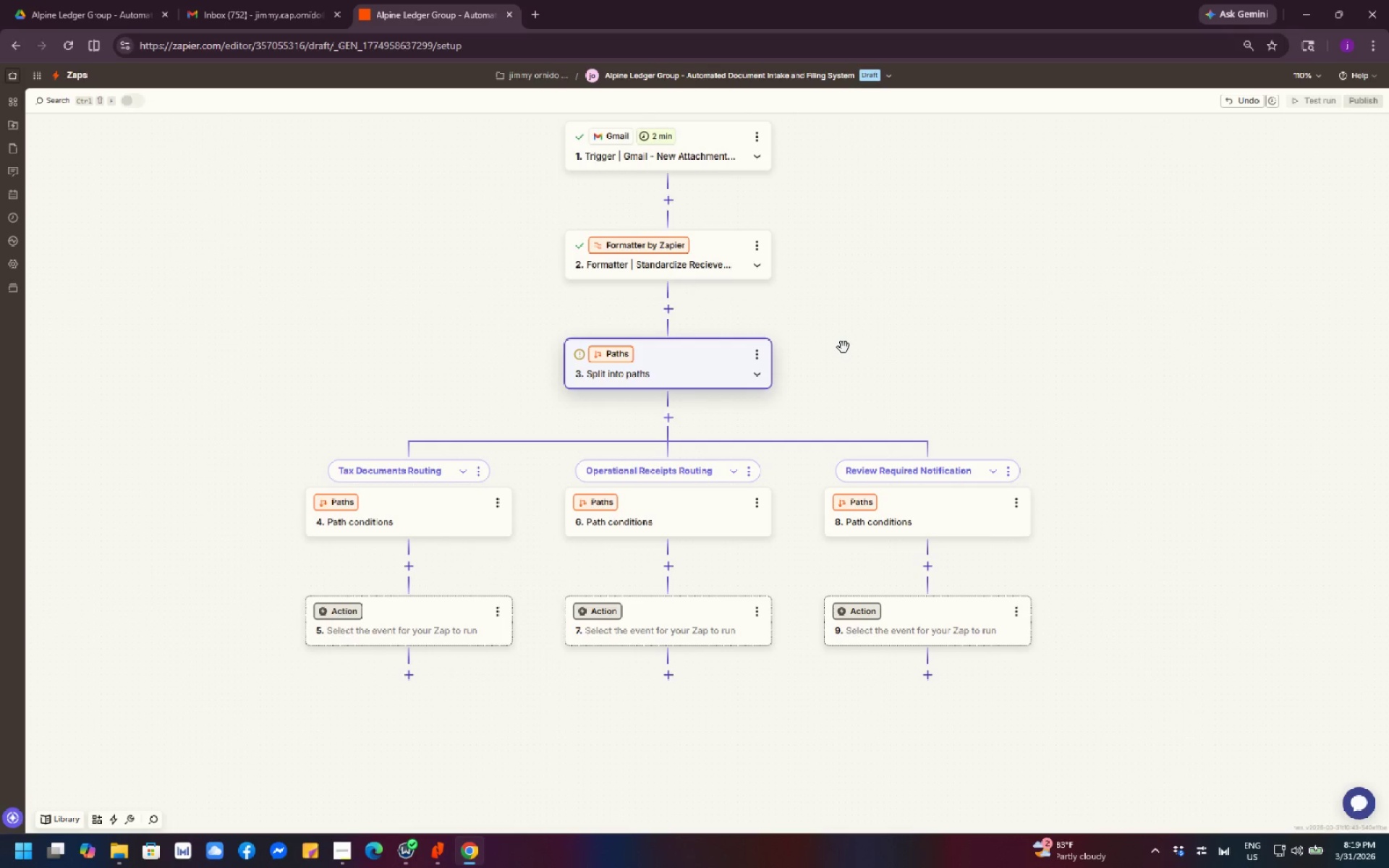 
left_click_drag(start_coordinate=[920, 321], to_coordinate=[940, 379])
 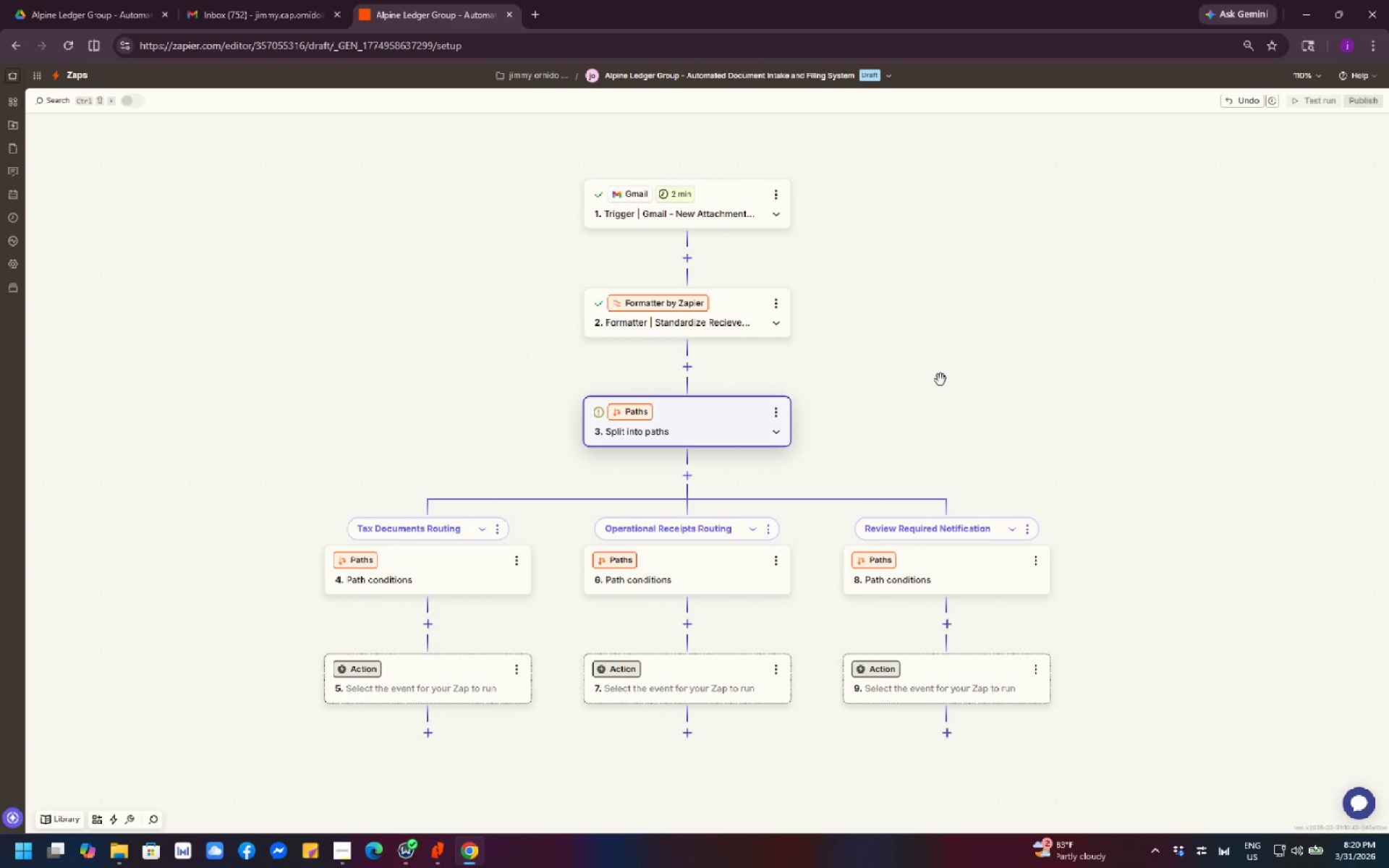 
wait(20.14)
 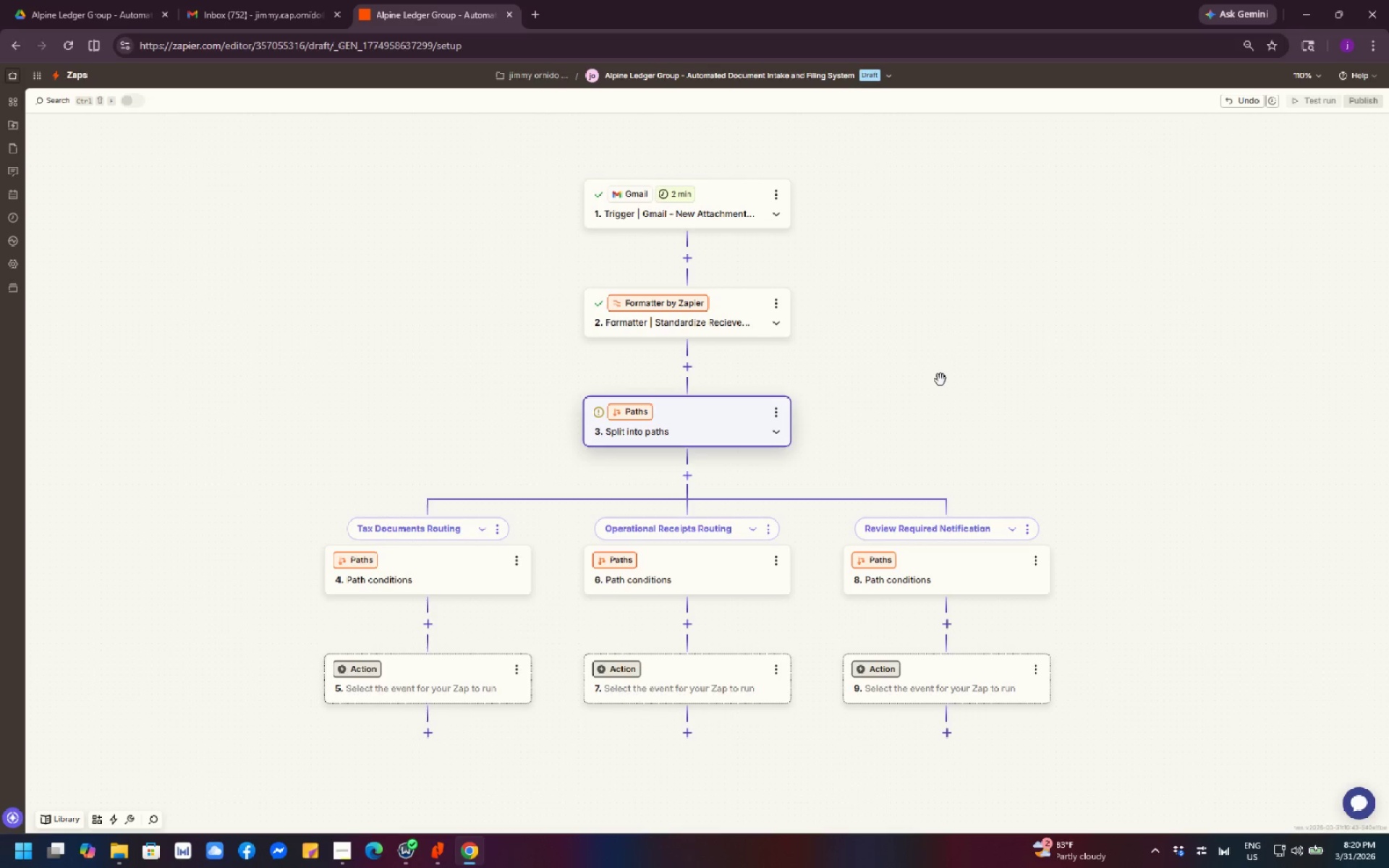 
left_click_drag(start_coordinate=[1022, 389], to_coordinate=[1014, 363])
 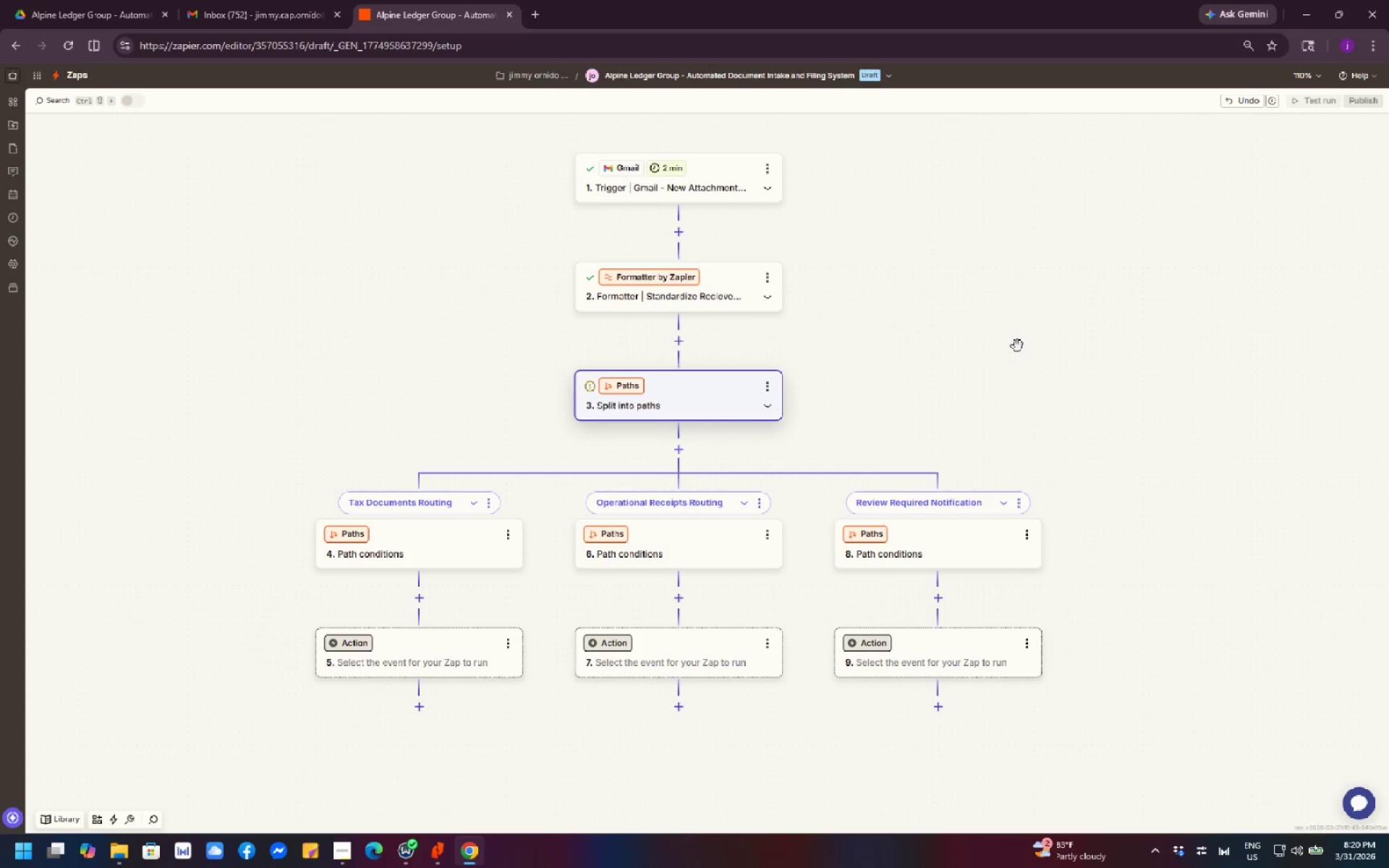 
wait(16.28)
 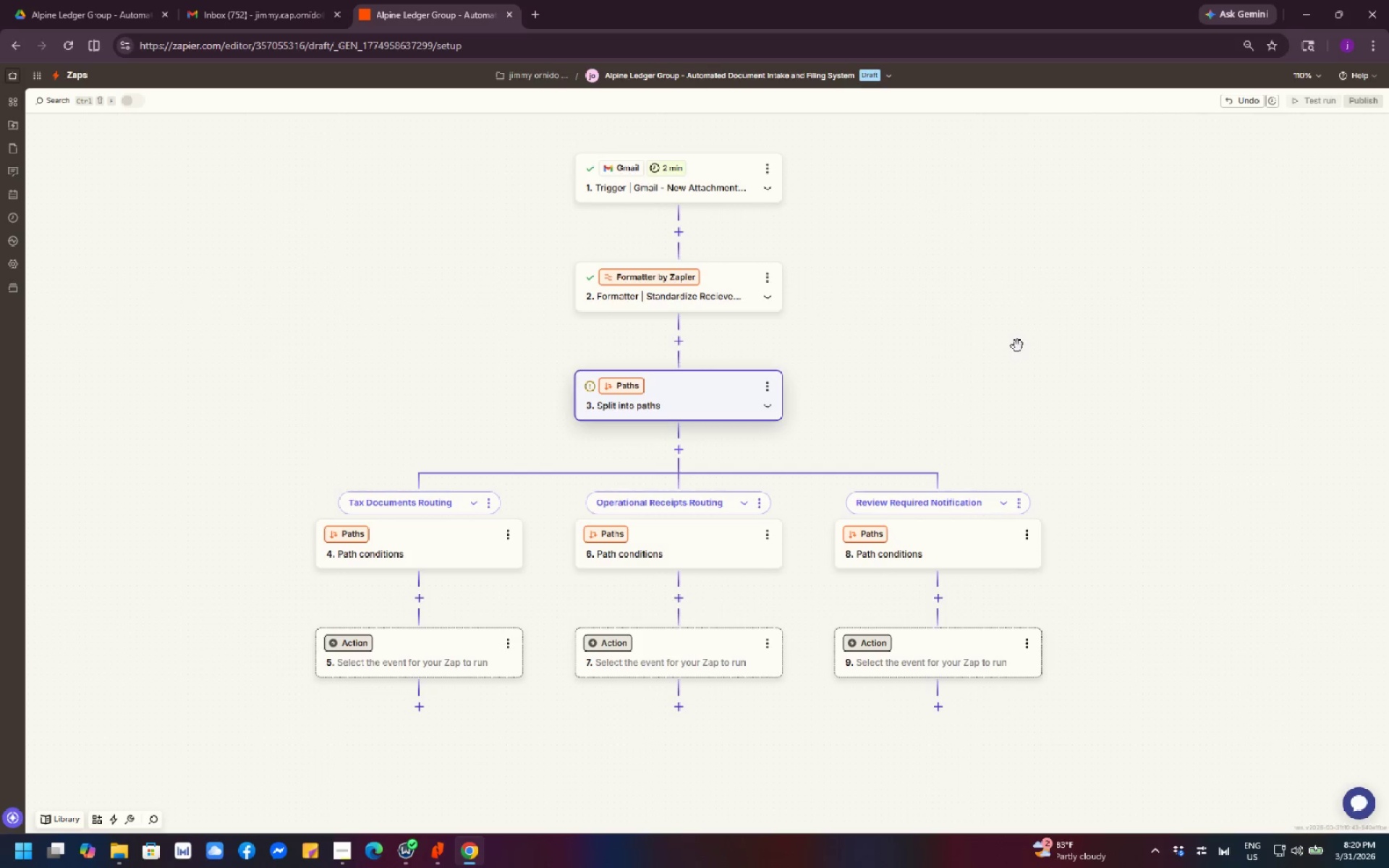 
left_click_drag(start_coordinate=[1126, 359], to_coordinate=[1122, 346])
 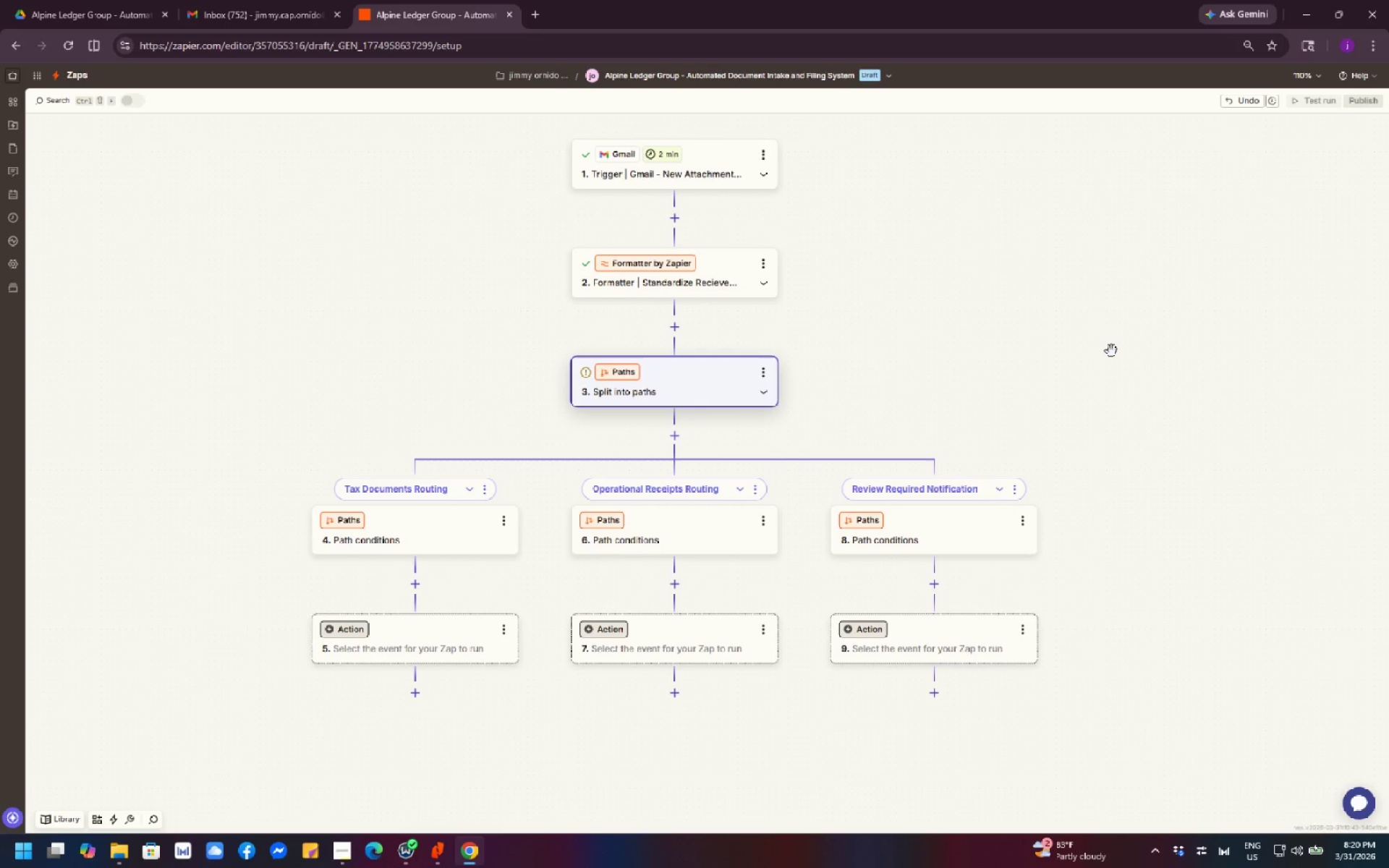 
wait(16.3)
 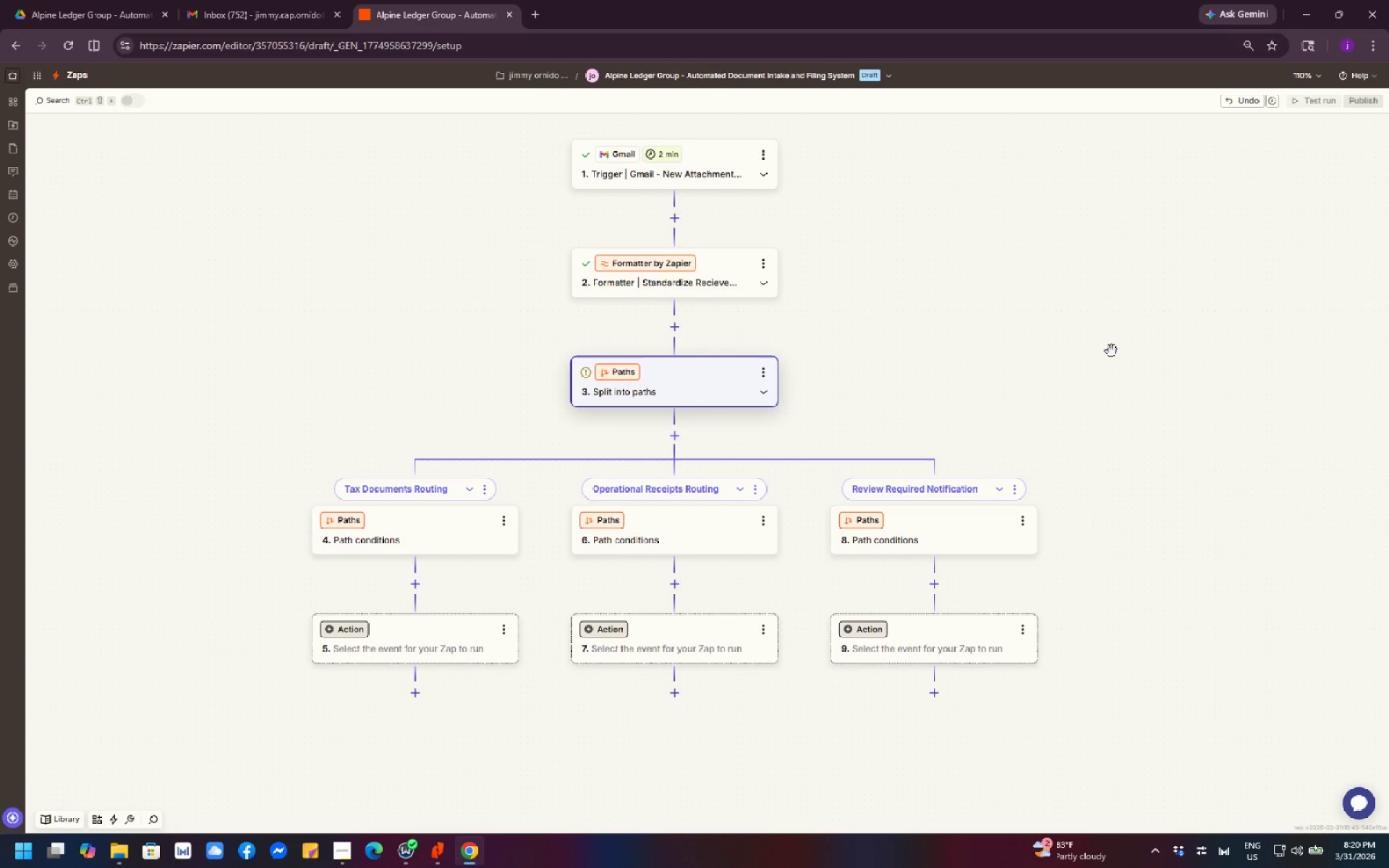 
left_click([765, 374])
 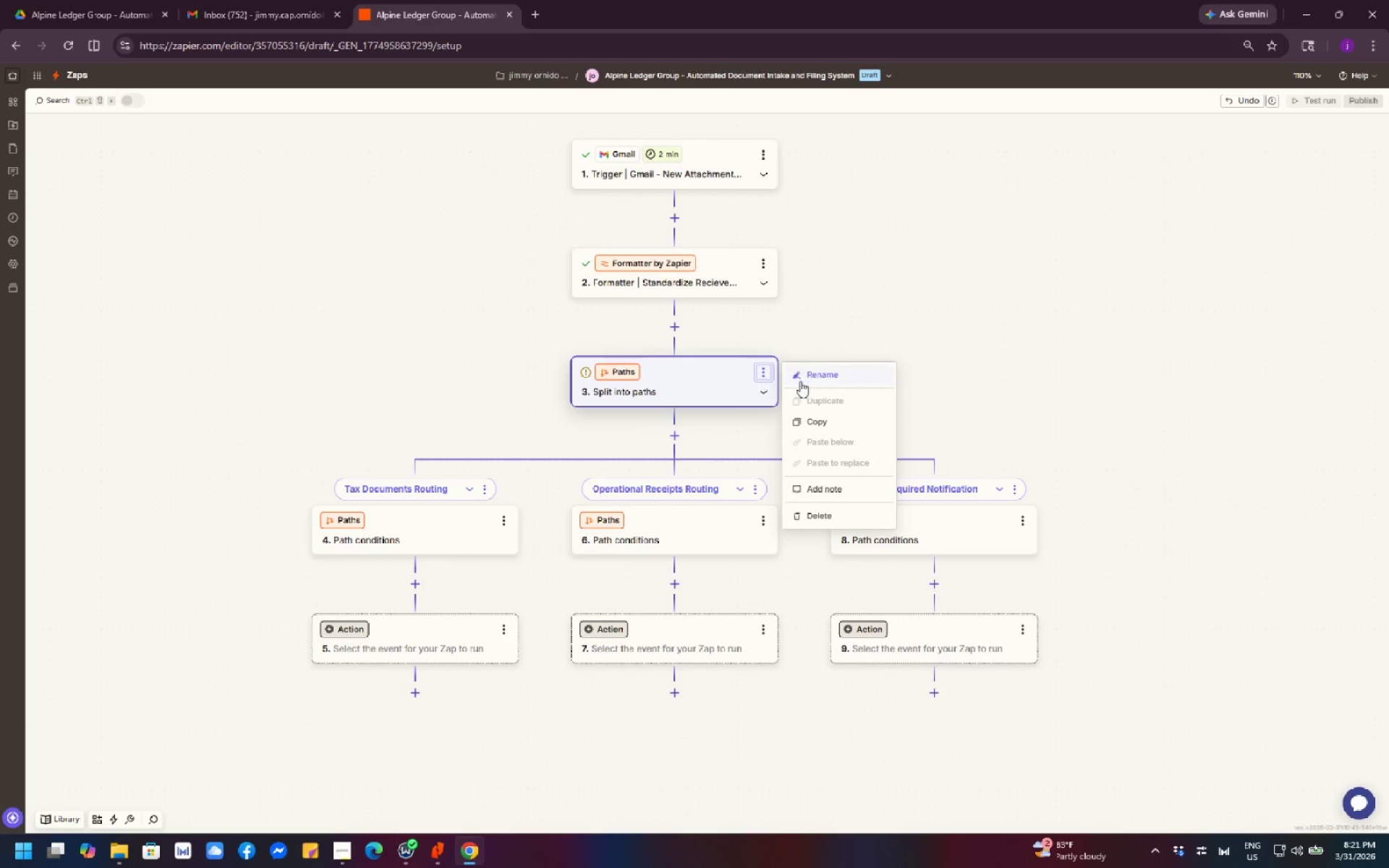 
left_click([815, 381])
 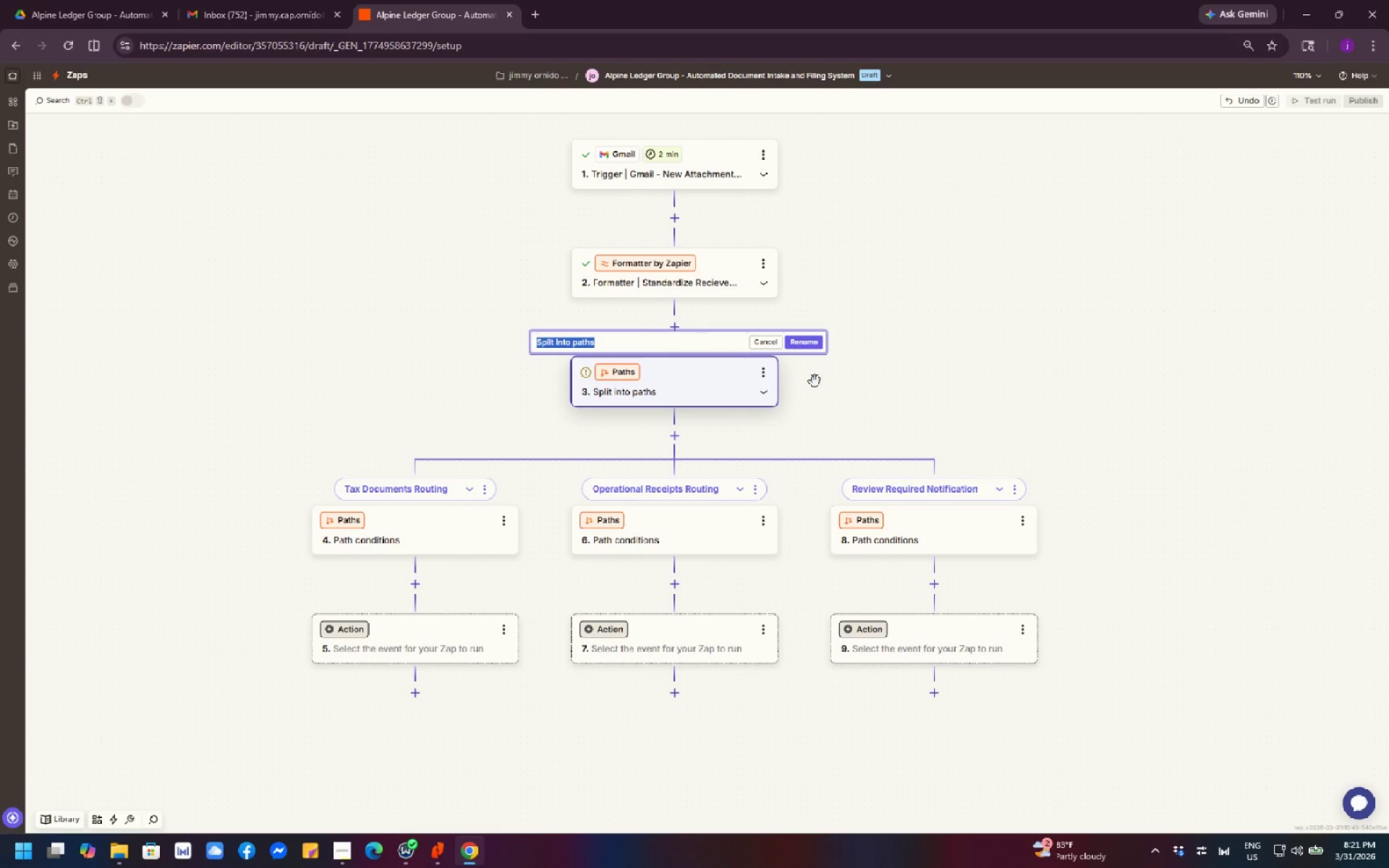 
type(Paths | Classify Document Destination)
 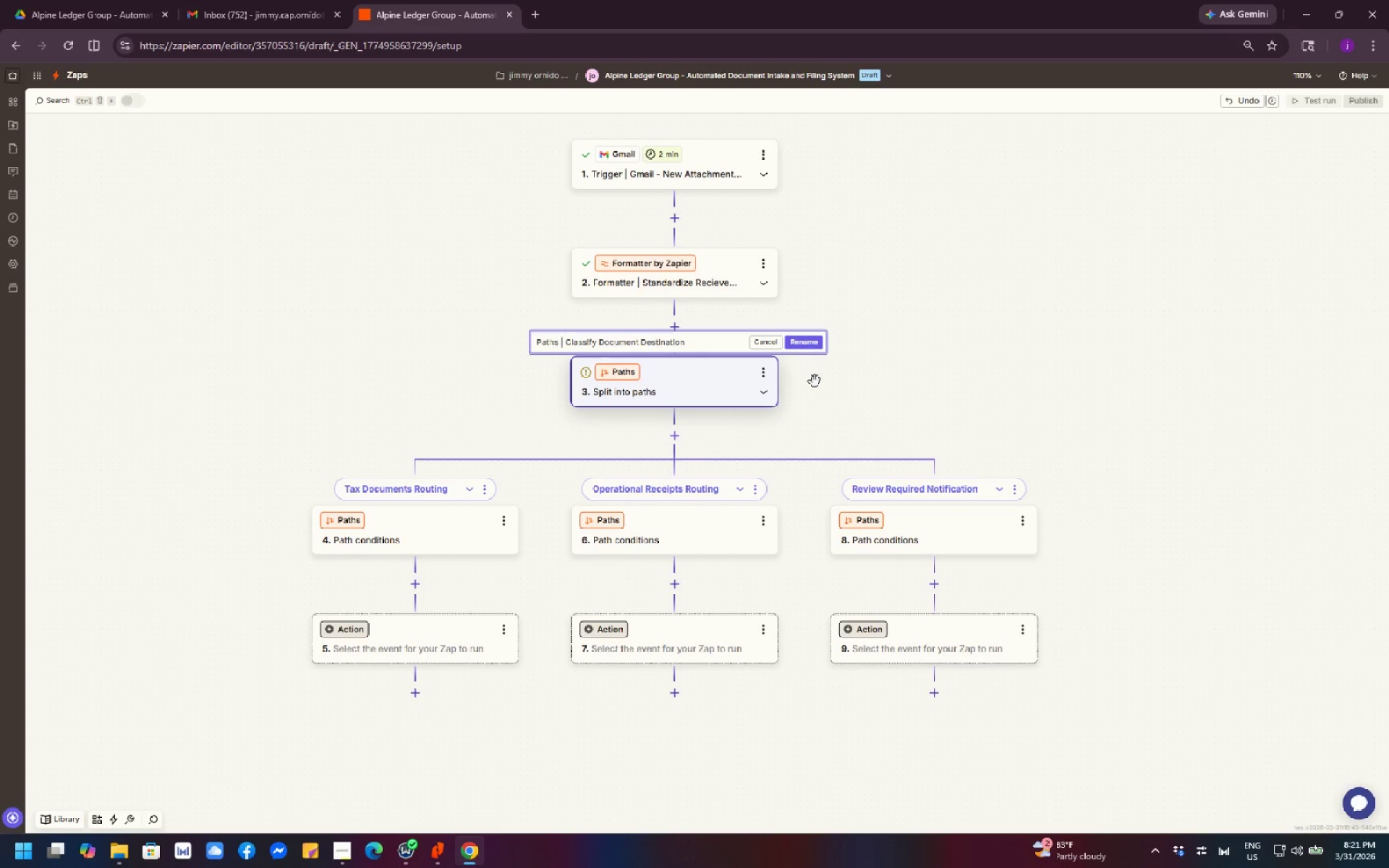 
left_click([807, 346])
 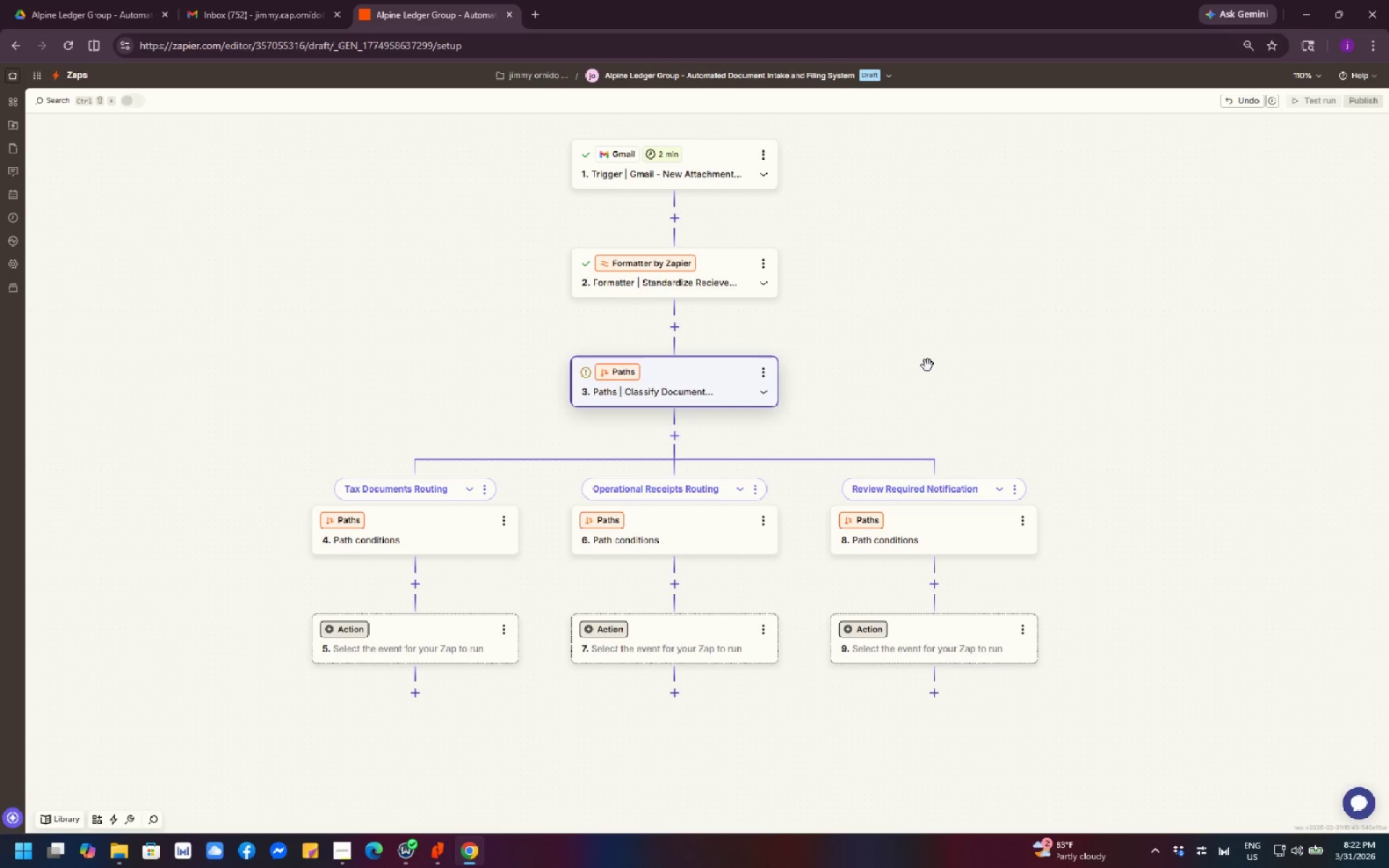 
wait(39.88)
 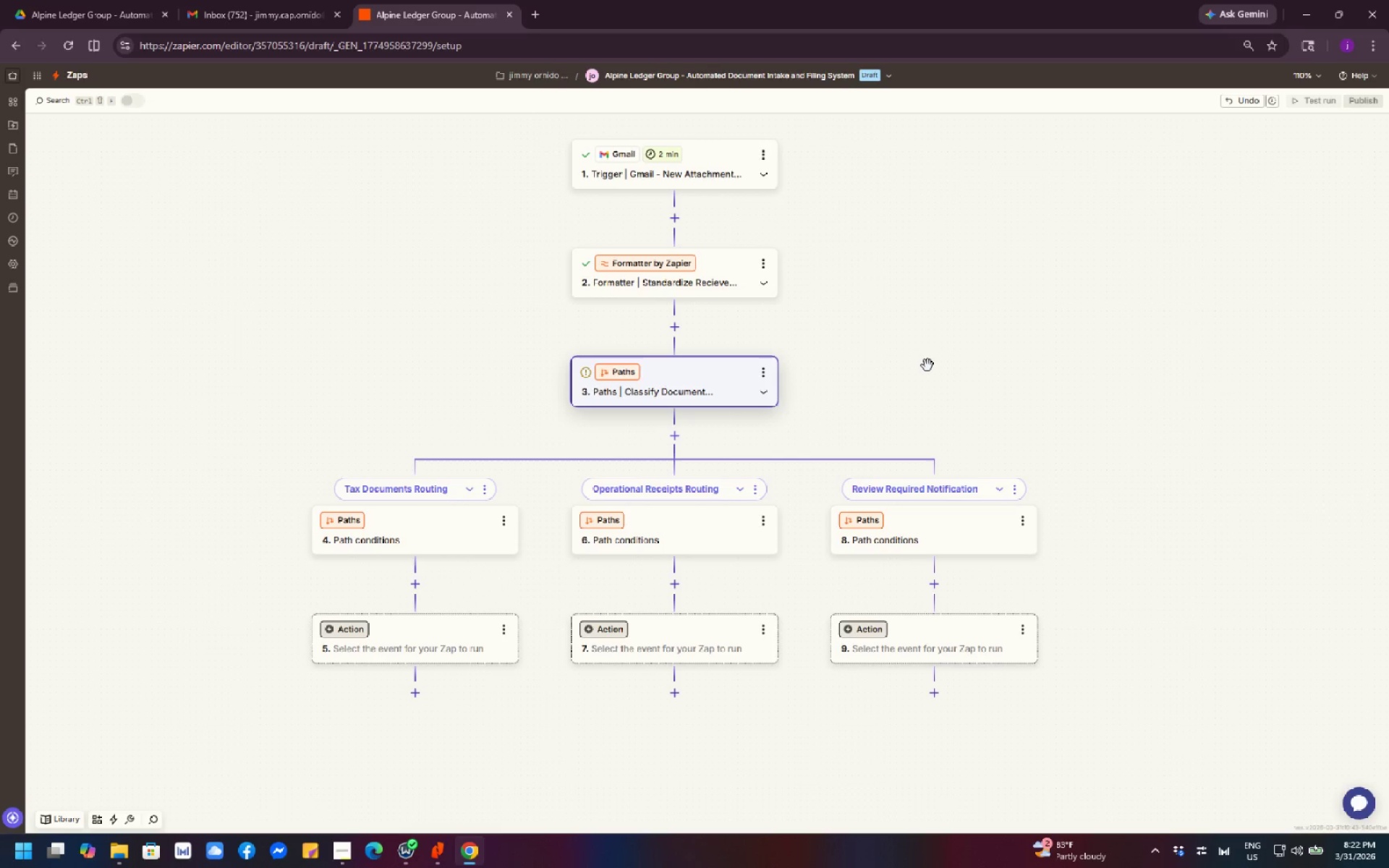 
left_click_drag(start_coordinate=[980, 350], to_coordinate=[1007, 385])
 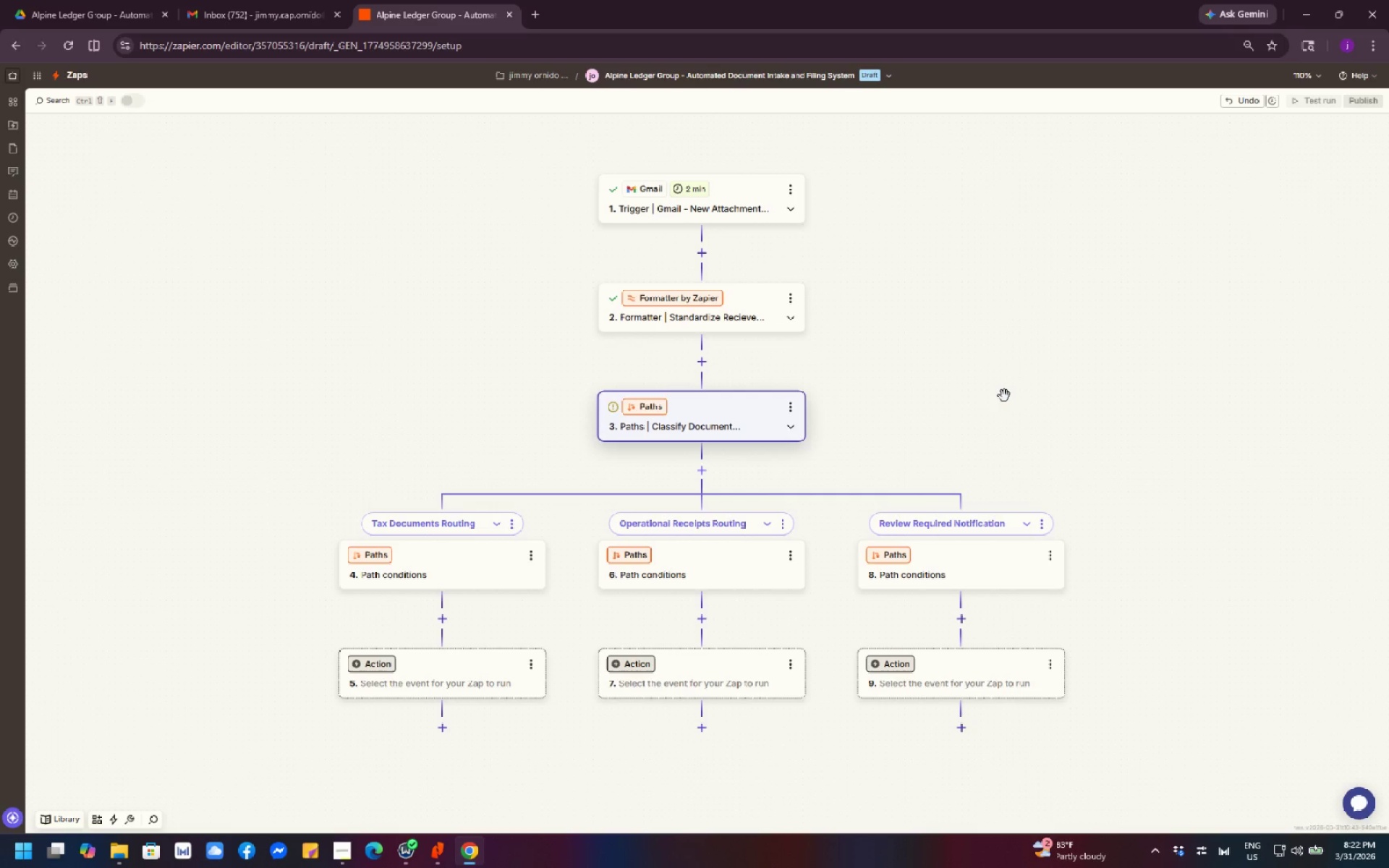 
left_click_drag(start_coordinate=[987, 377], to_coordinate=[972, 390])
 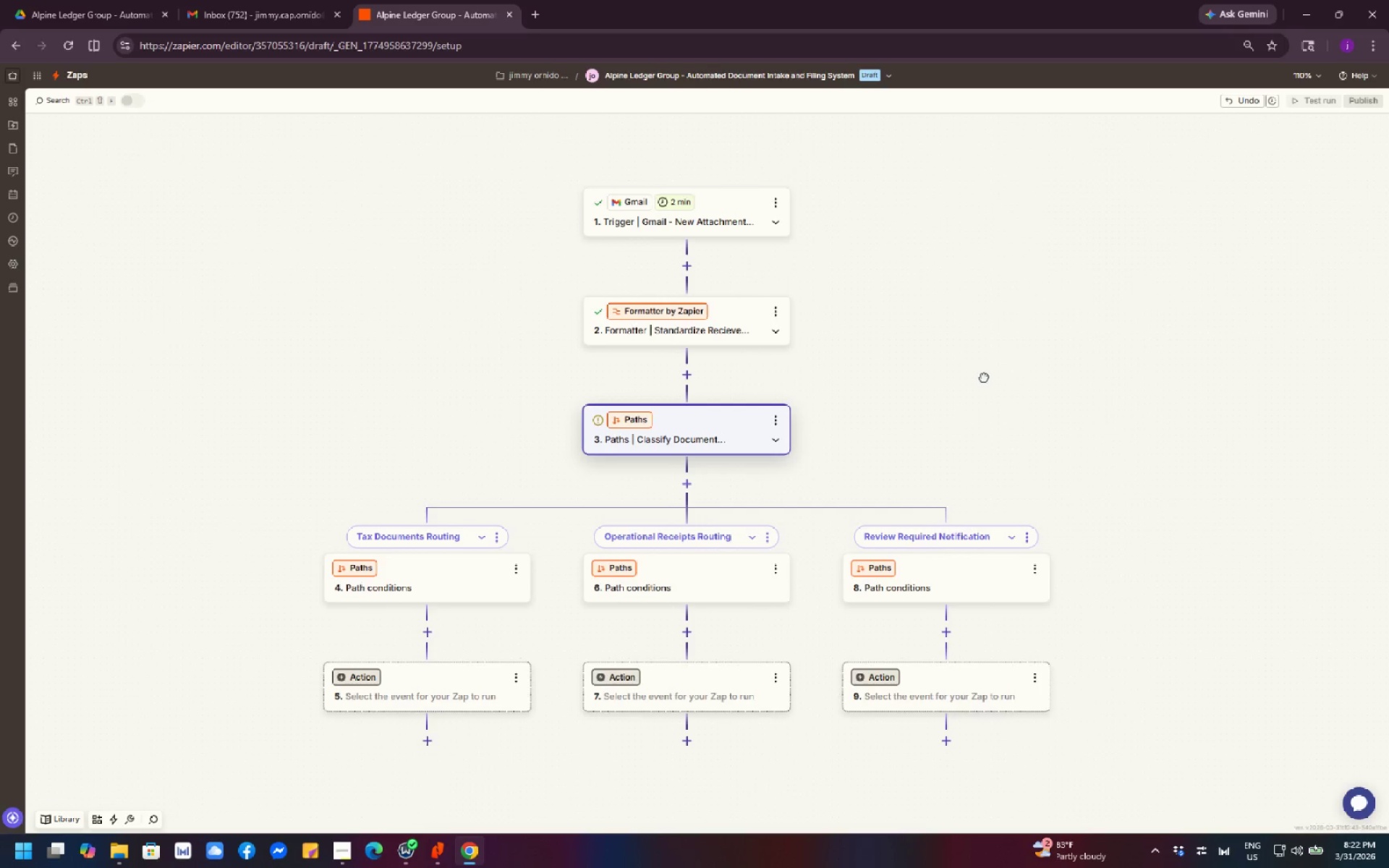 
left_click_drag(start_coordinate=[984, 377], to_coordinate=[999, 355])
 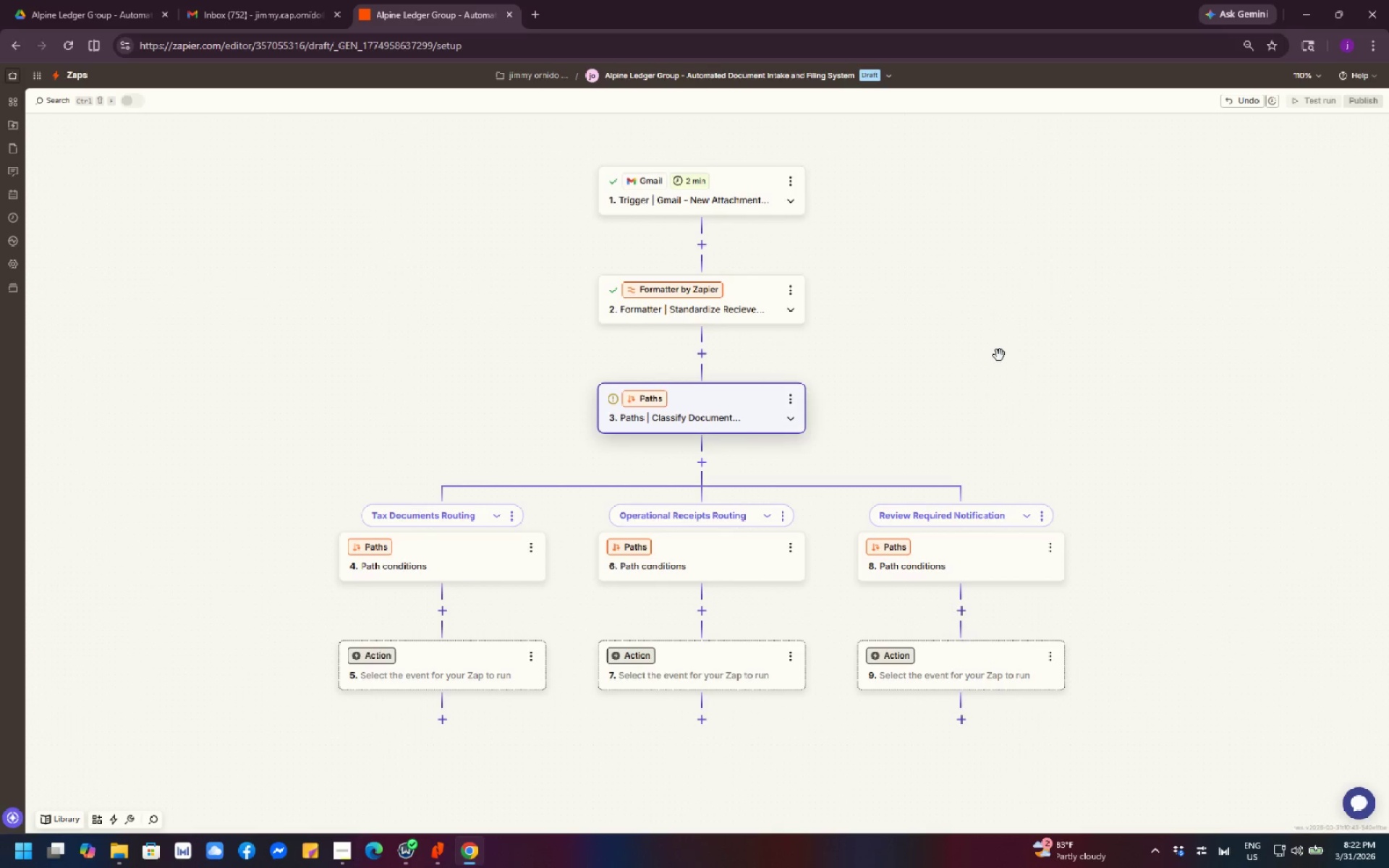 
left_click_drag(start_coordinate=[999, 355], to_coordinate=[964, 395])
 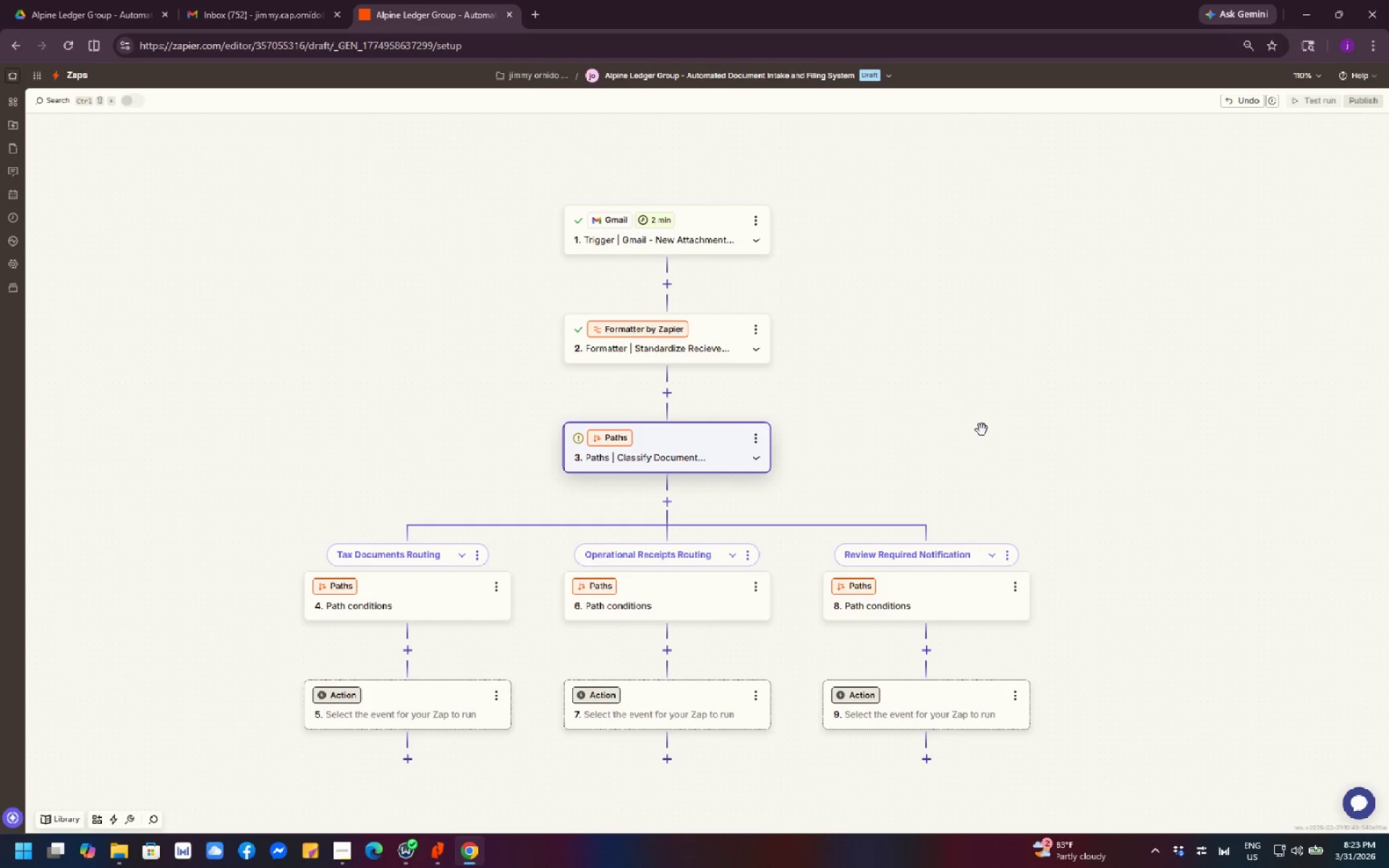 
wait(29.47)
 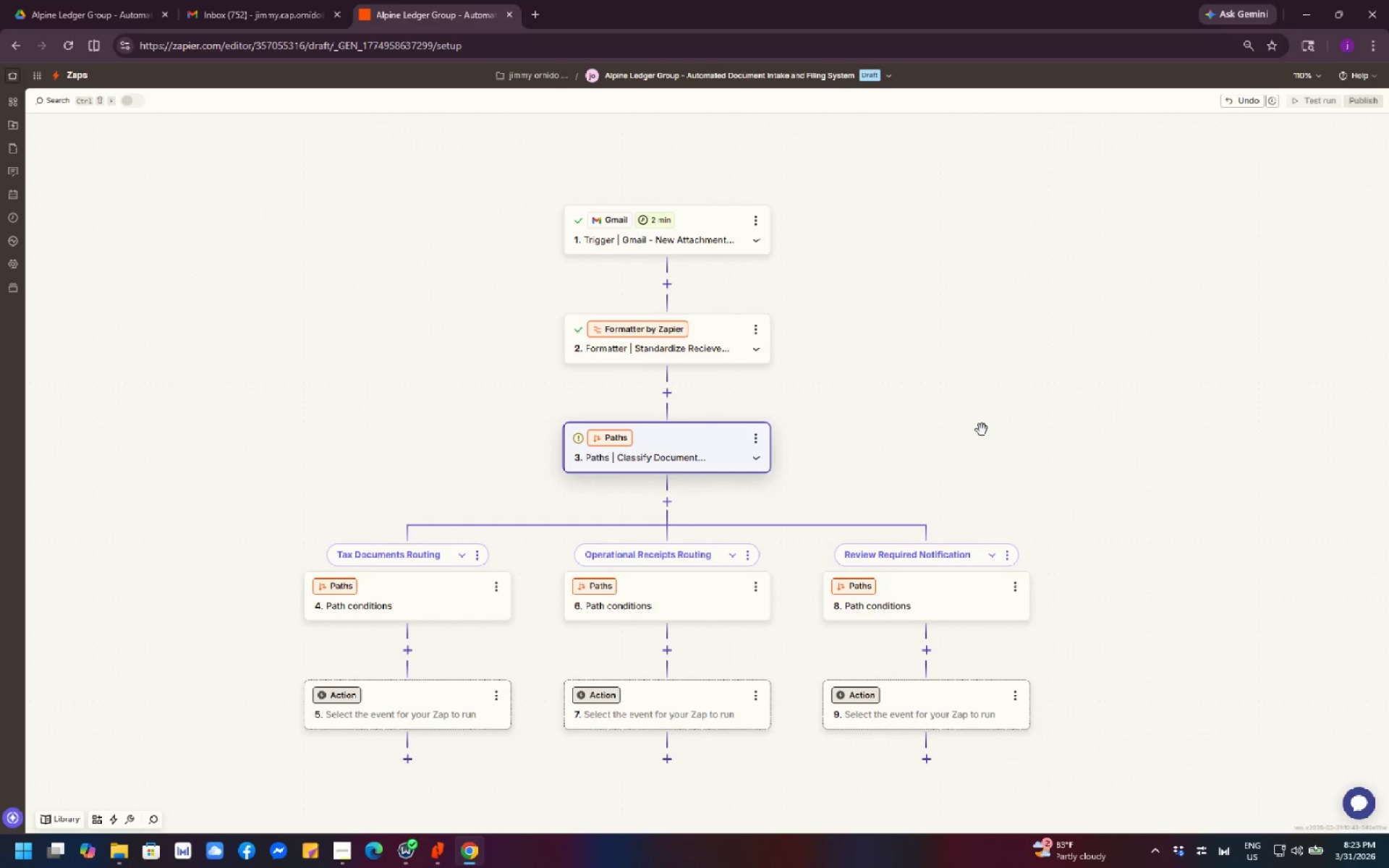 
left_click_drag(start_coordinate=[1014, 485], to_coordinate=[1007, 496])
 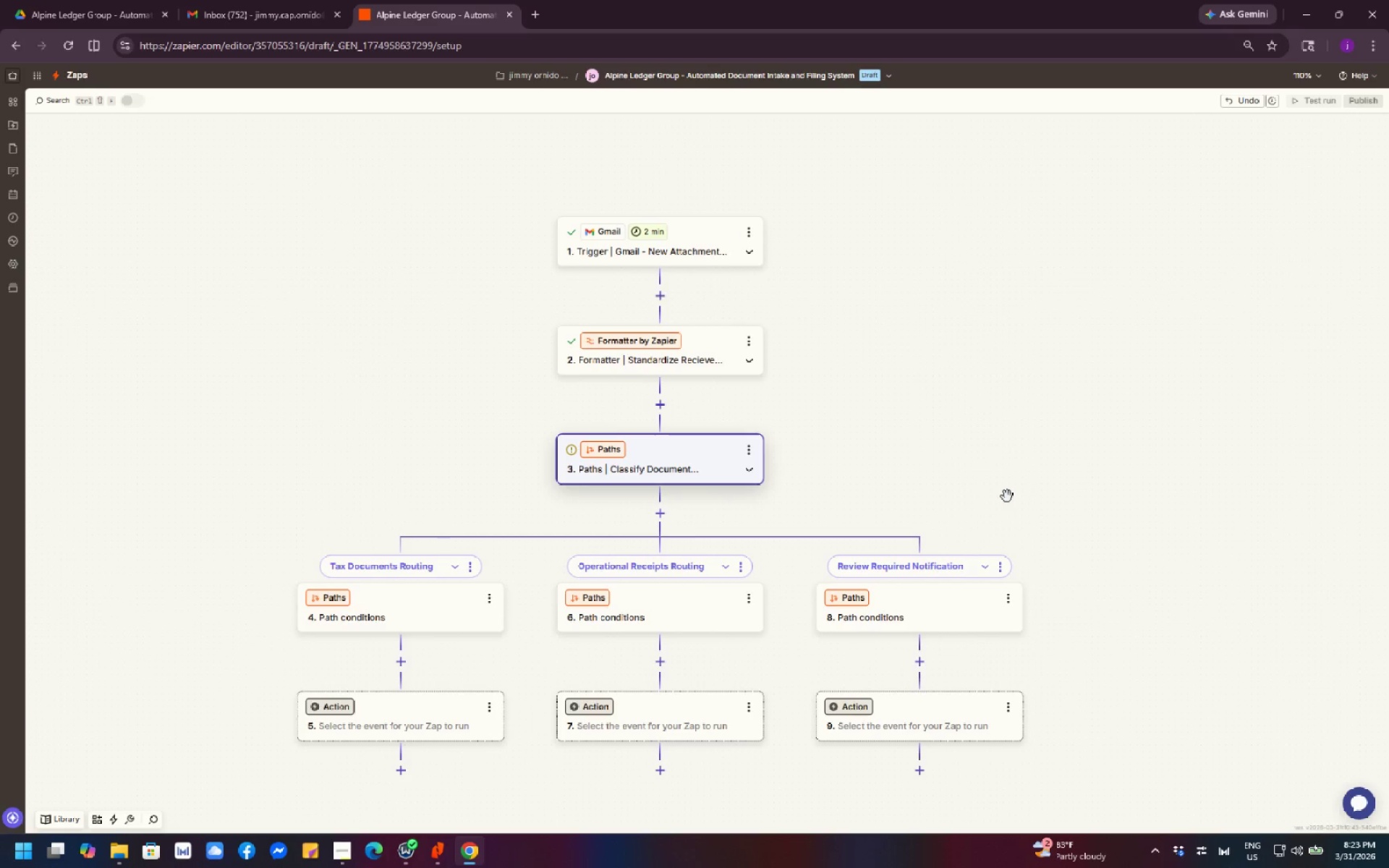 
wait(8.55)
 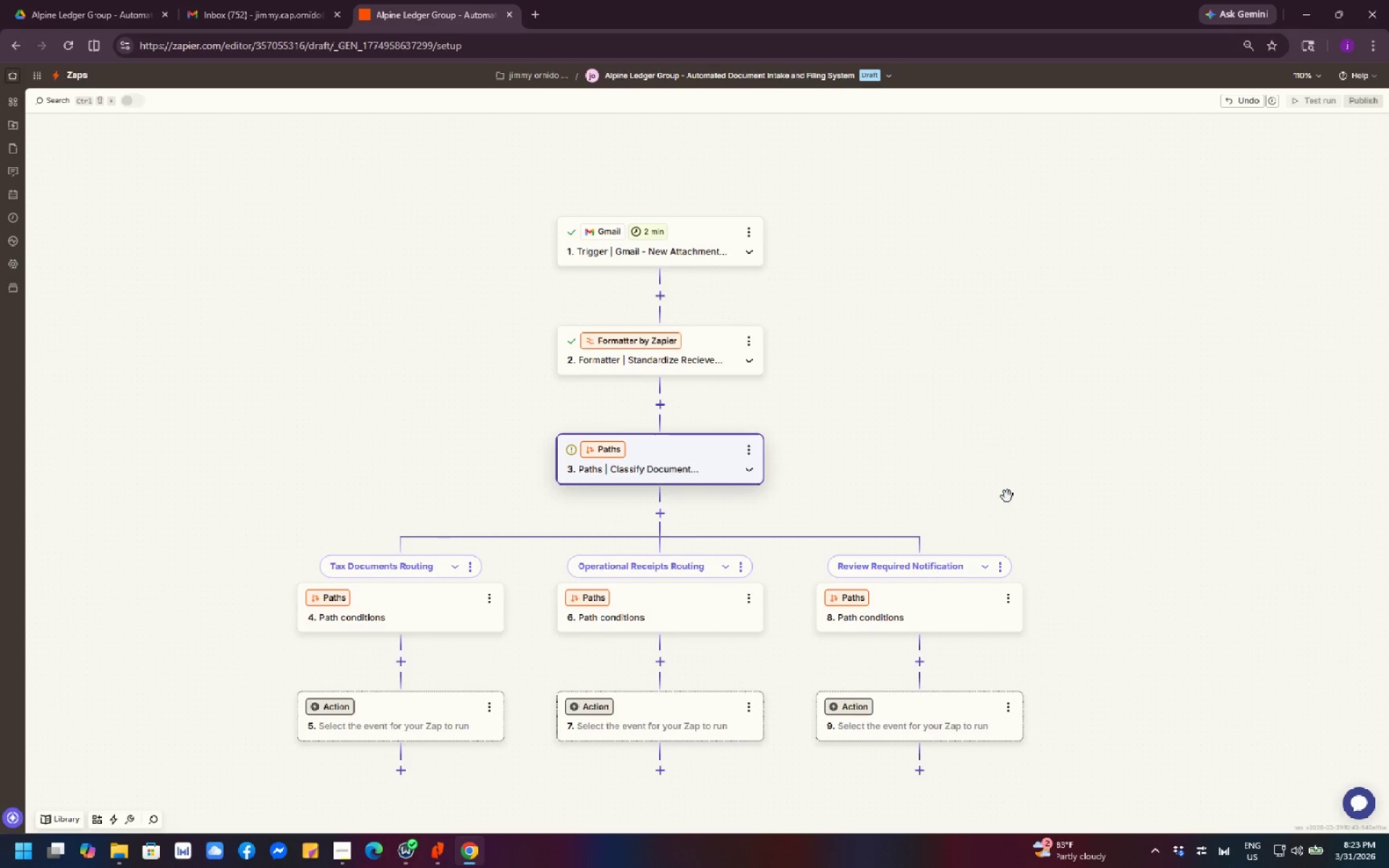 
left_click_drag(start_coordinate=[1064, 417], to_coordinate=[1054, 415])
 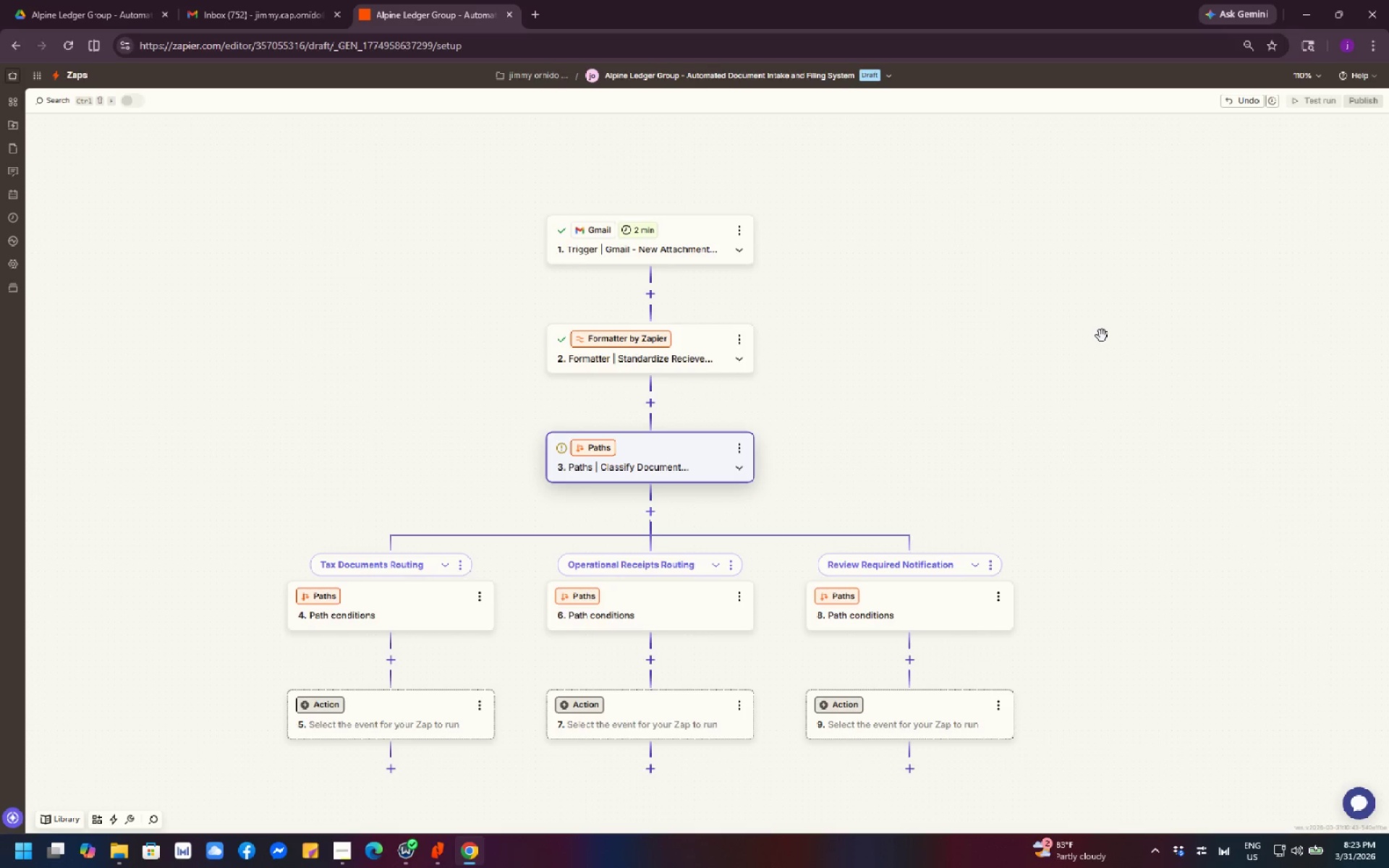 
wait(12.53)
 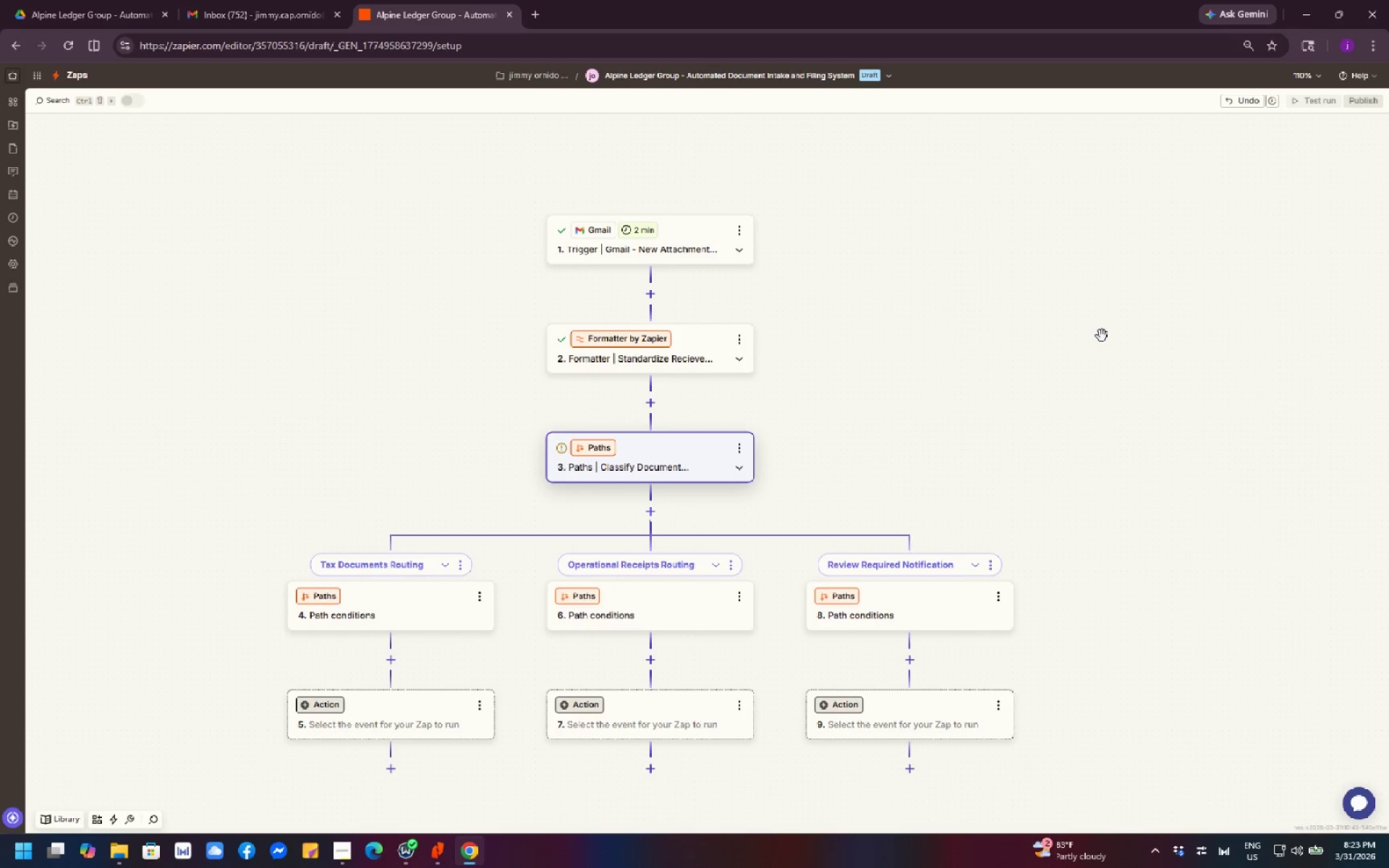 
left_click_drag(start_coordinate=[1102, 336], to_coordinate=[1118, 420])
 